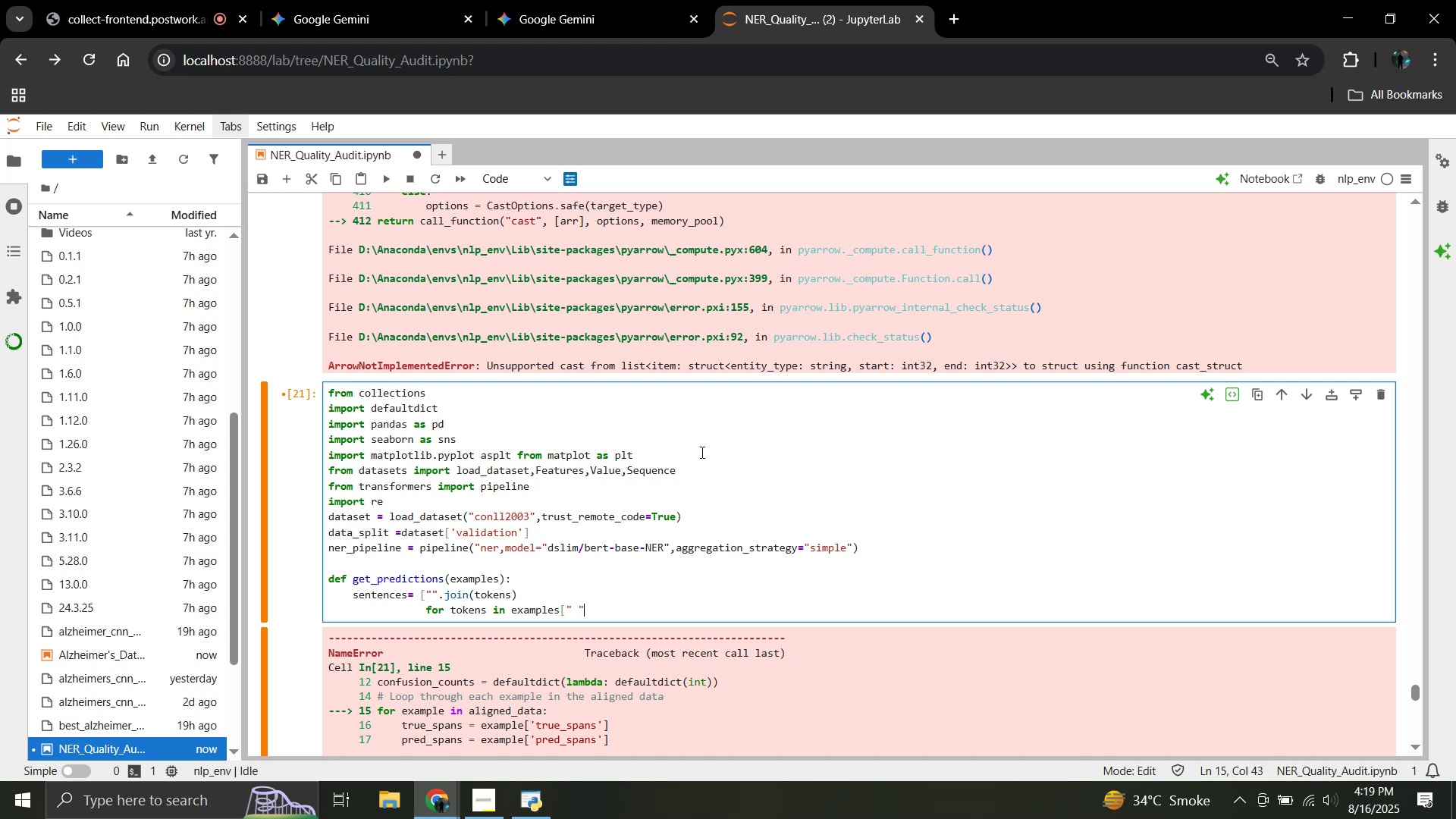 
key(Backspace)
 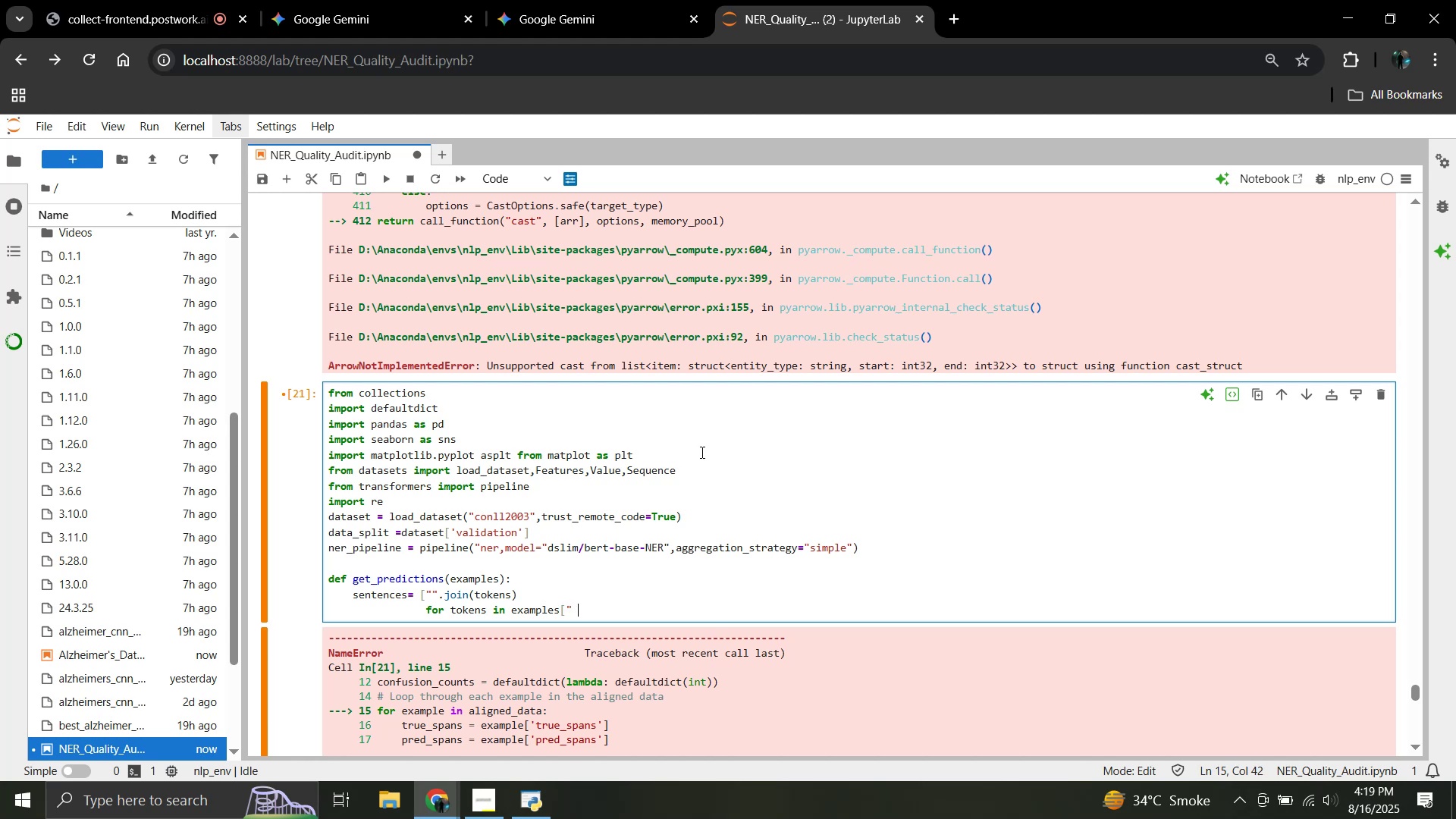 
key(Backspace)
 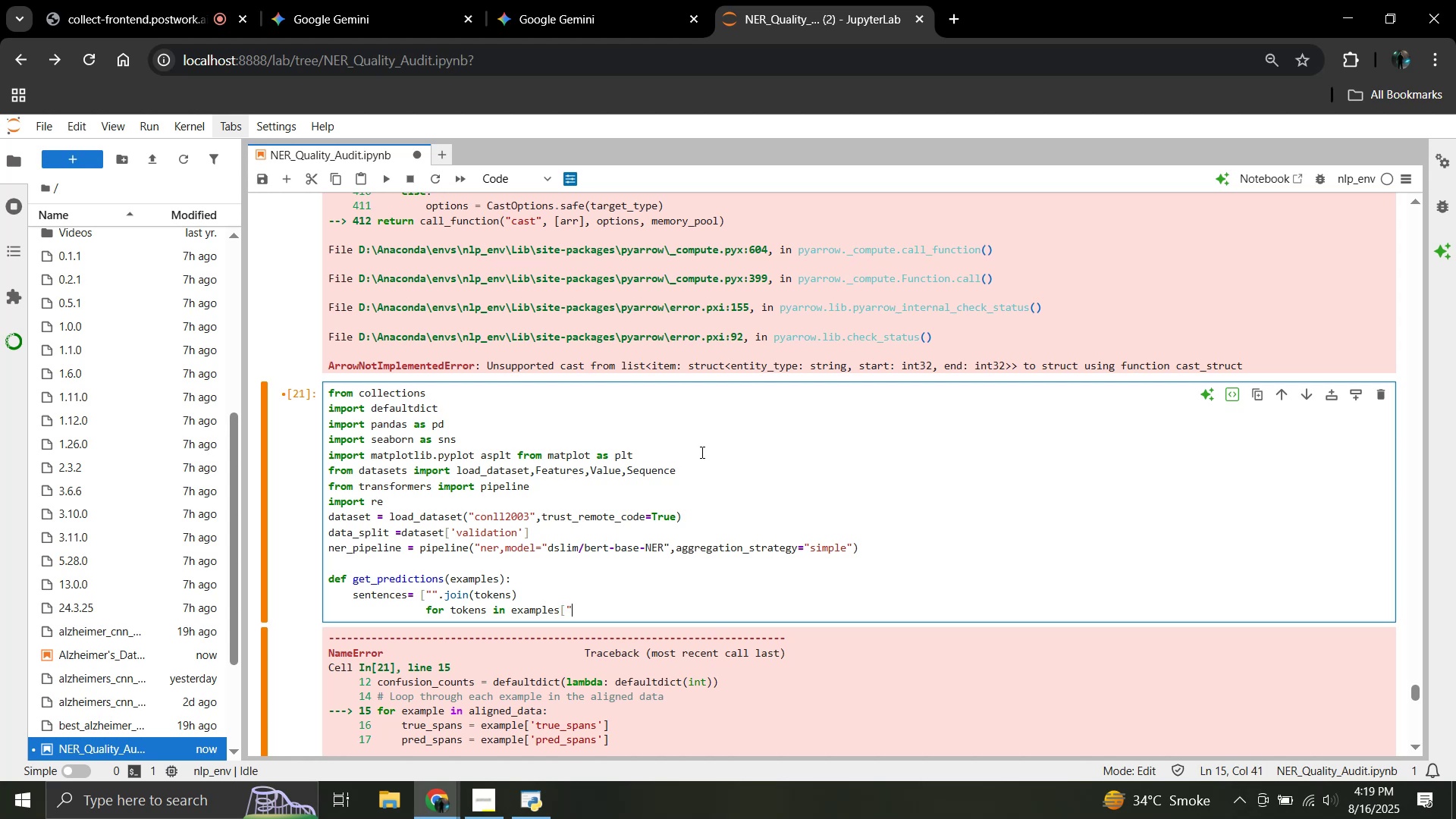 
key(Backspace)
 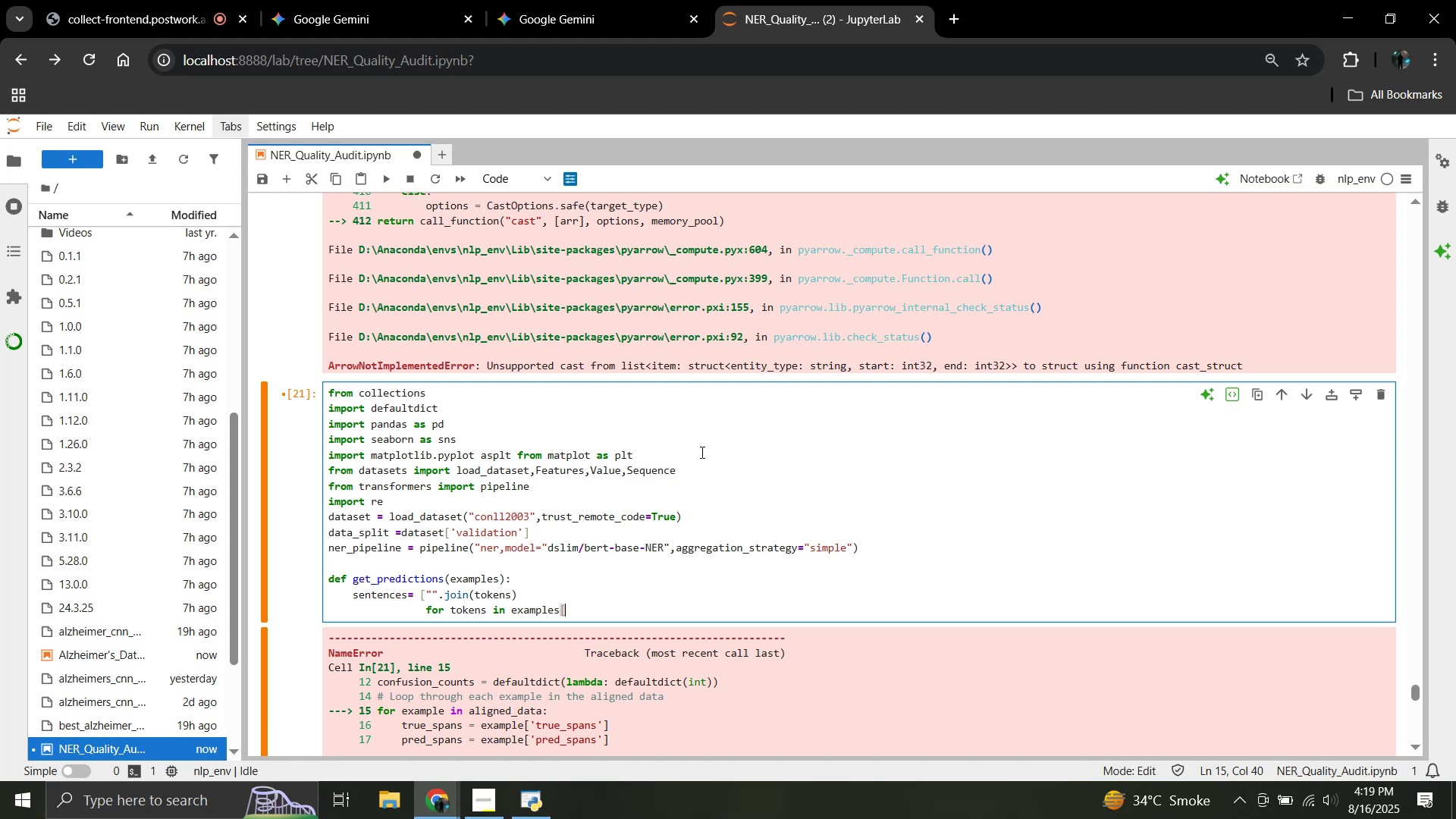 
wait(5.22)
 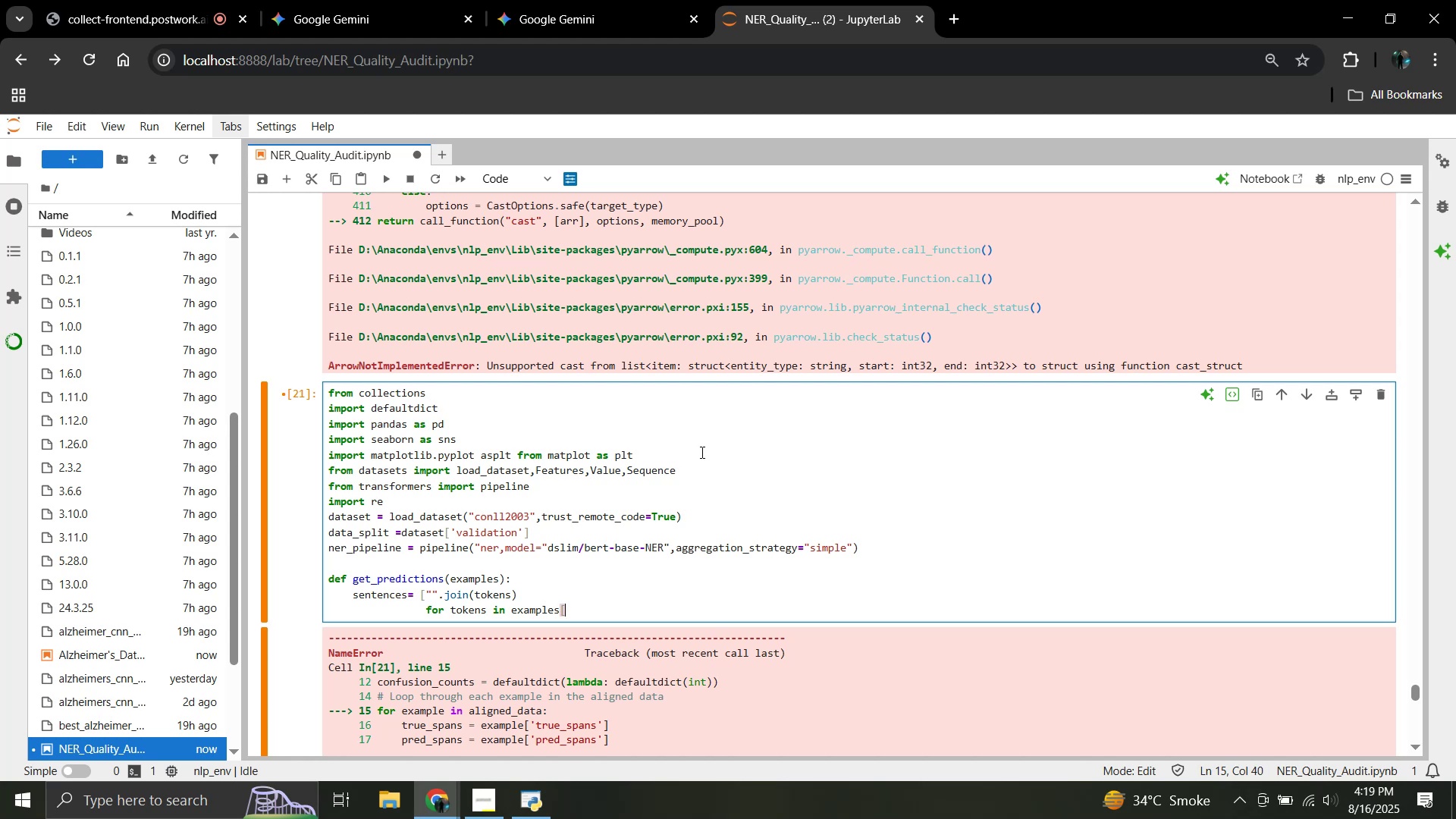 
key(Quote)
 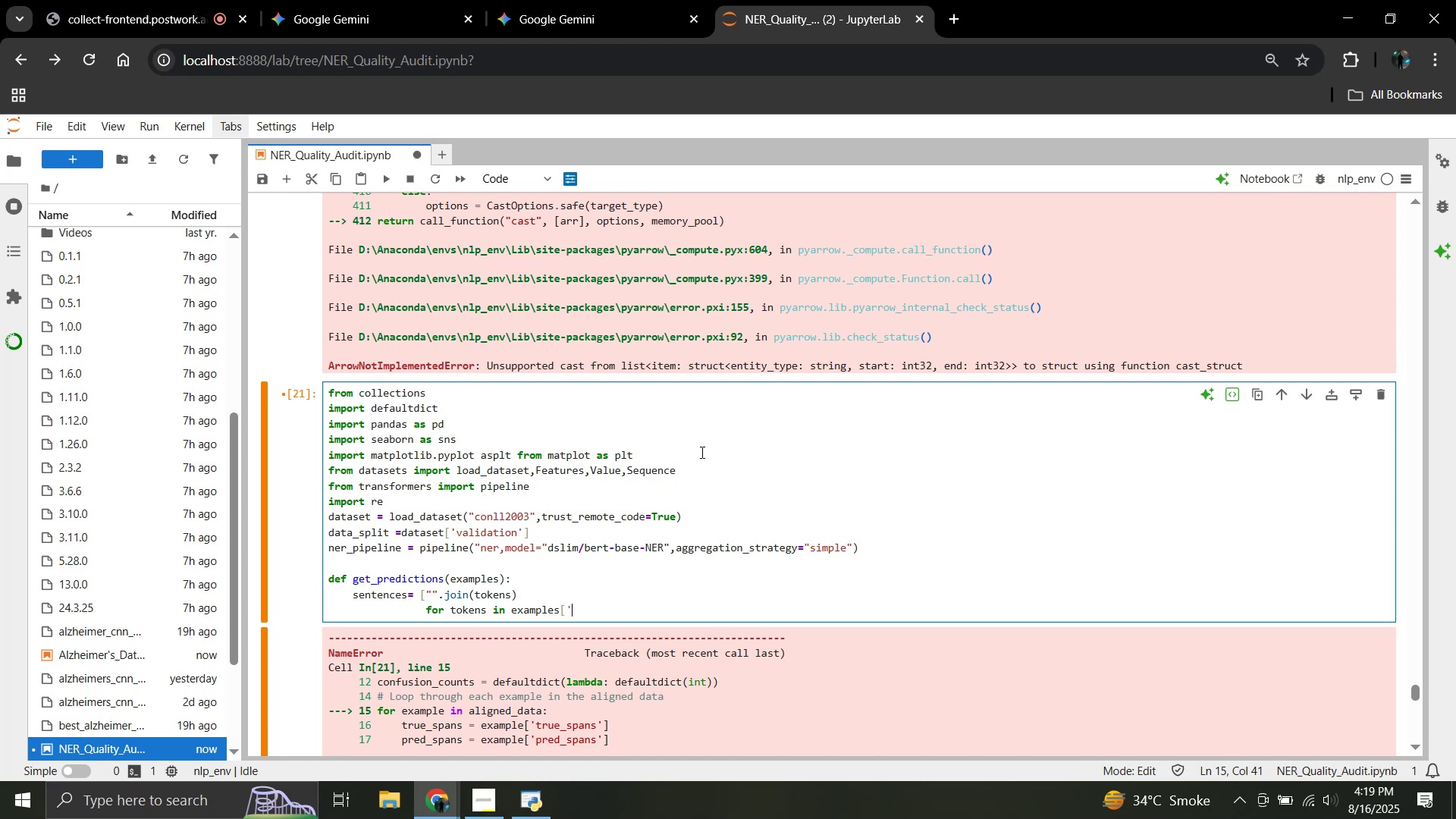 
key(Backspace)
 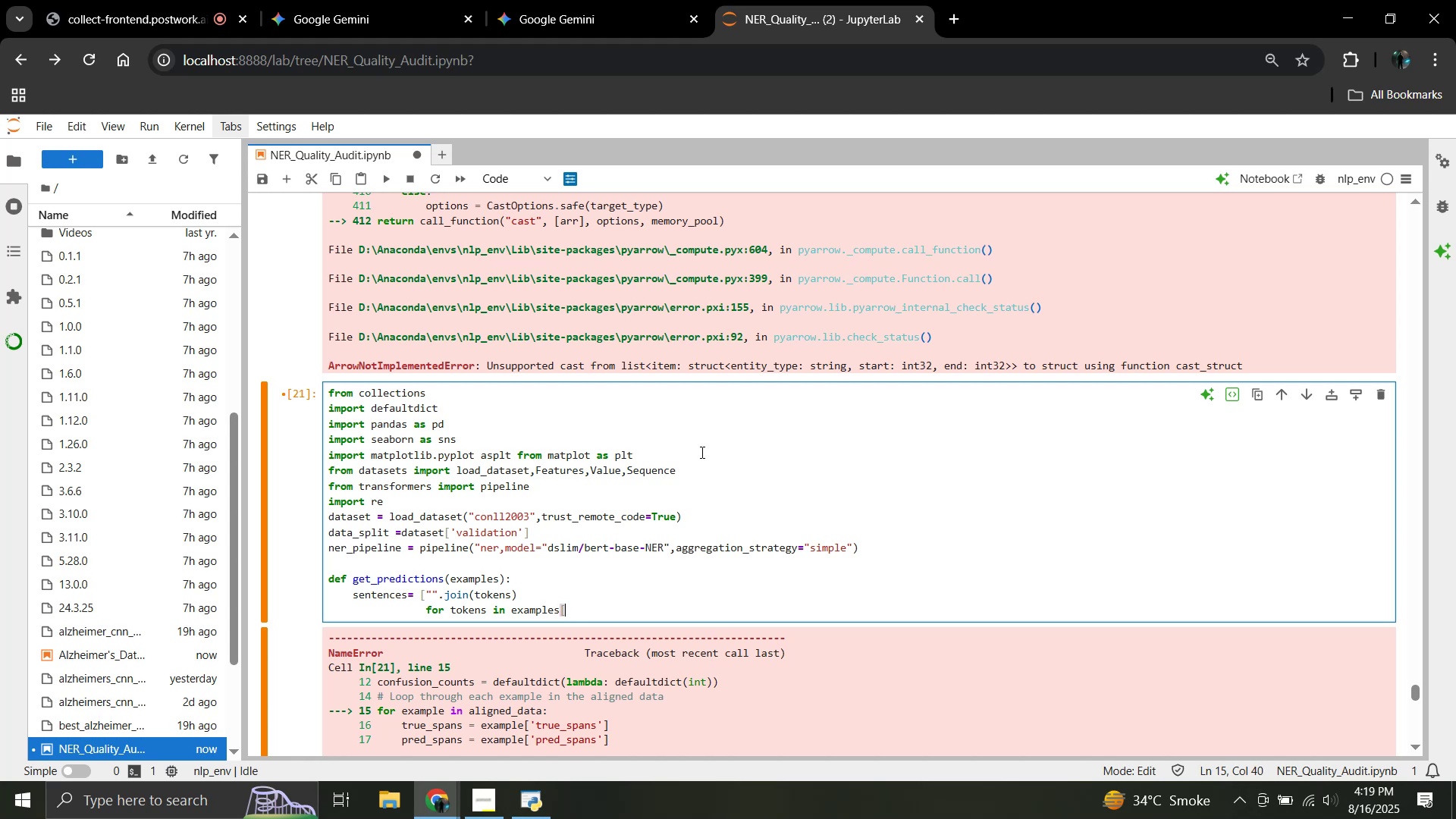 
key(Shift+Quote)
 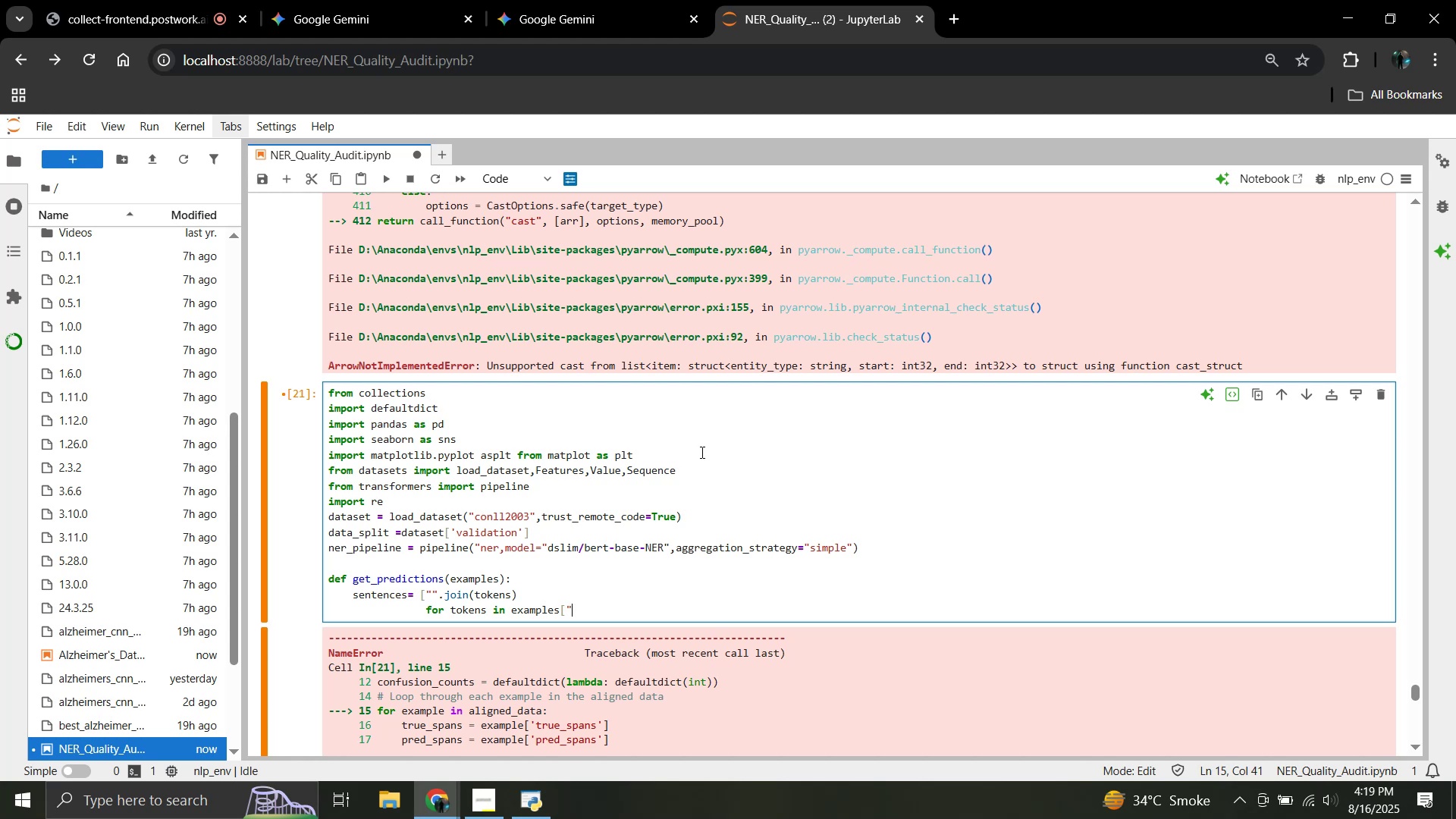 
wait(25.64)
 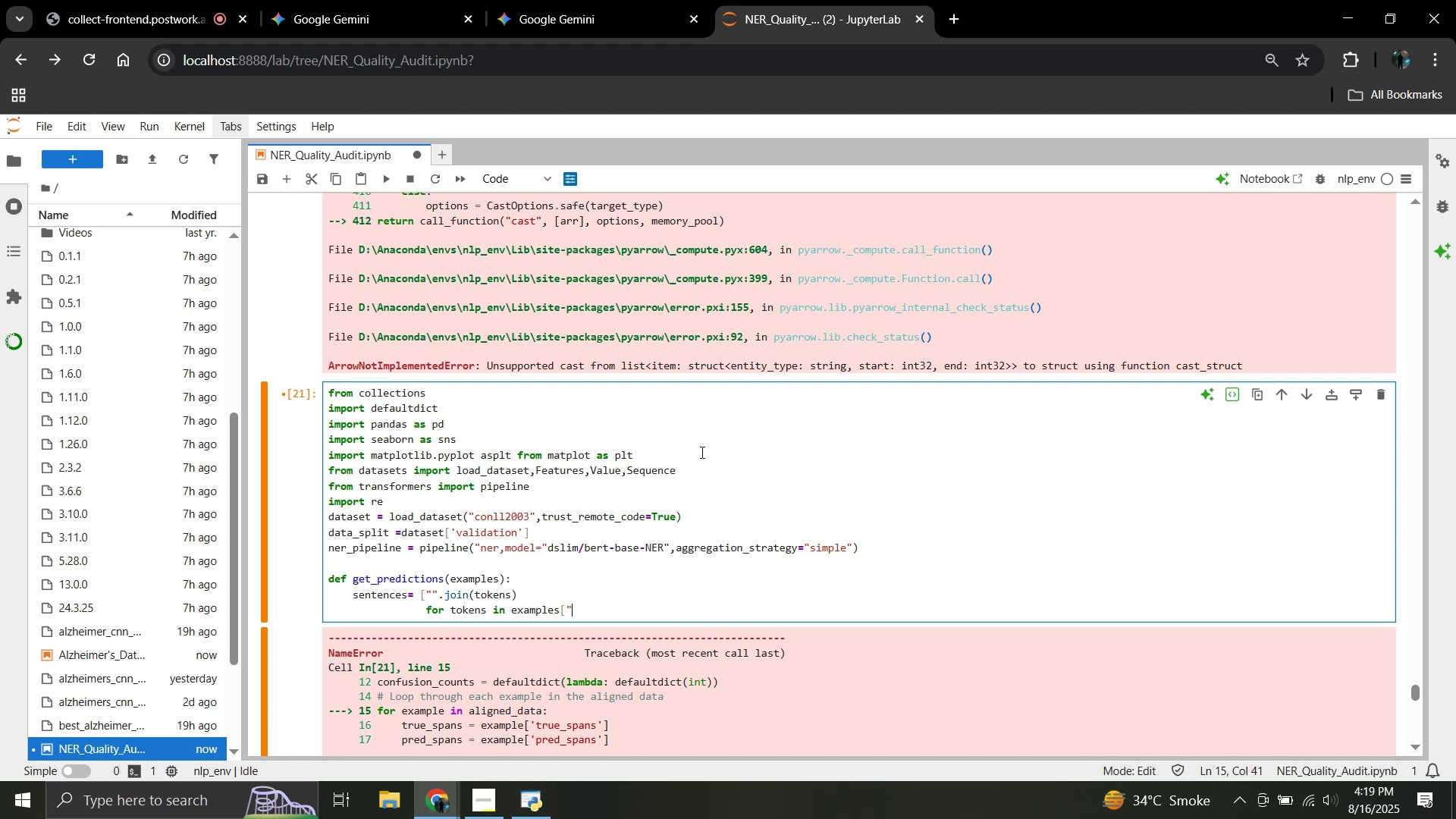 
type(tokens"])
 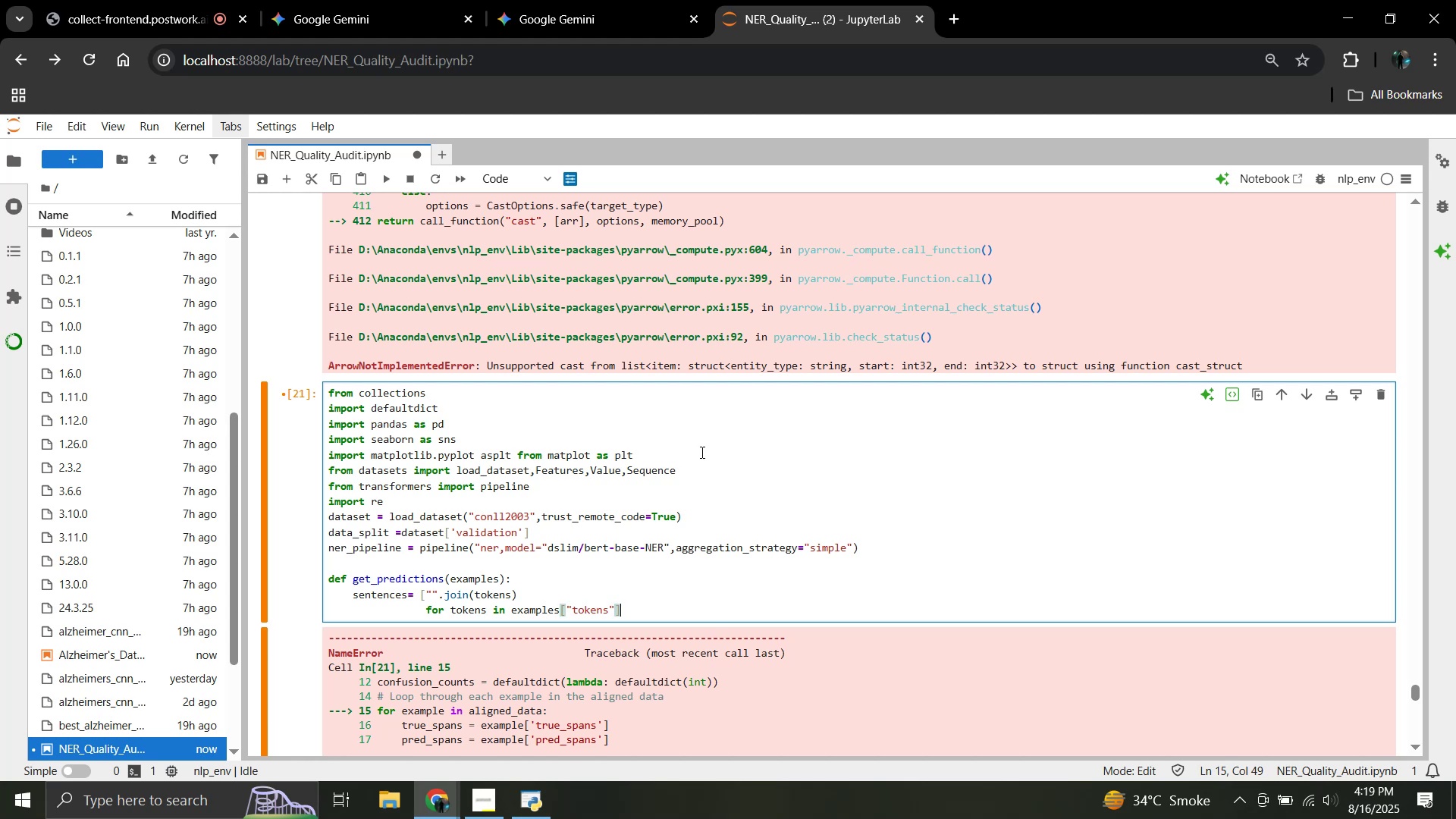 
key(BracketRight)
 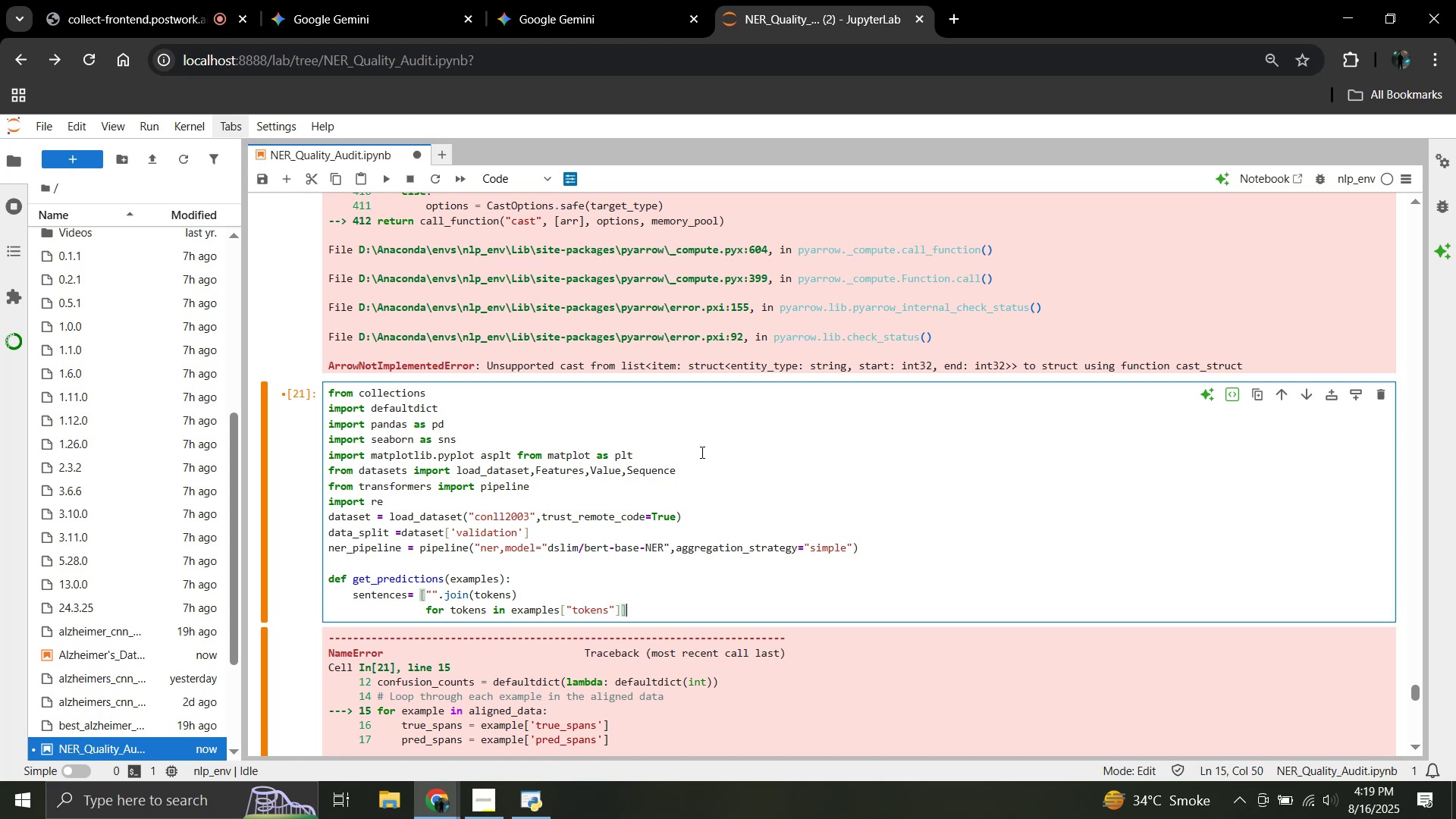 
wait(5.63)
 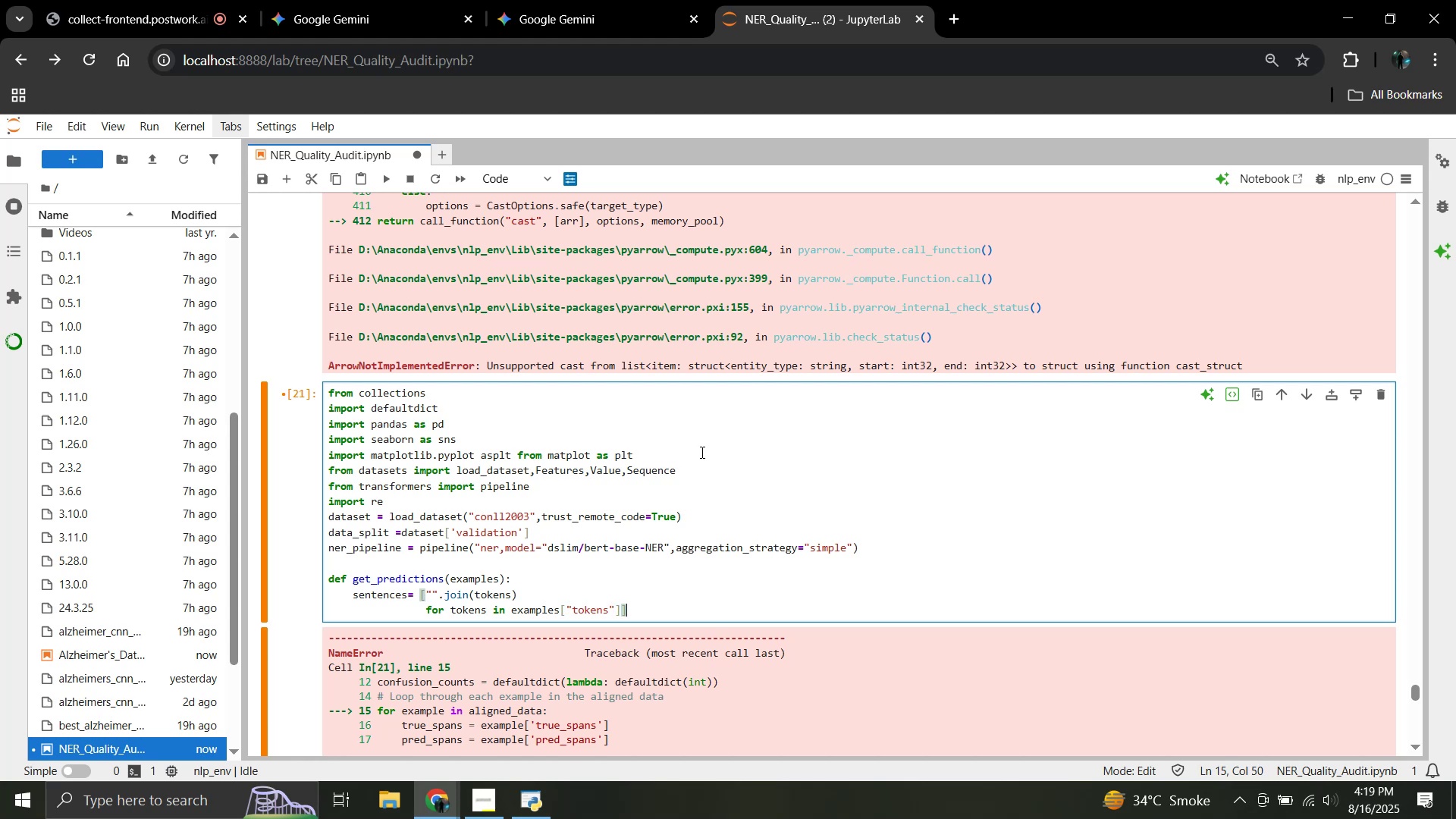 
key(Enter)
 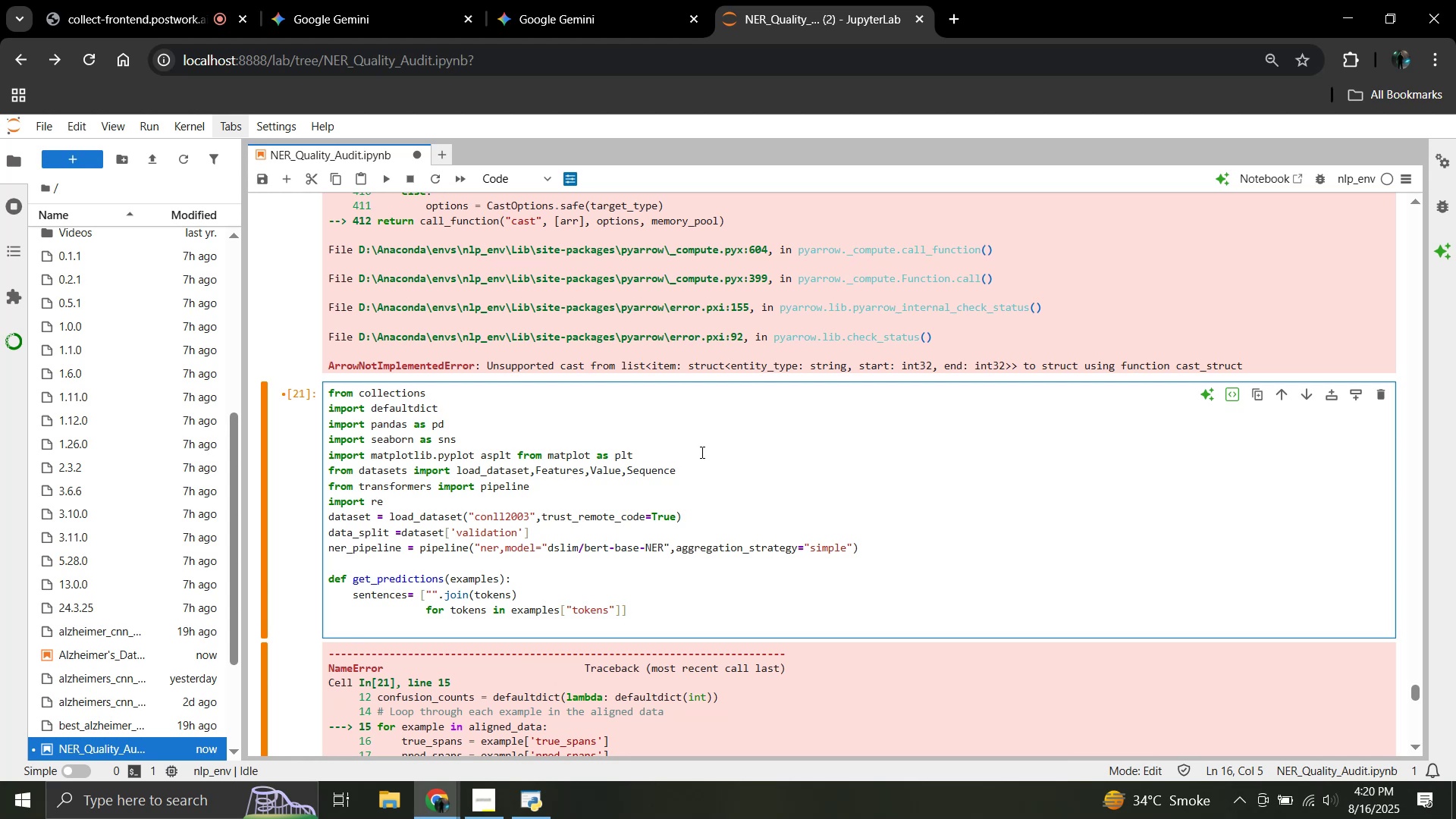 
type(predictions =)
 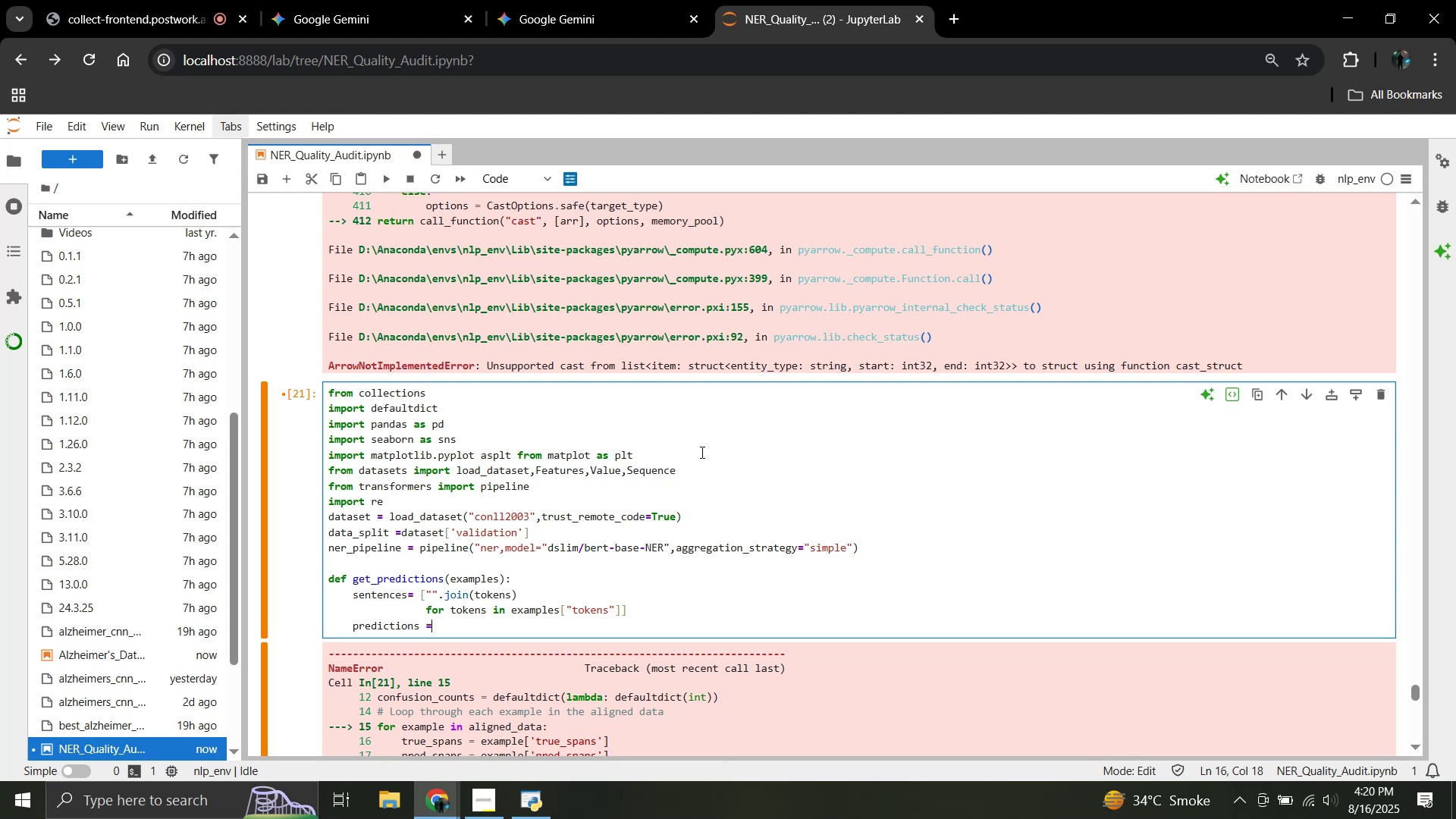 
key(Enter)
 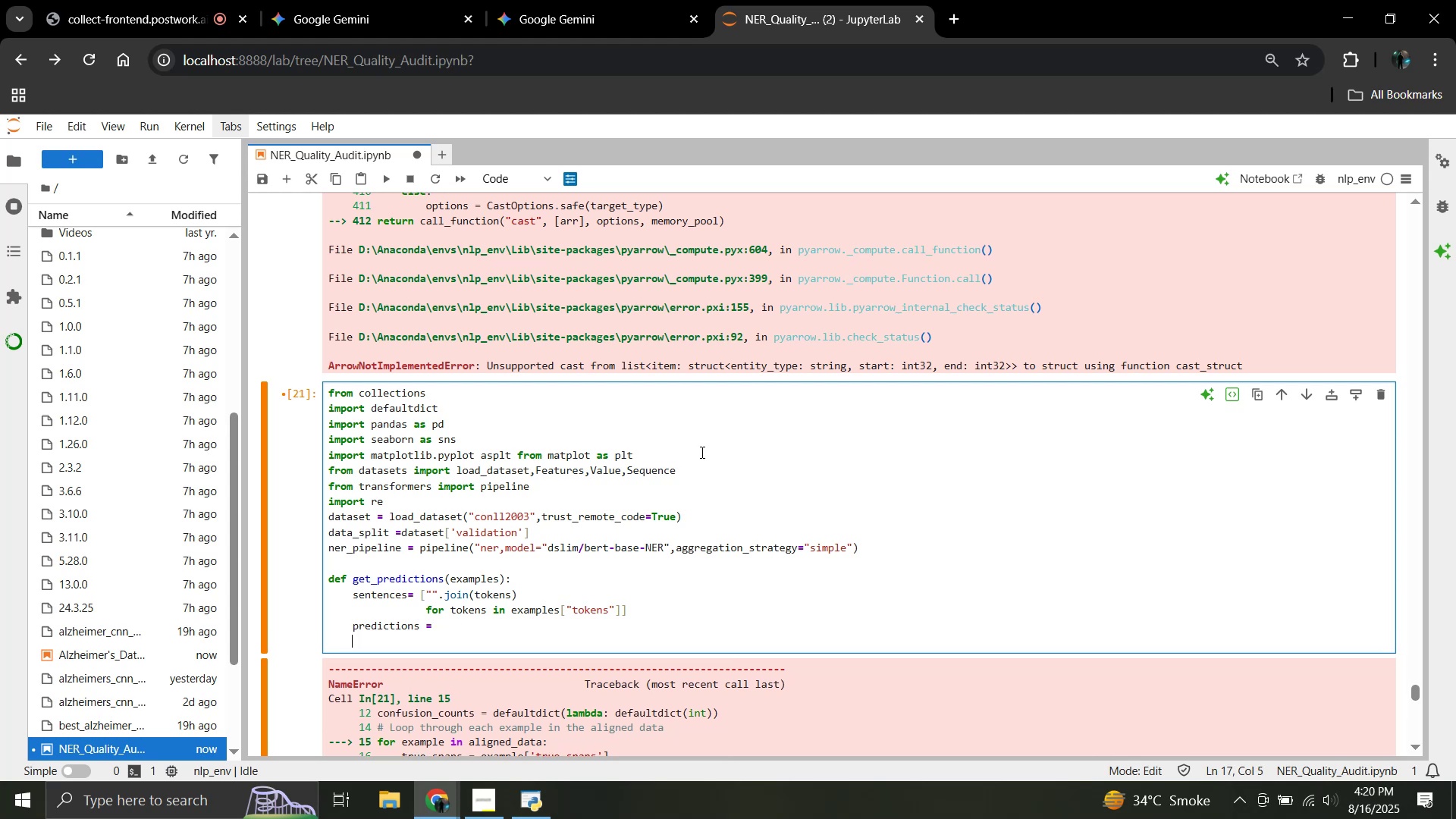 
type(ner_pipeline(sentences[Break]0)
key(Backspace)
key(Backspace)
type())
 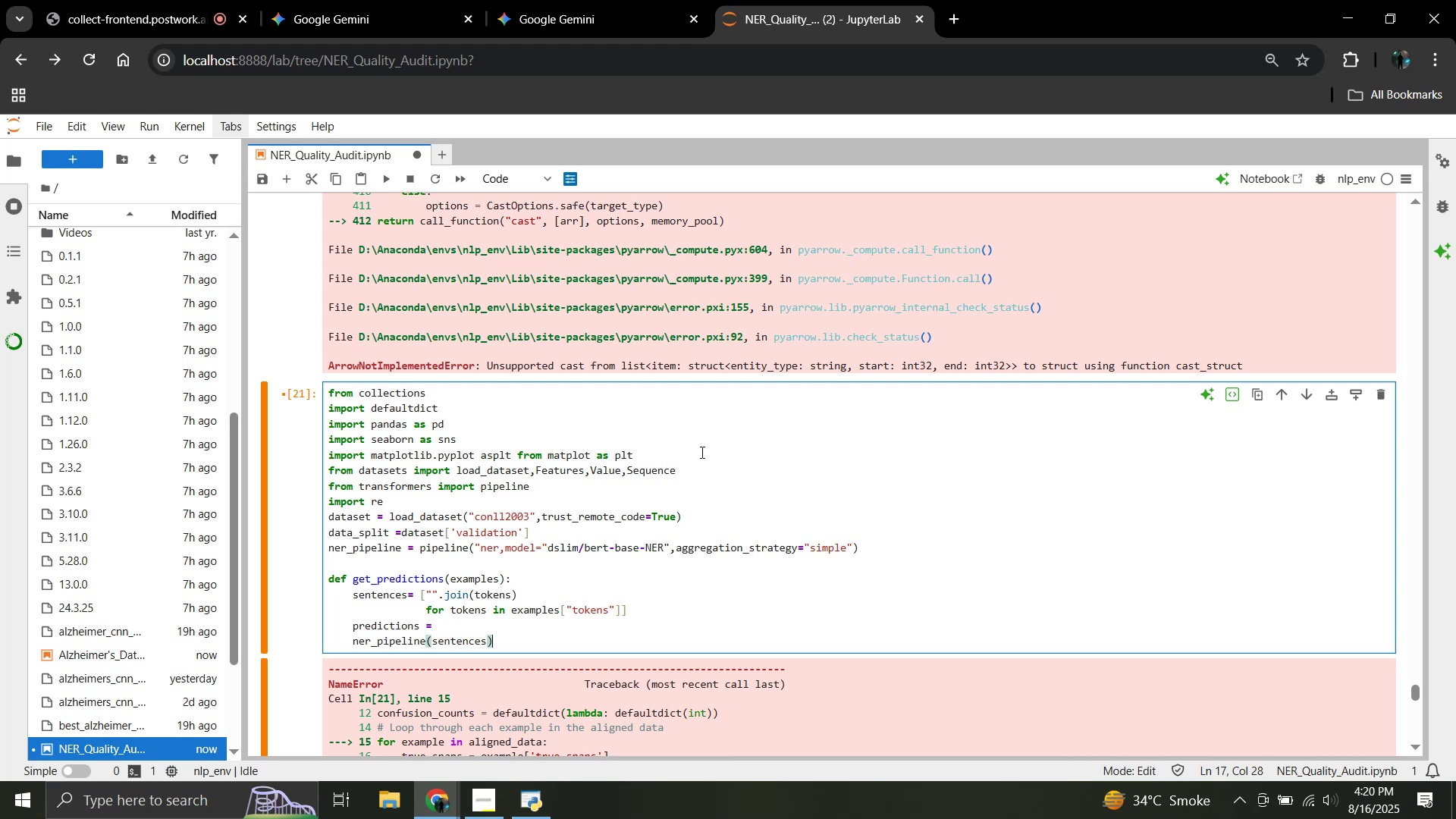 
wait(5.07)
 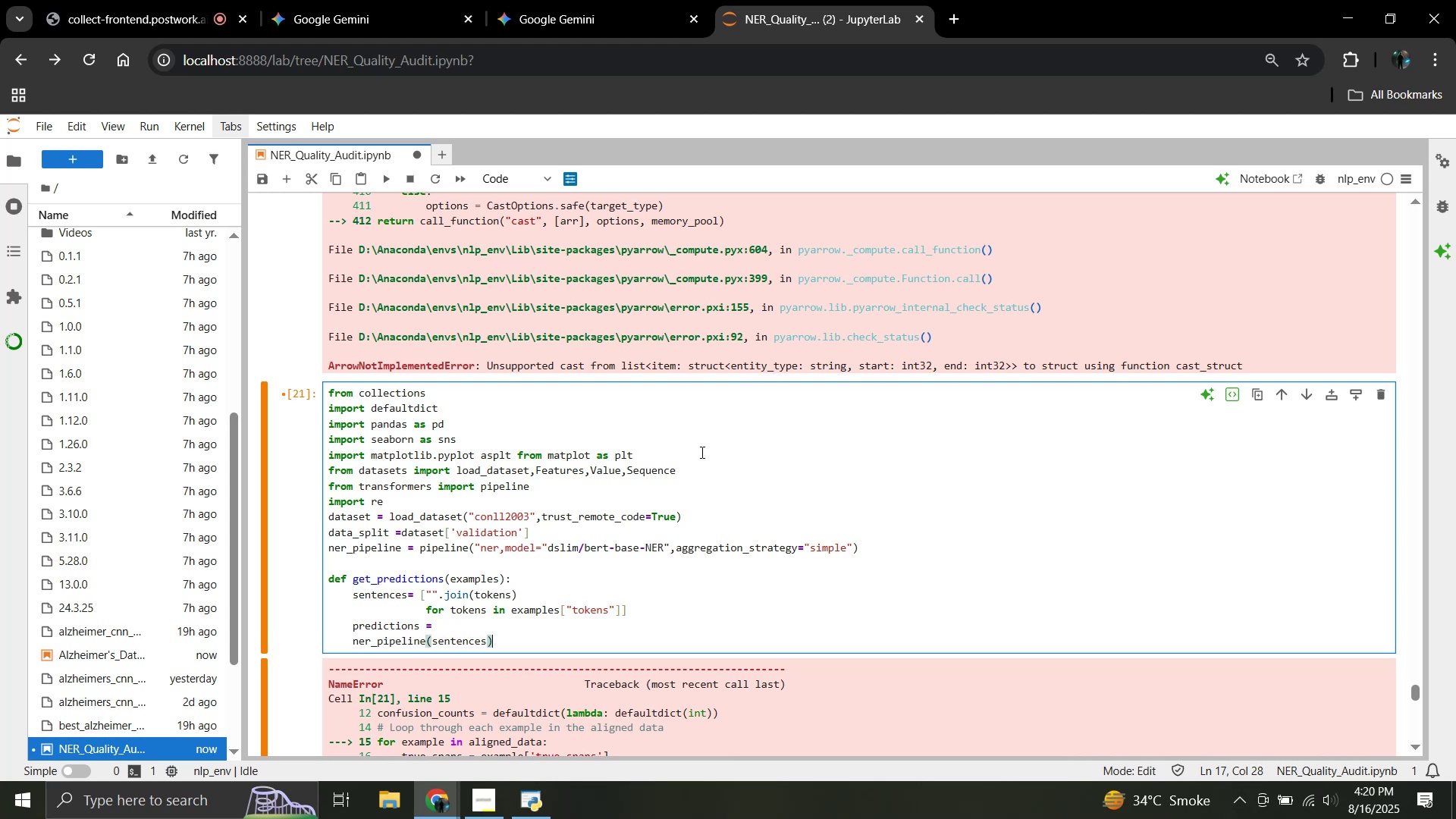 
key(Enter)
 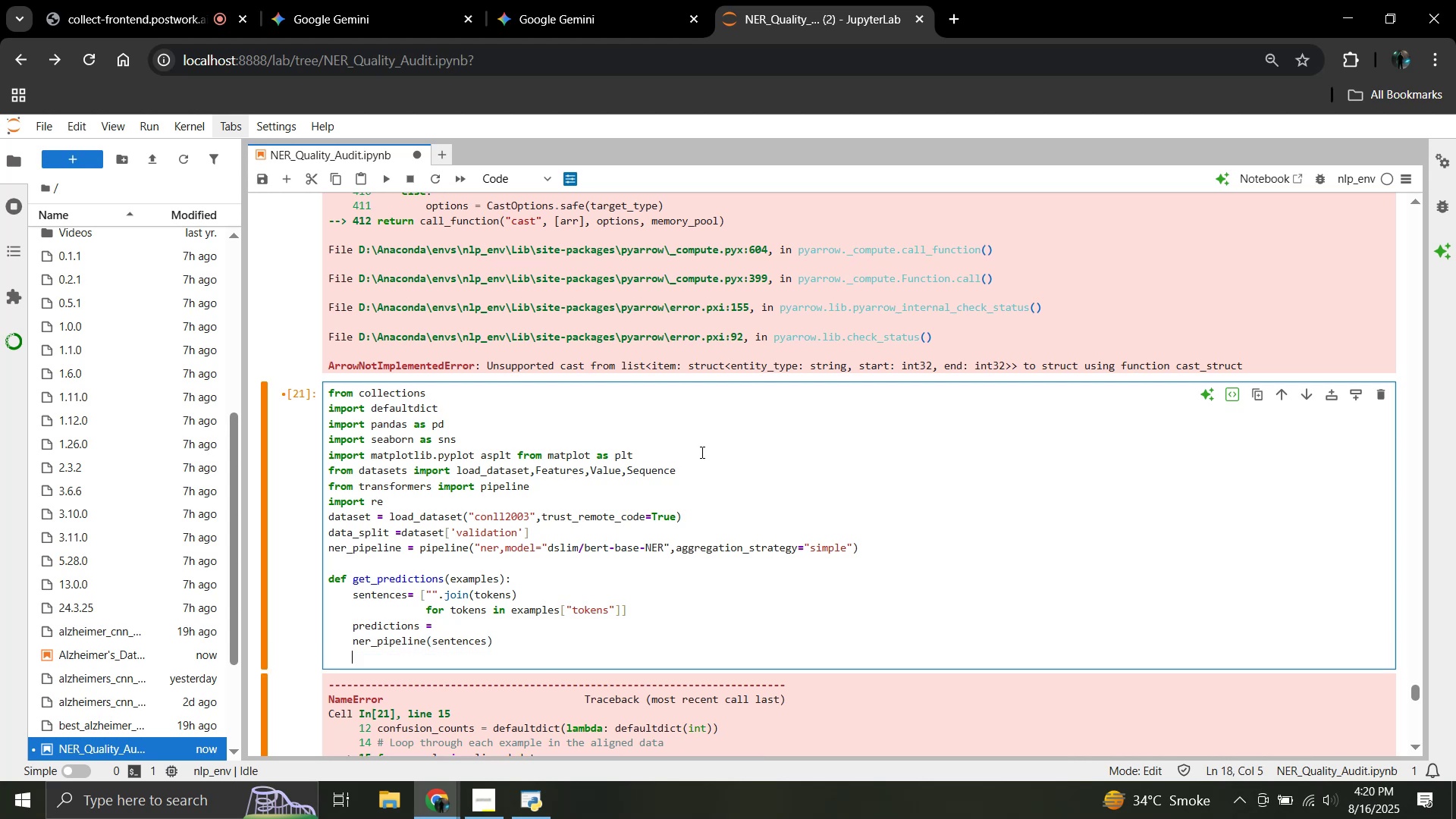 
type(return {:)
key(Backspace)
 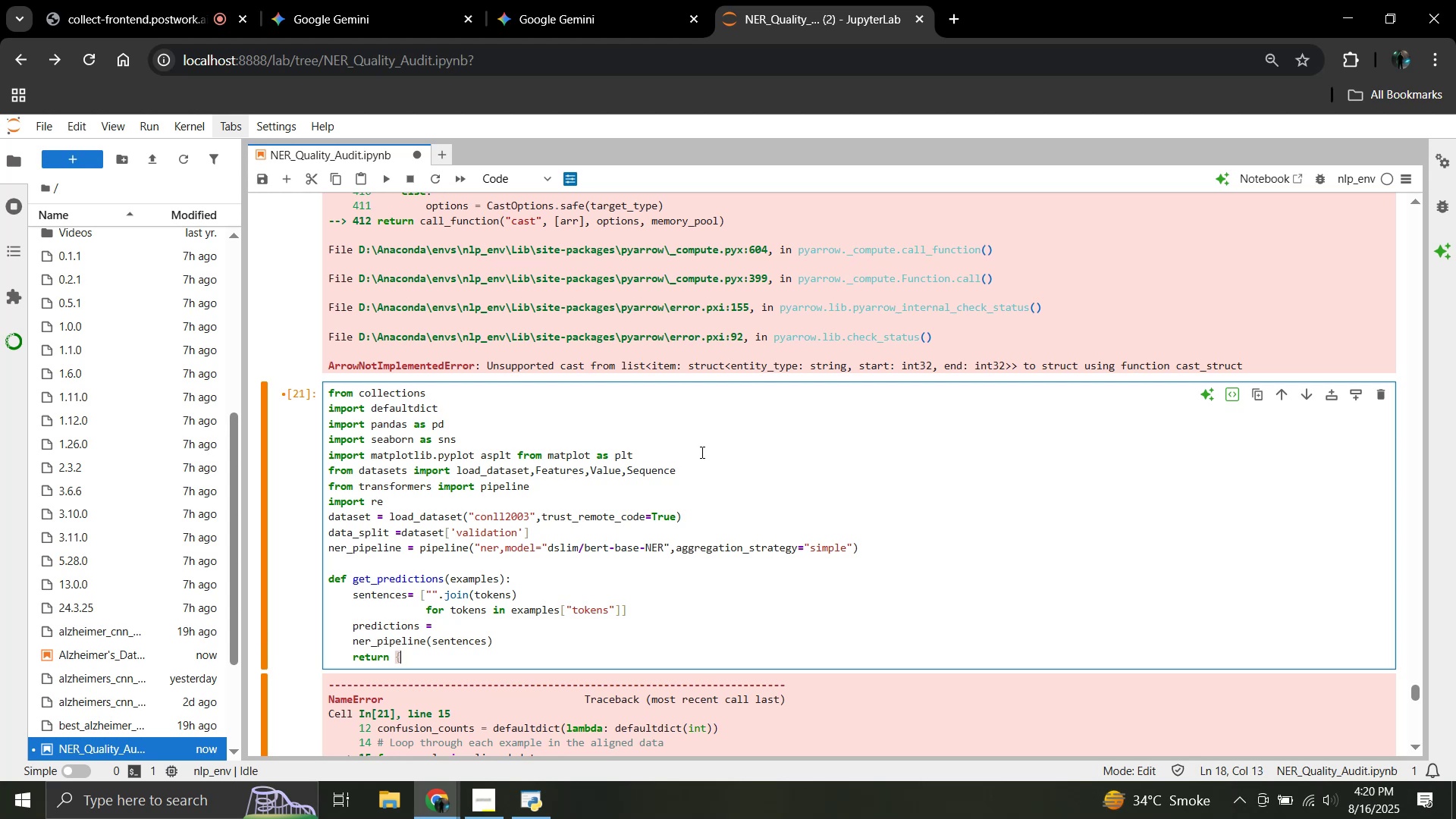 
wait(9.55)
 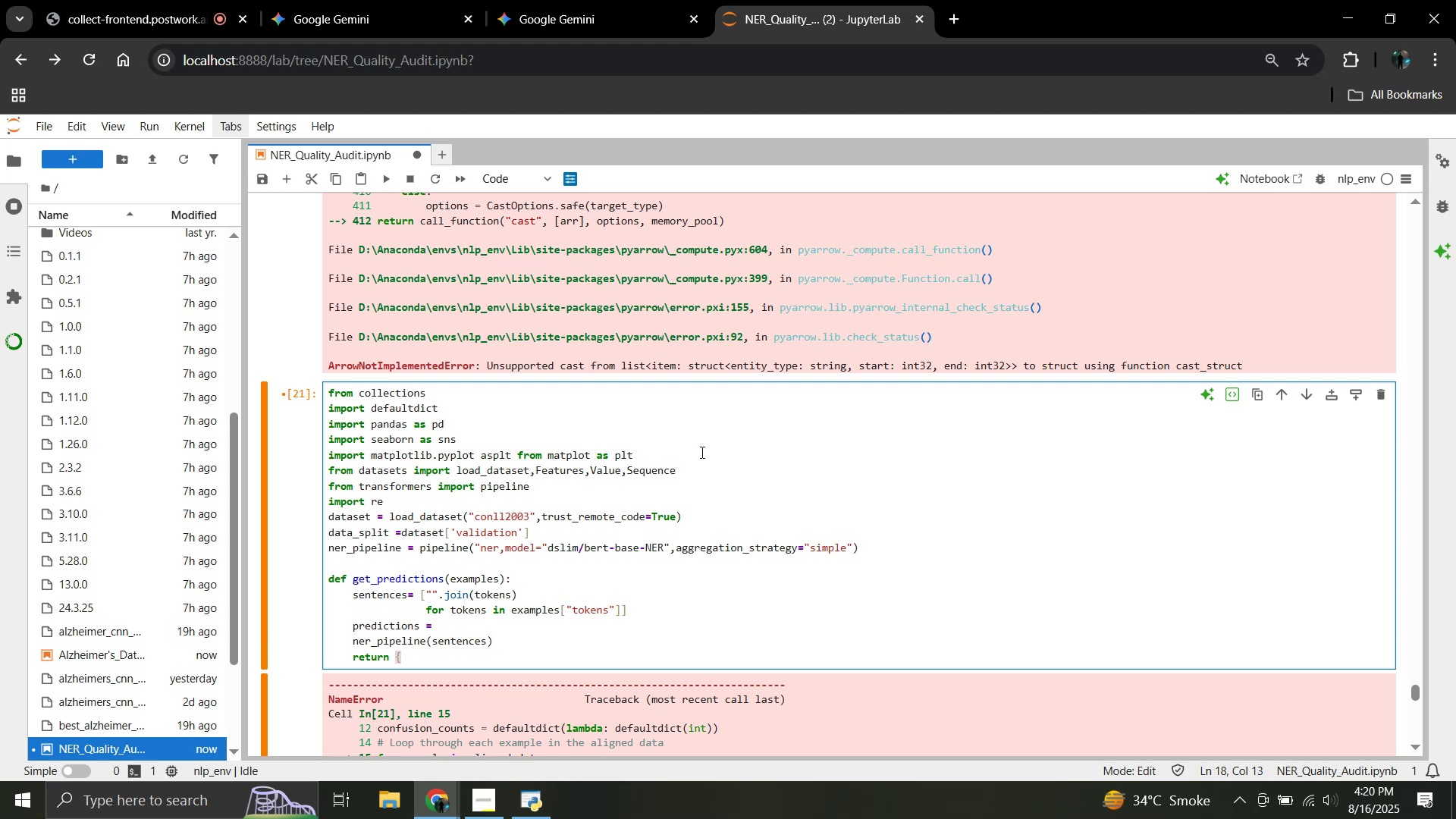 
type("predictions":)
 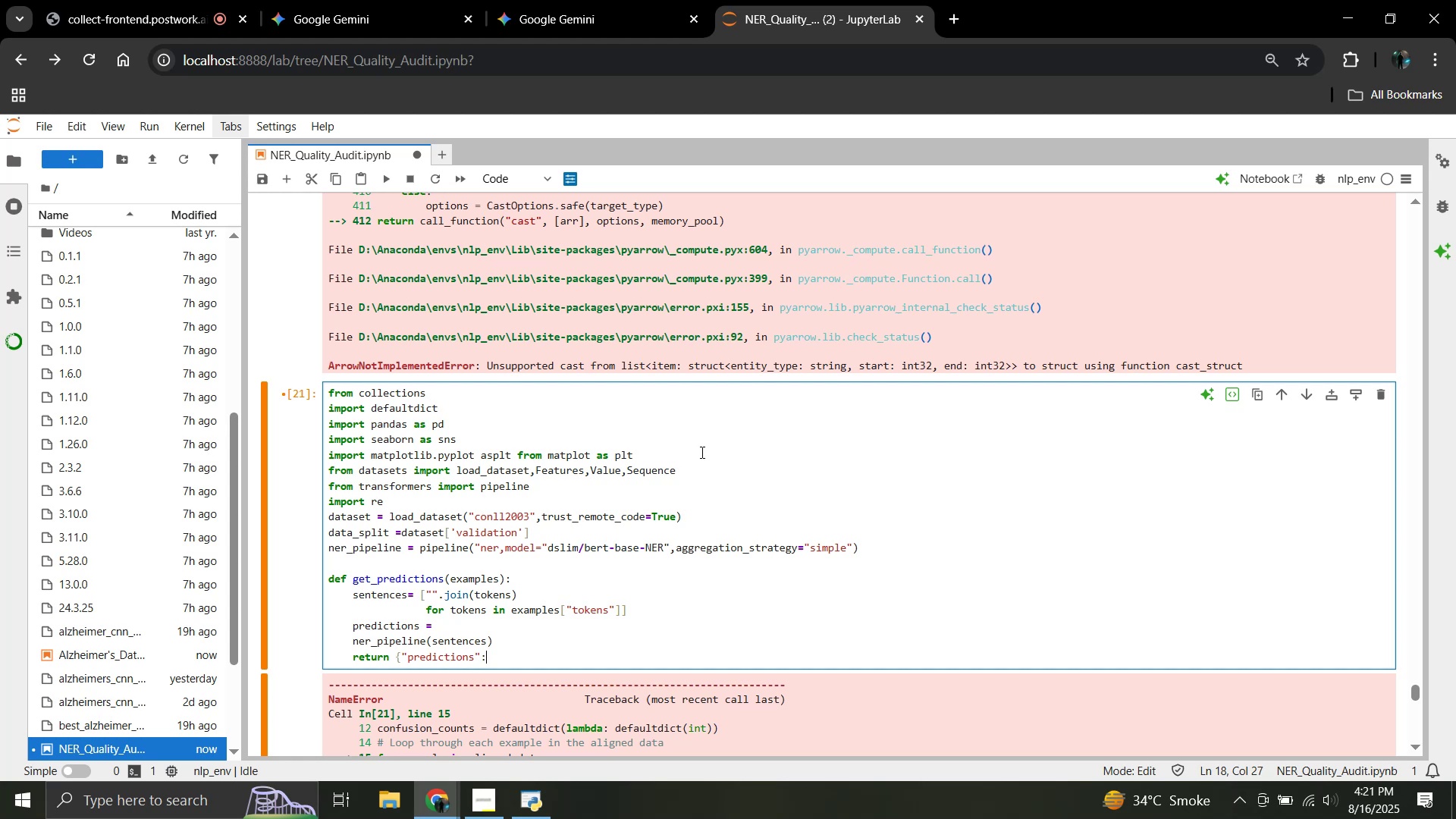 
type( pre)
 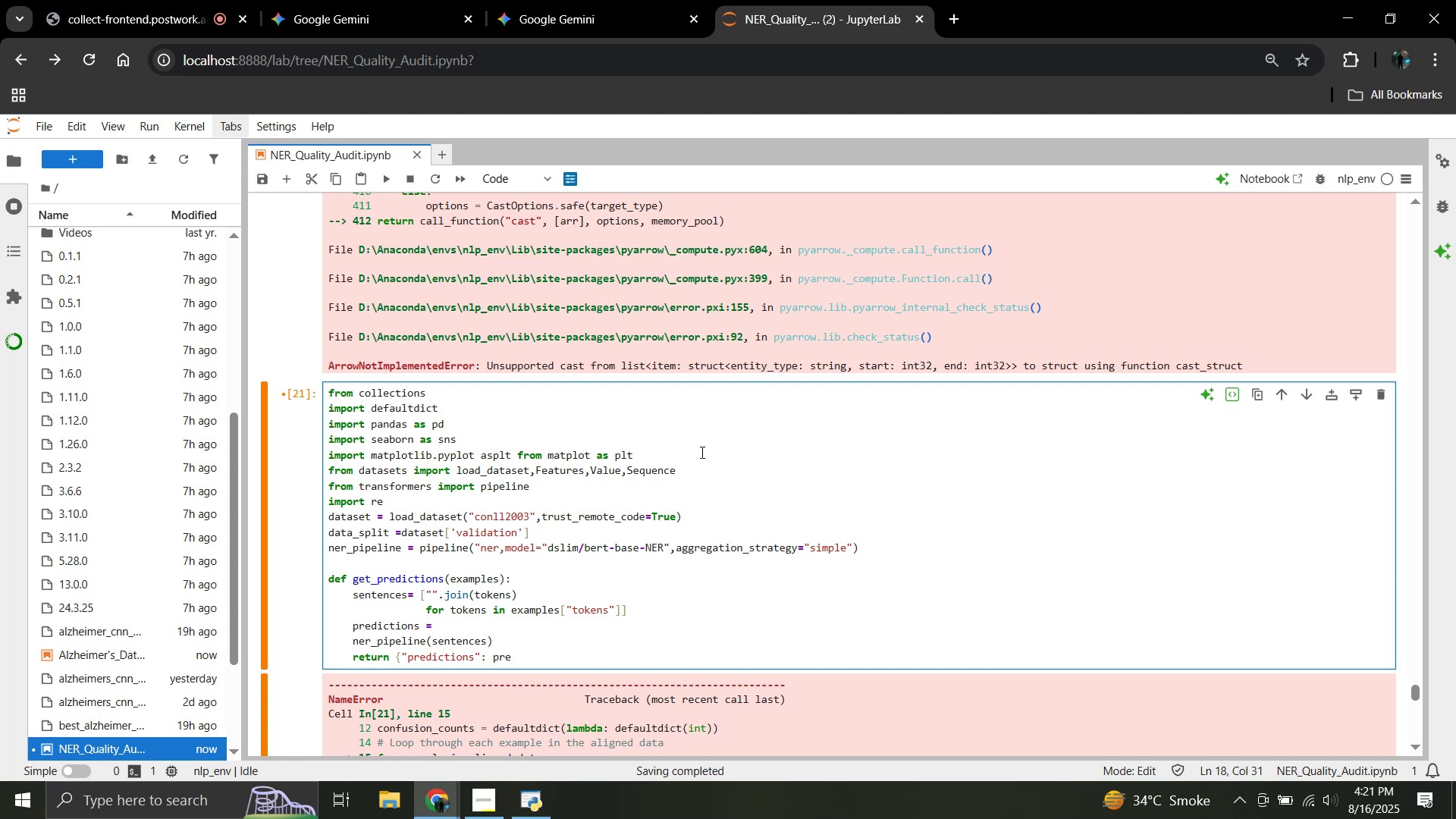 
type(dictions})
 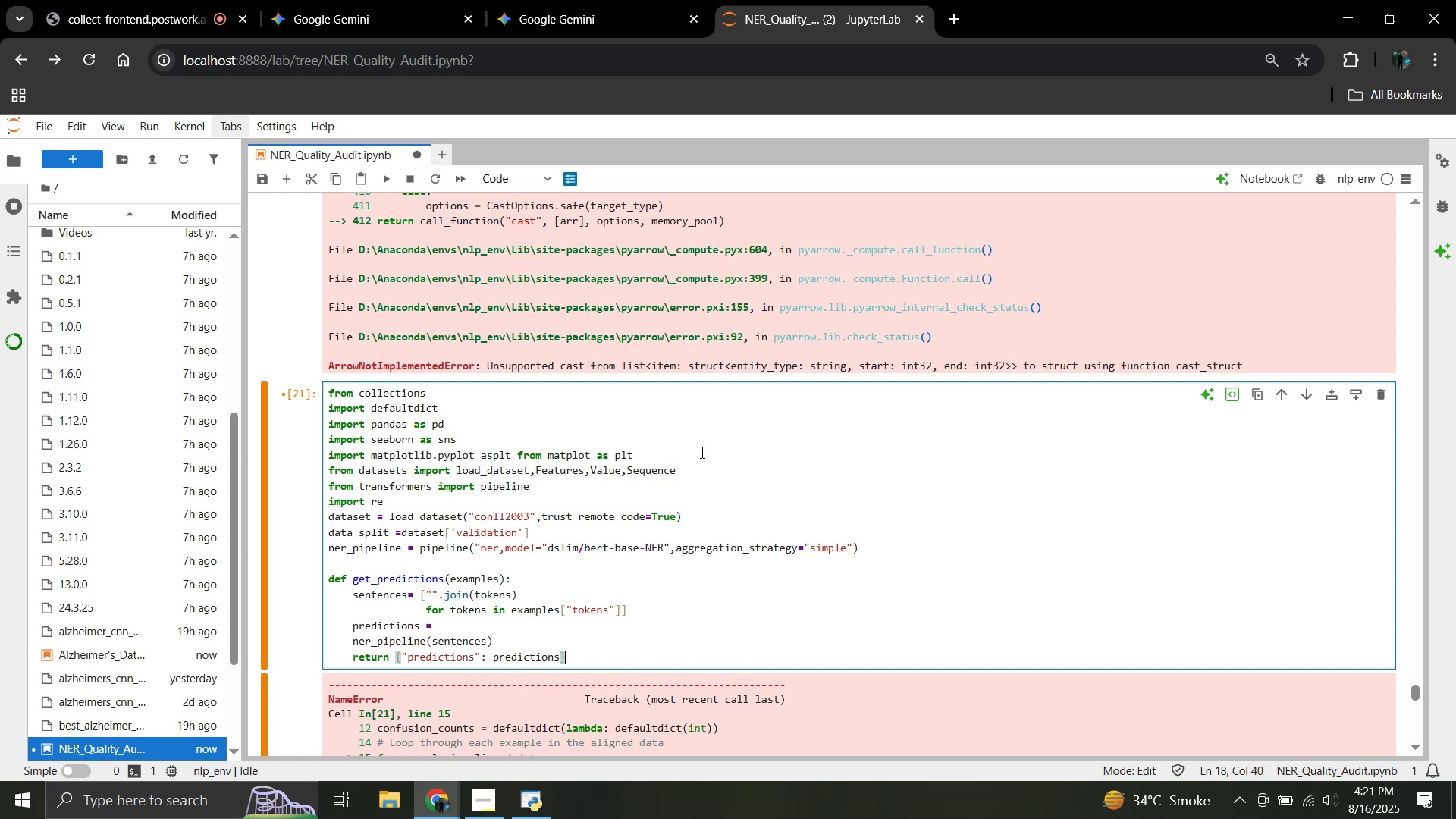 
key(Enter)
 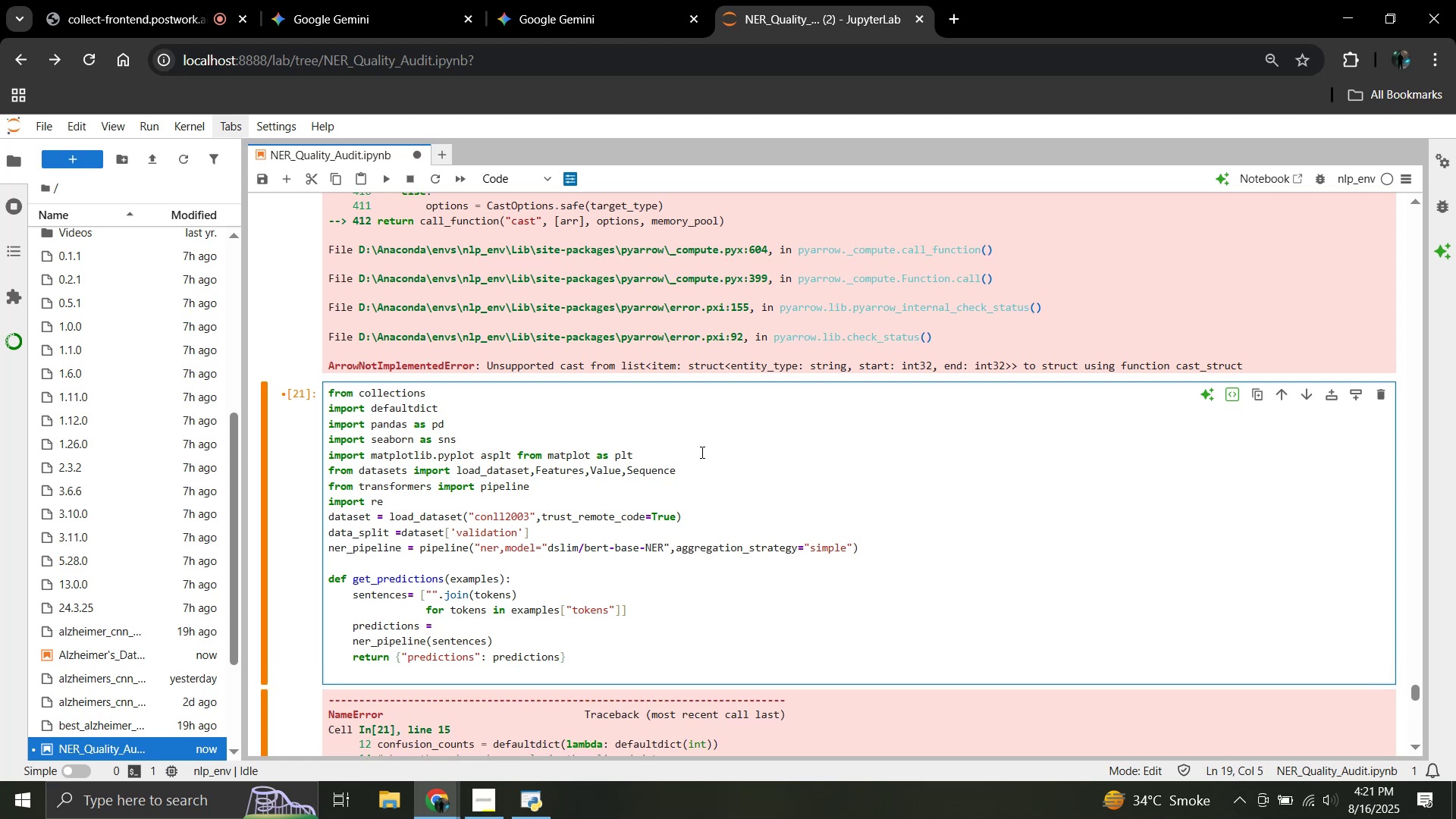 
wait(5.69)
 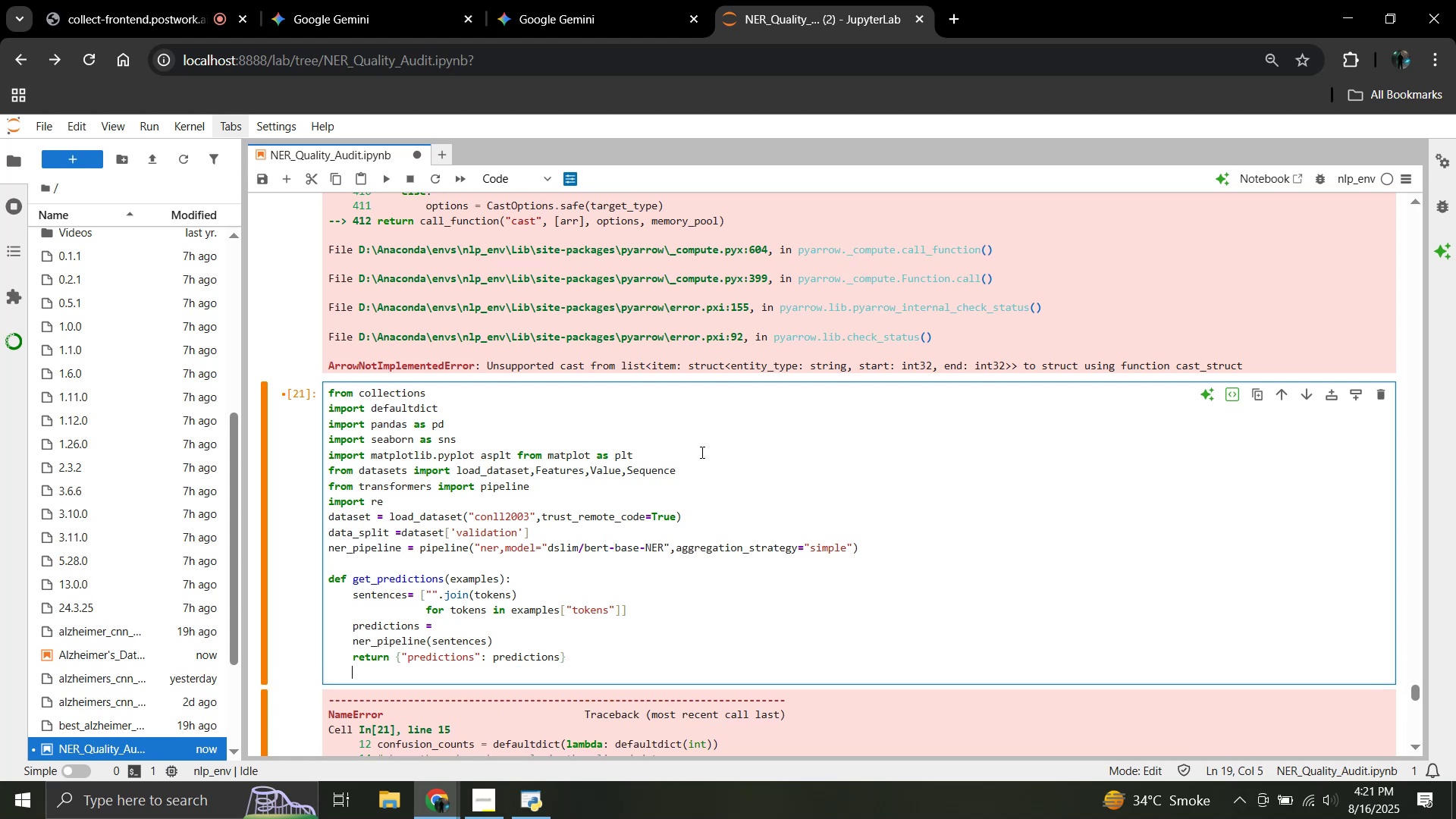 
type(pre)
 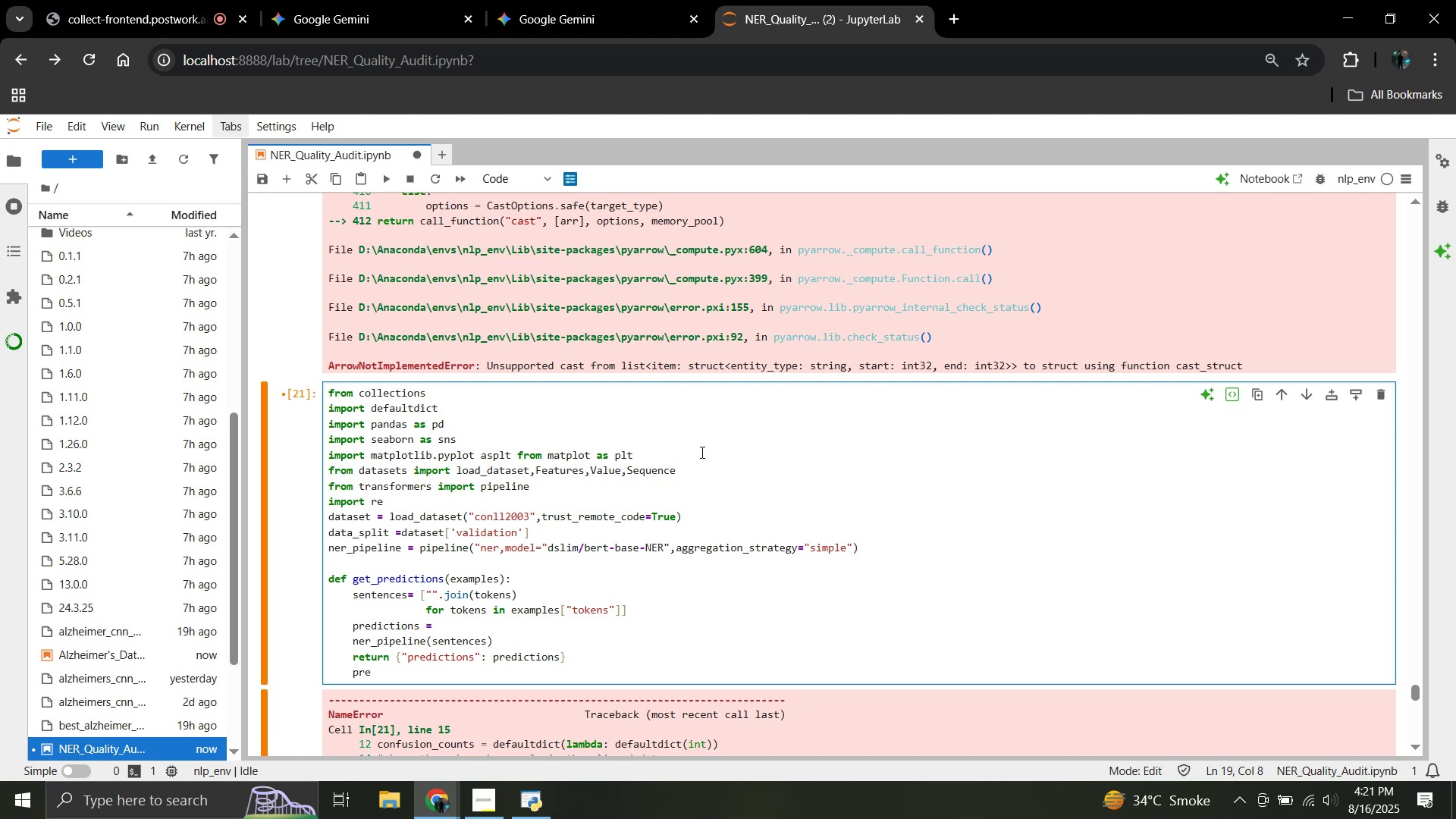 
type(dic)
 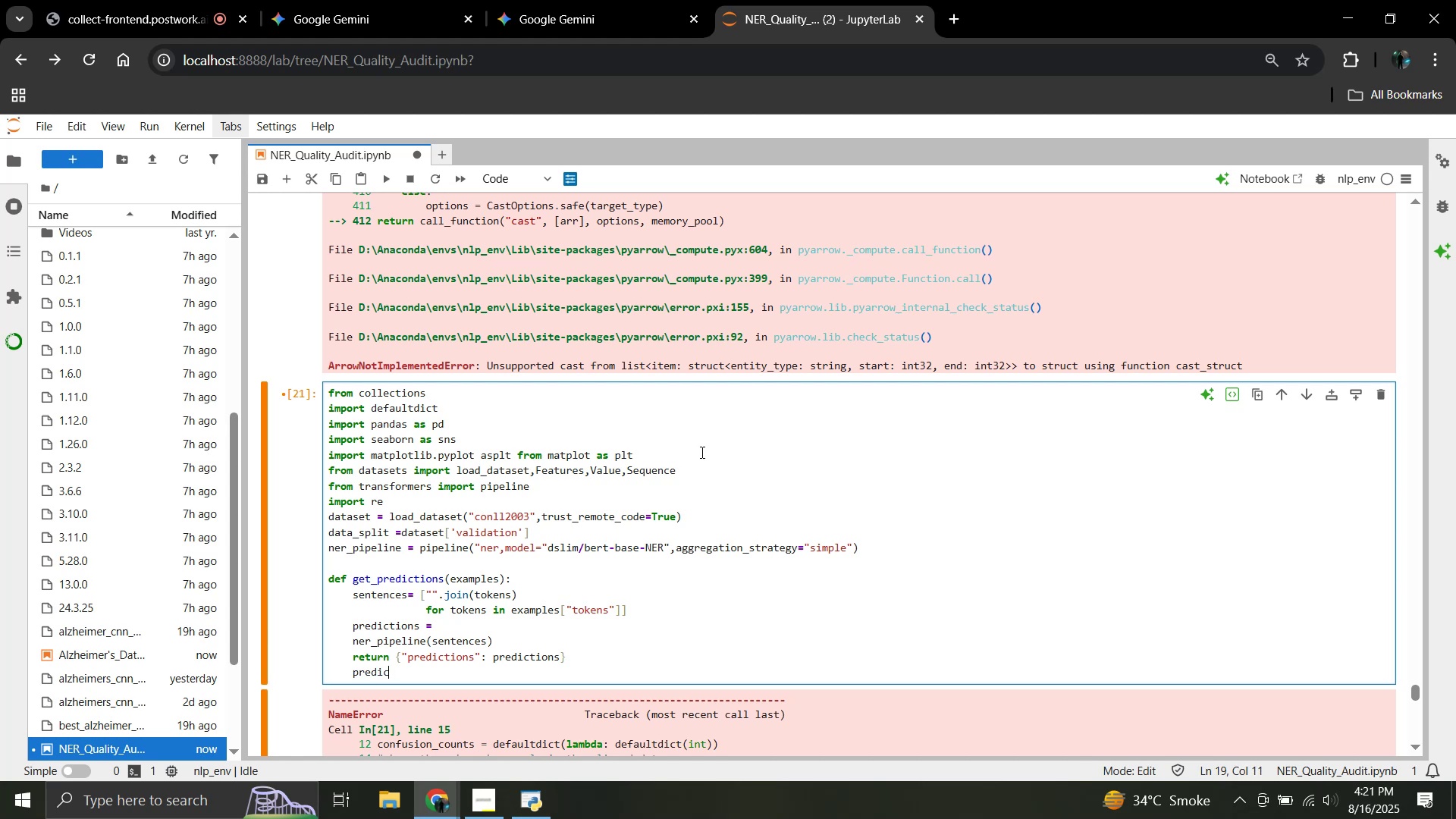 
type(ted_data = )
 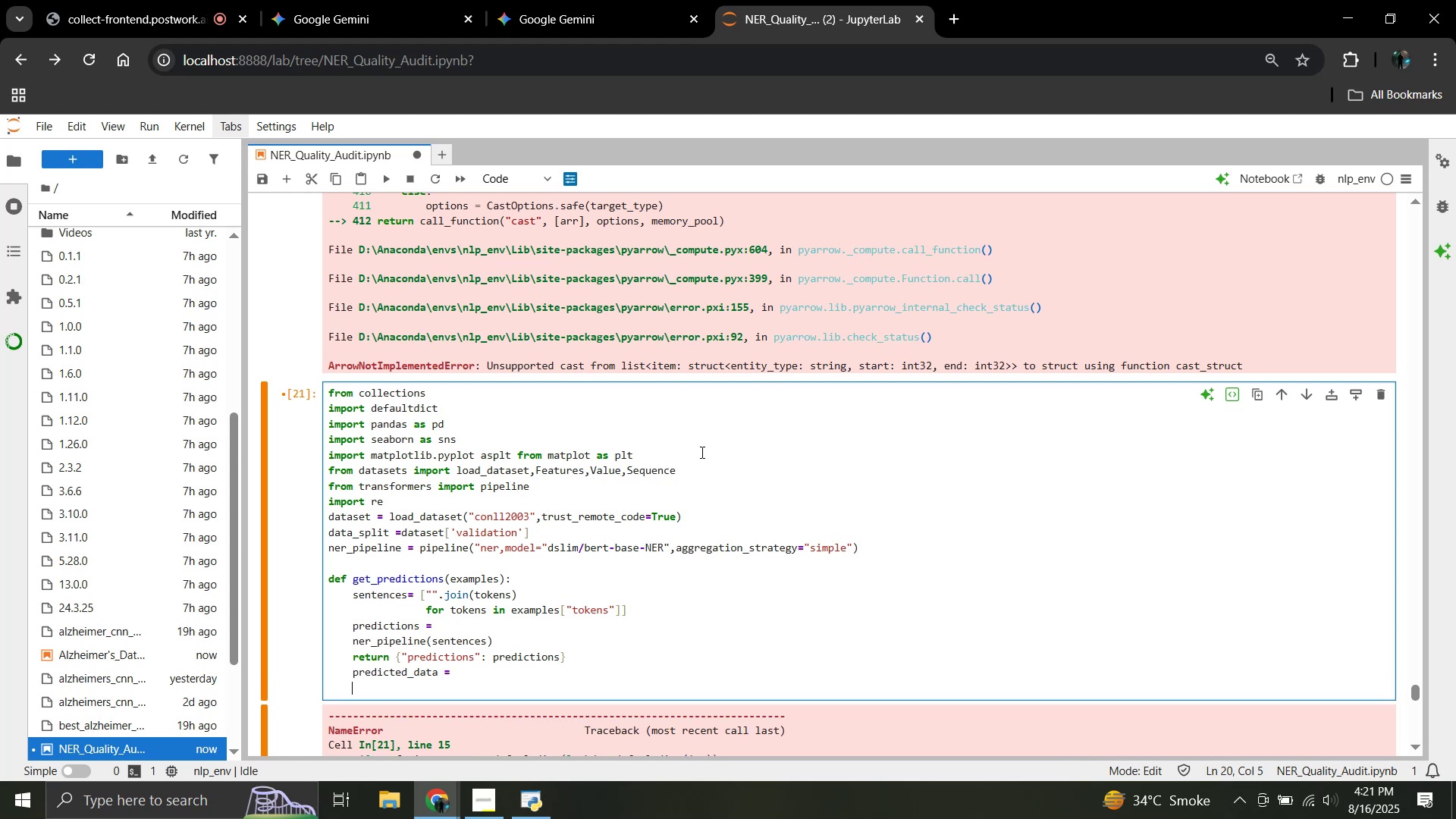 
 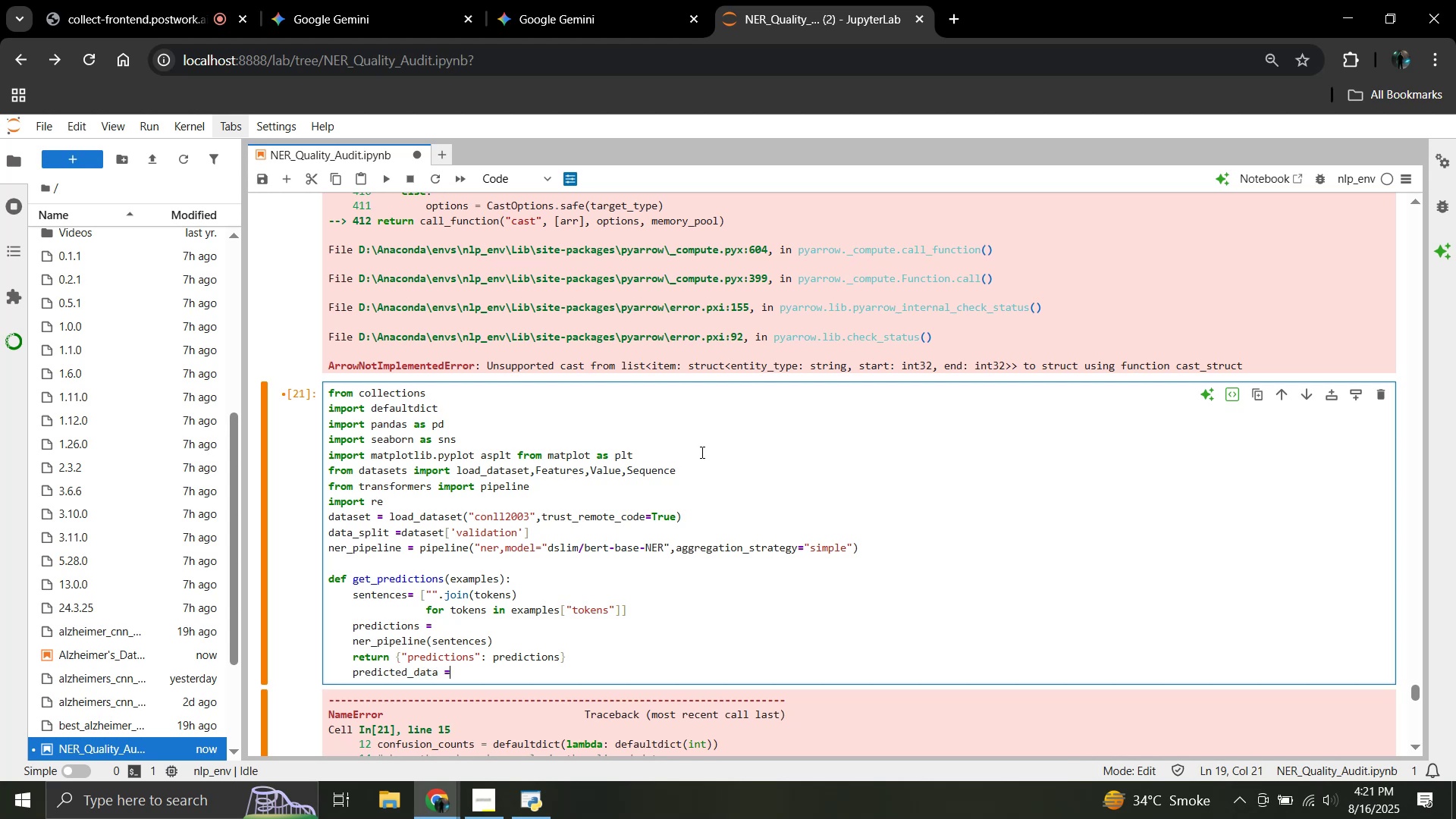 
key(Enter)
 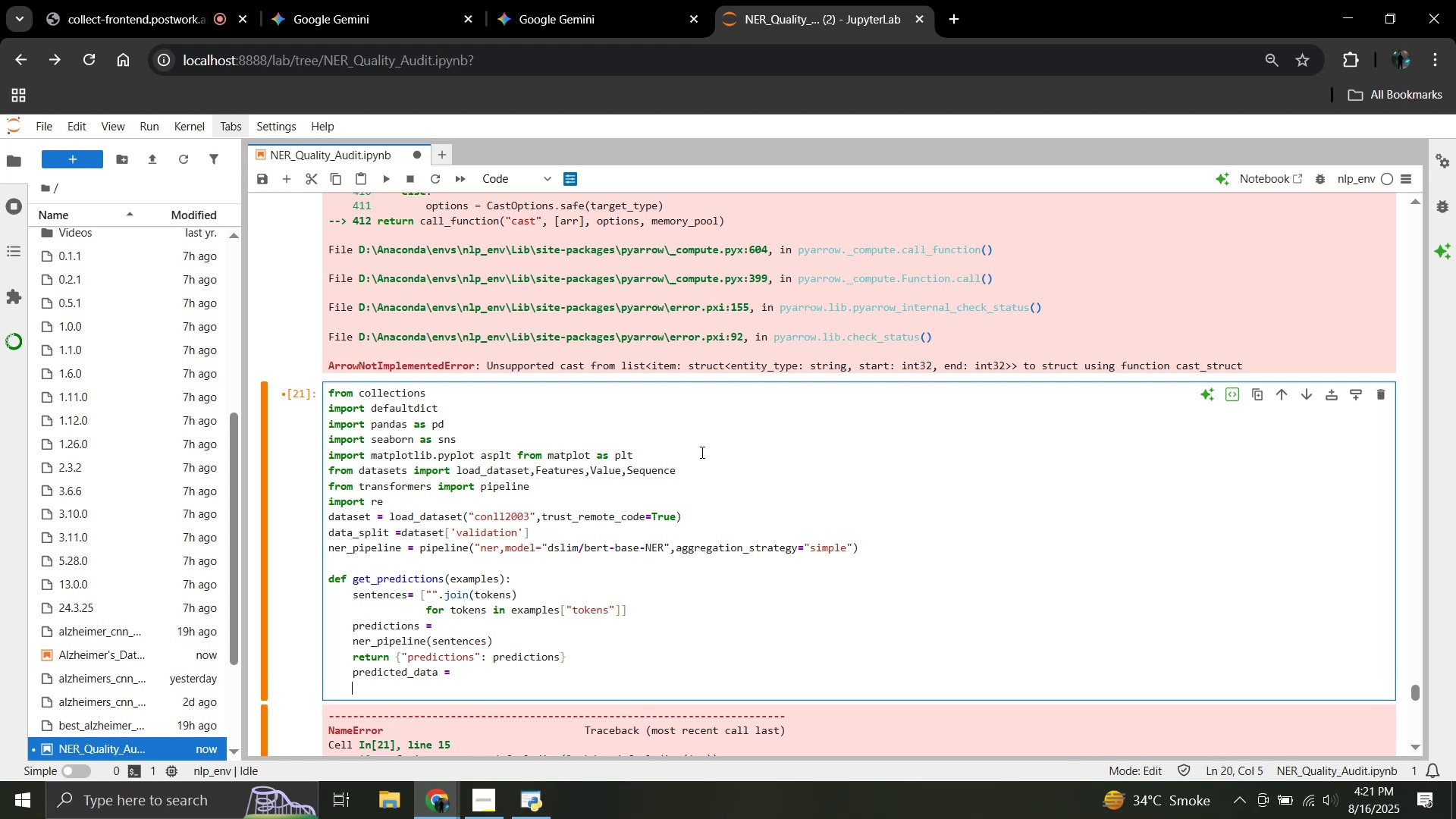 
type(datasp)
key(Backspace)
key(Backspace)
 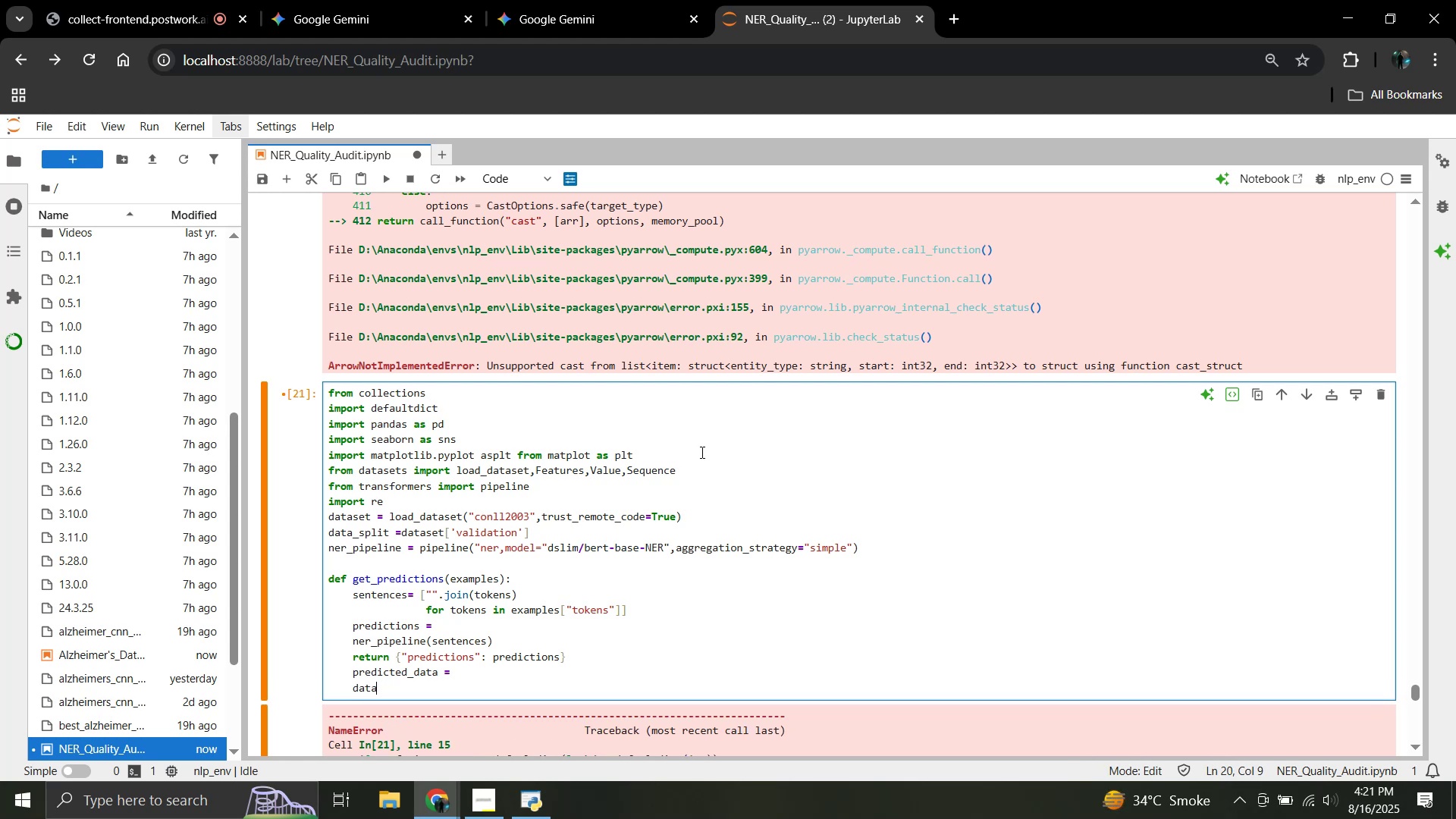 
hold_key(key=ShiftLeft, duration=1.52)
 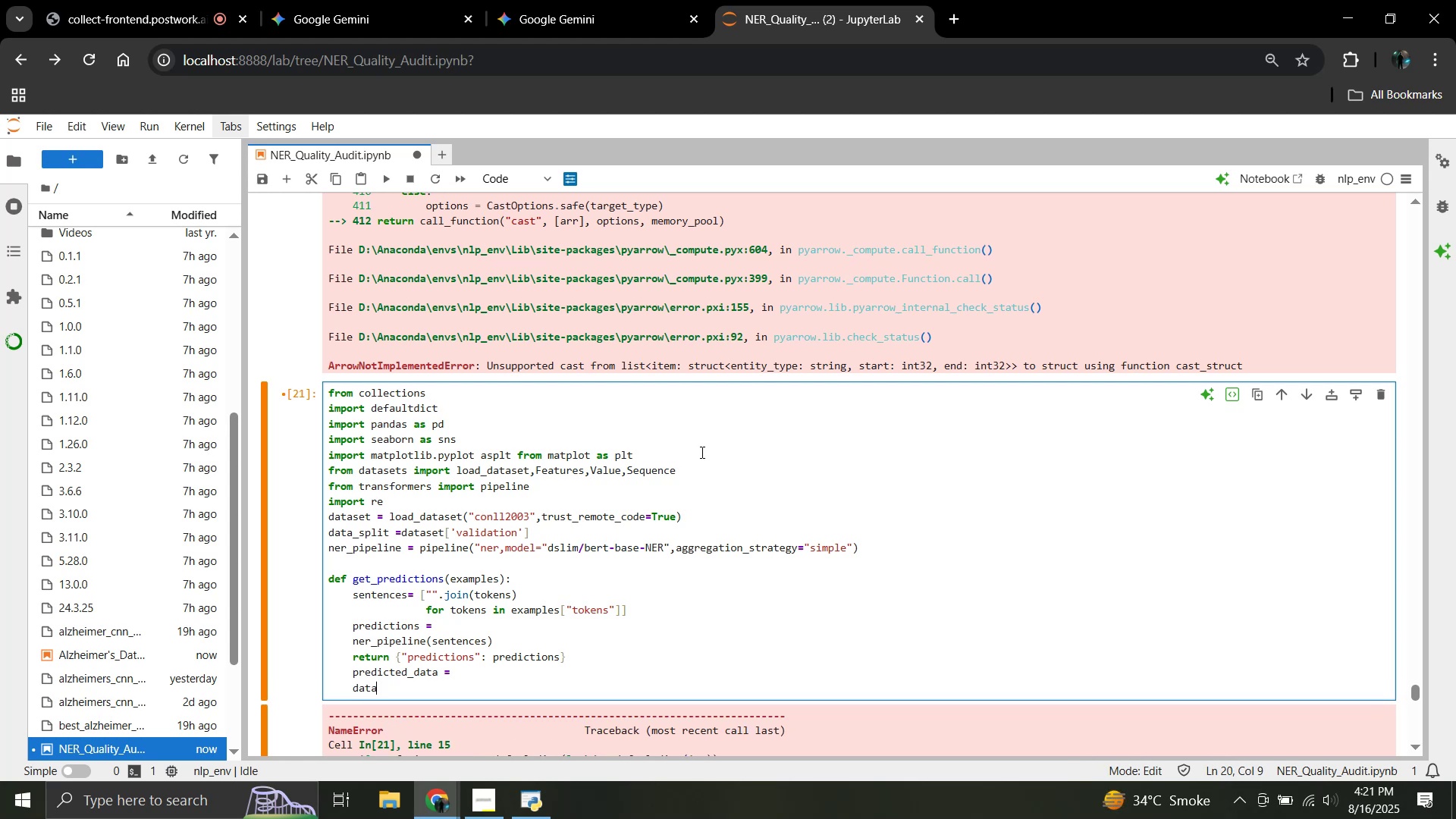 
hold_key(key=ShiftLeft, duration=1.49)
 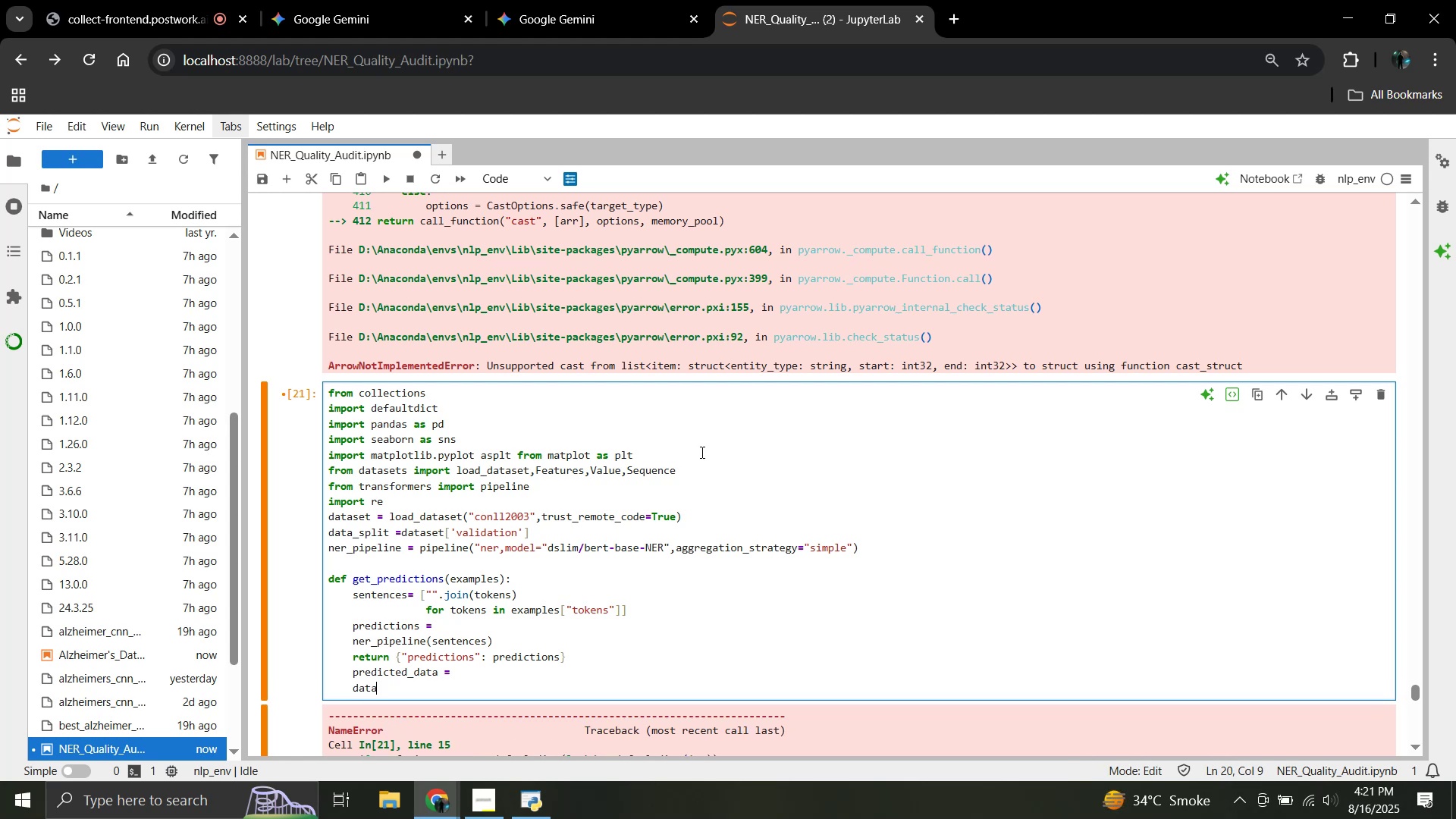 
type(_split)
 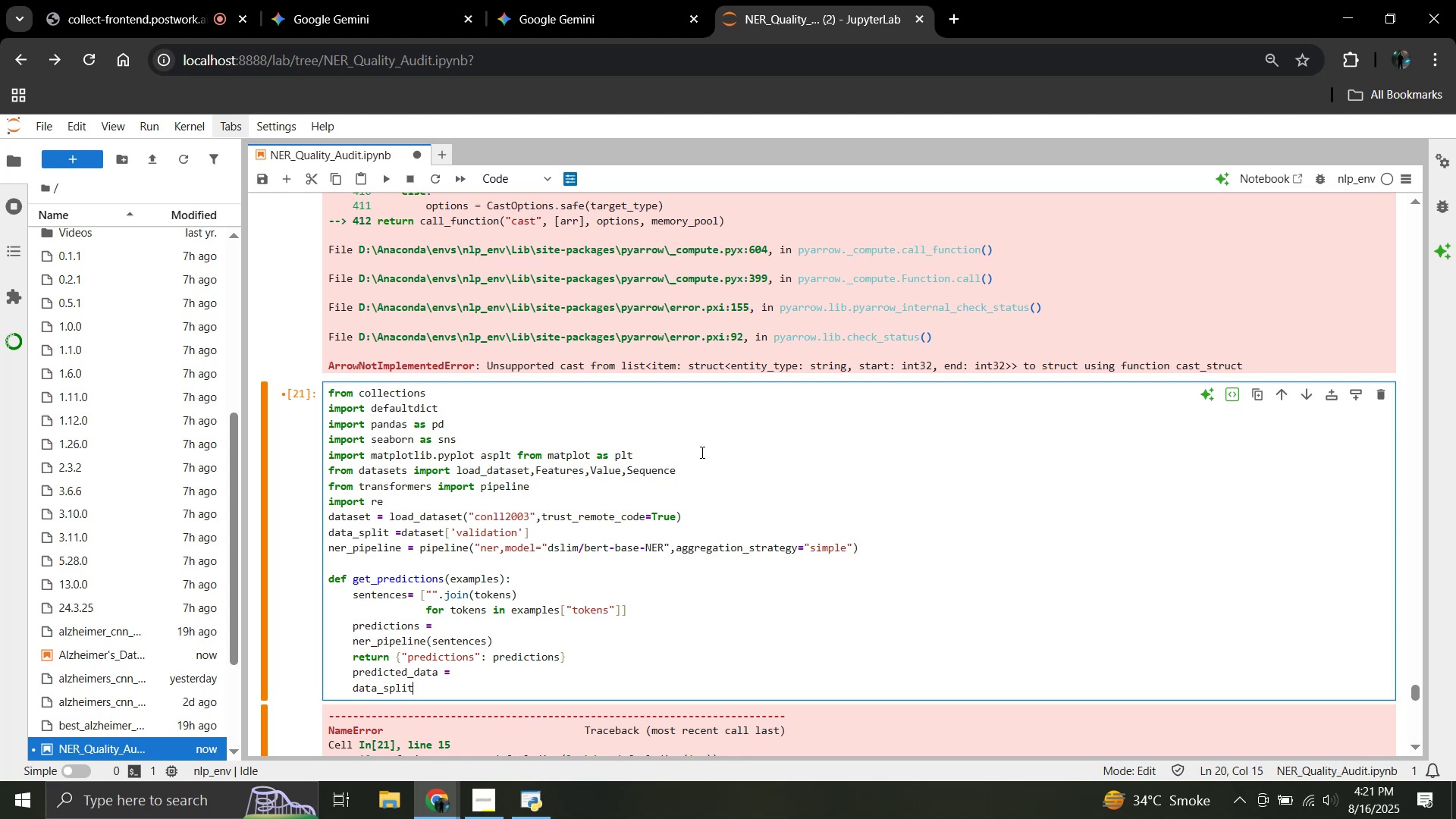 
type(.map)
 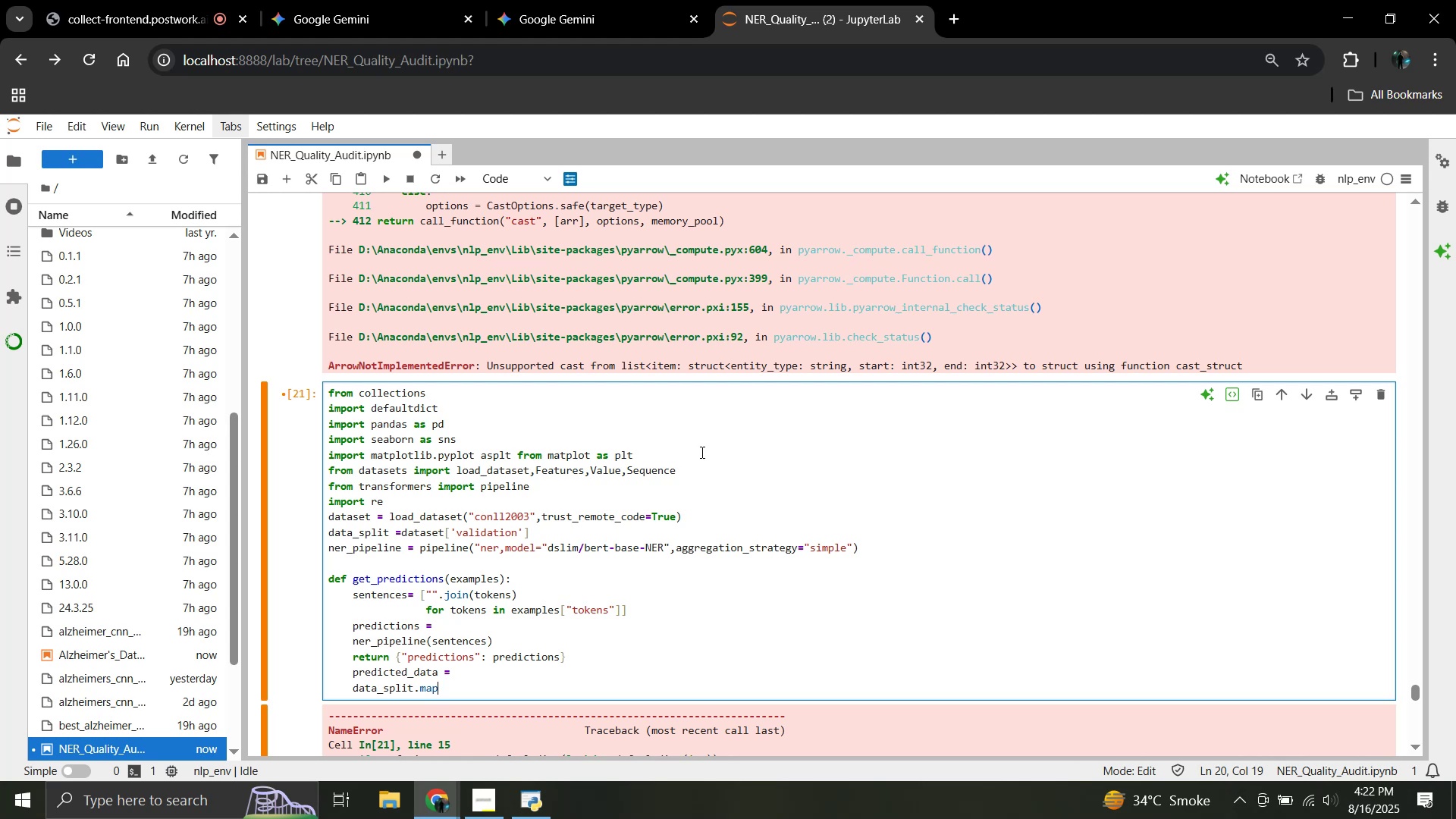 
wait(13.15)
 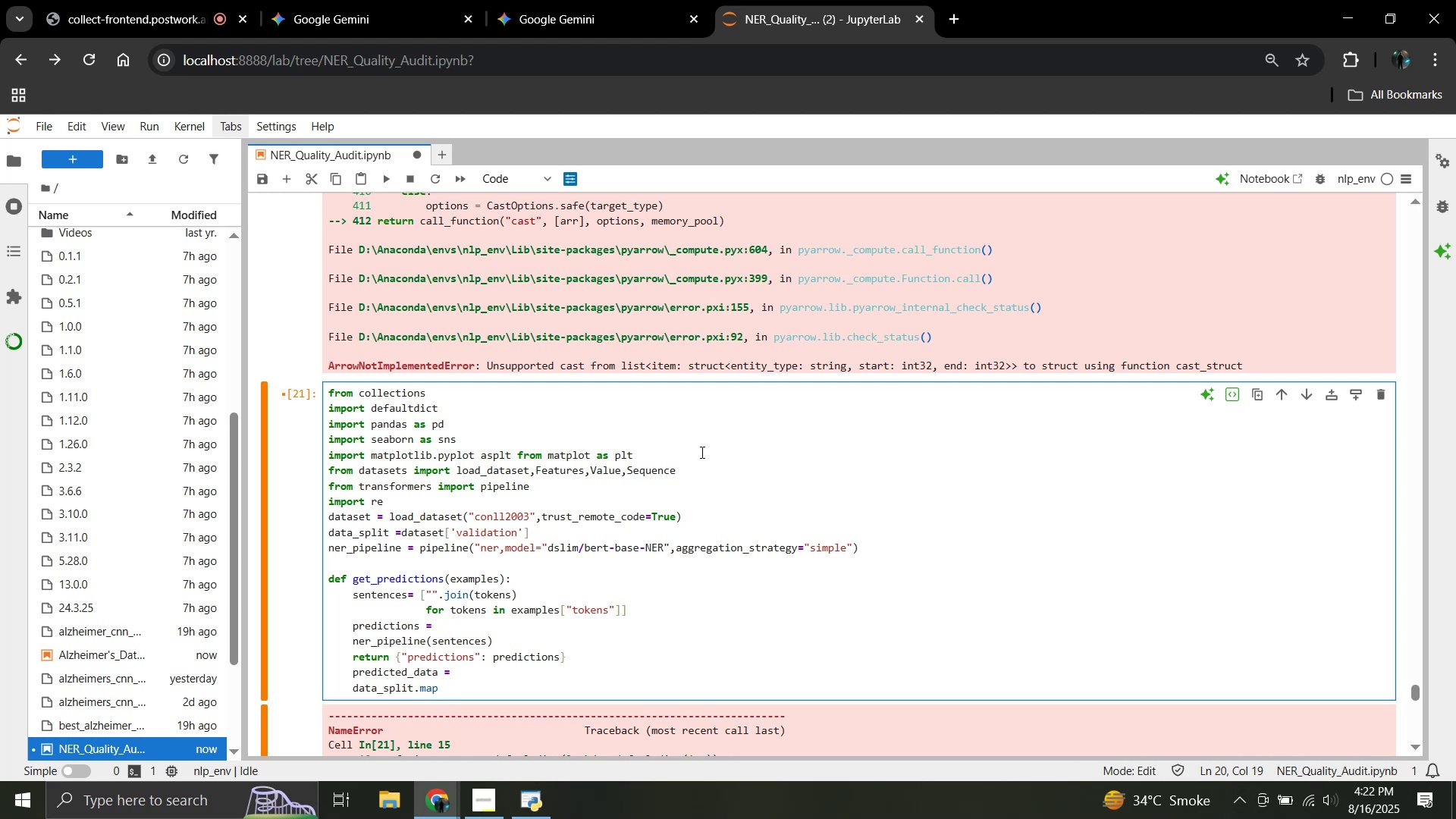 
key(Shift+9)
 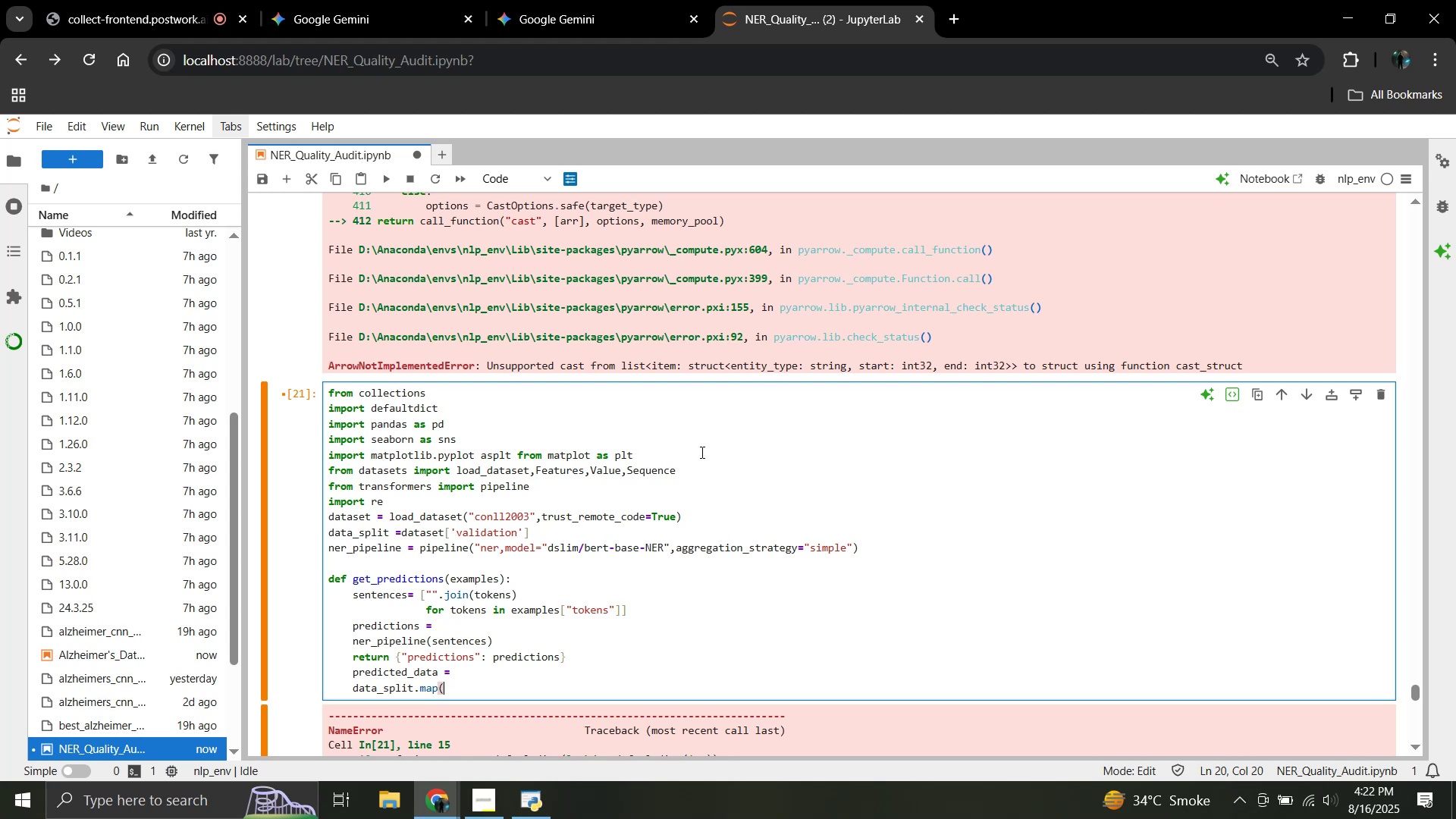 
wait(10.17)
 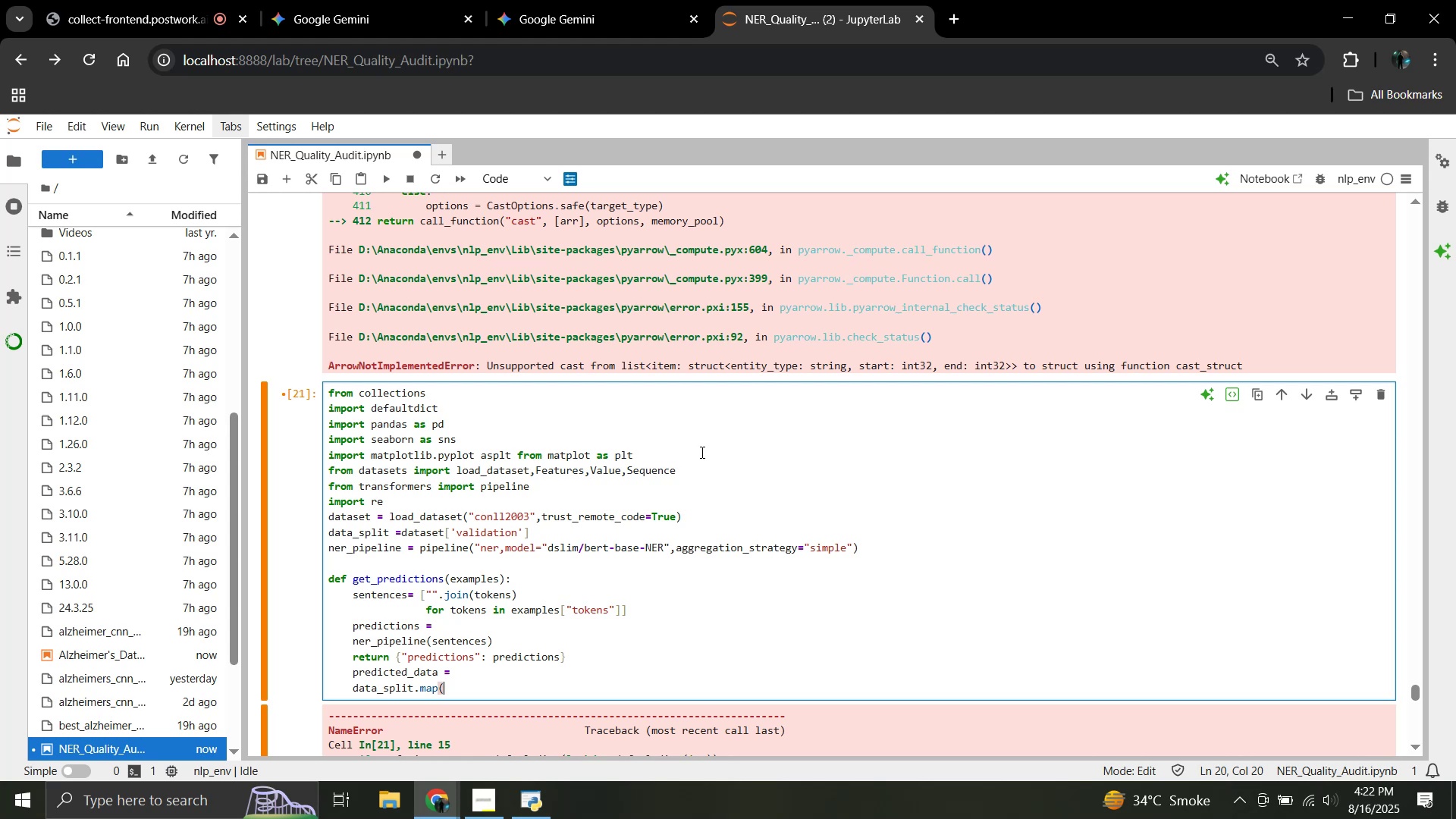 
type(get_predictions,batched=true)
key(Backspace)
key(Backspace)
key(Backspace)
key(Backspace)
type(True )
 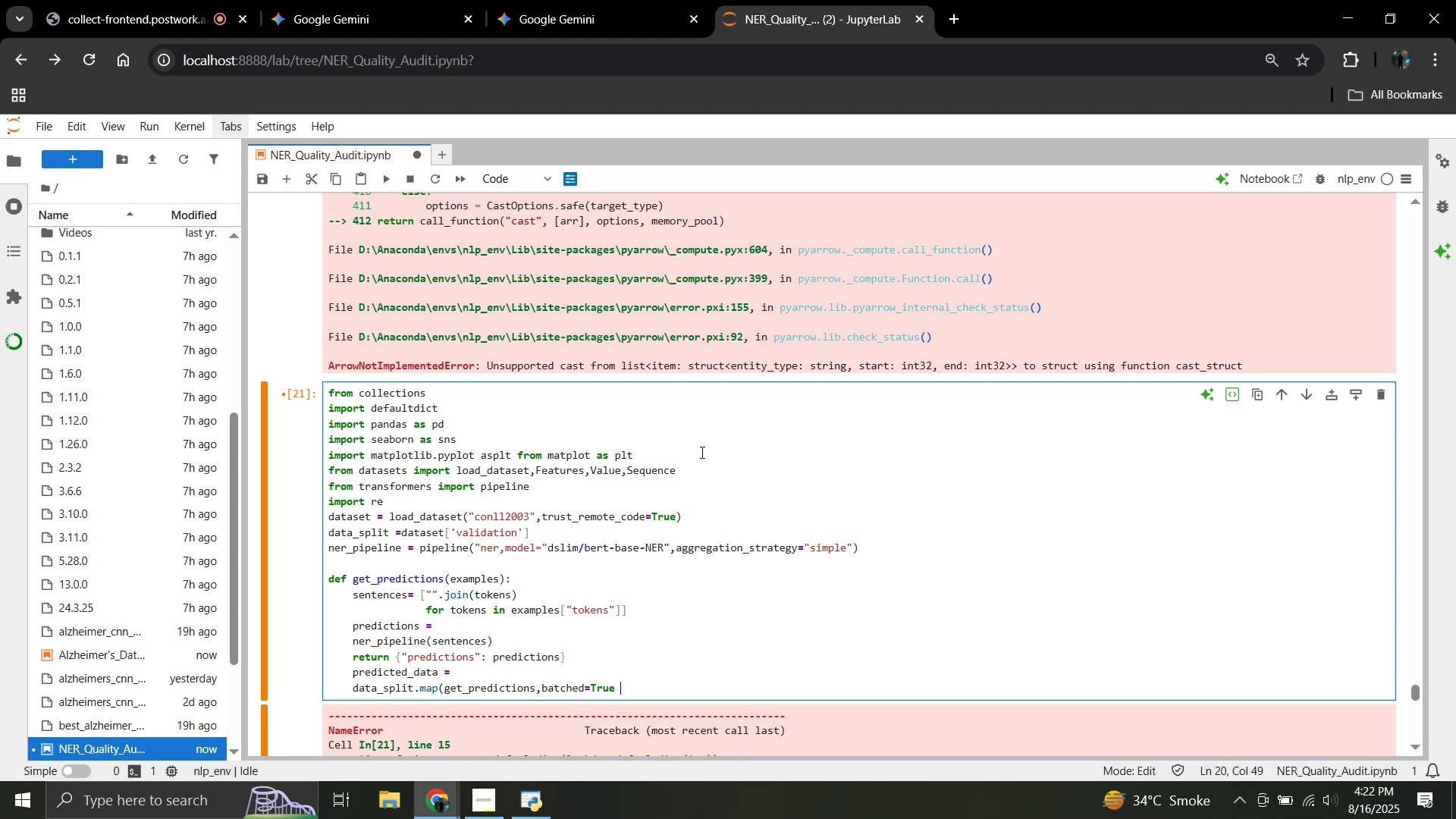 
wait(5.72)
 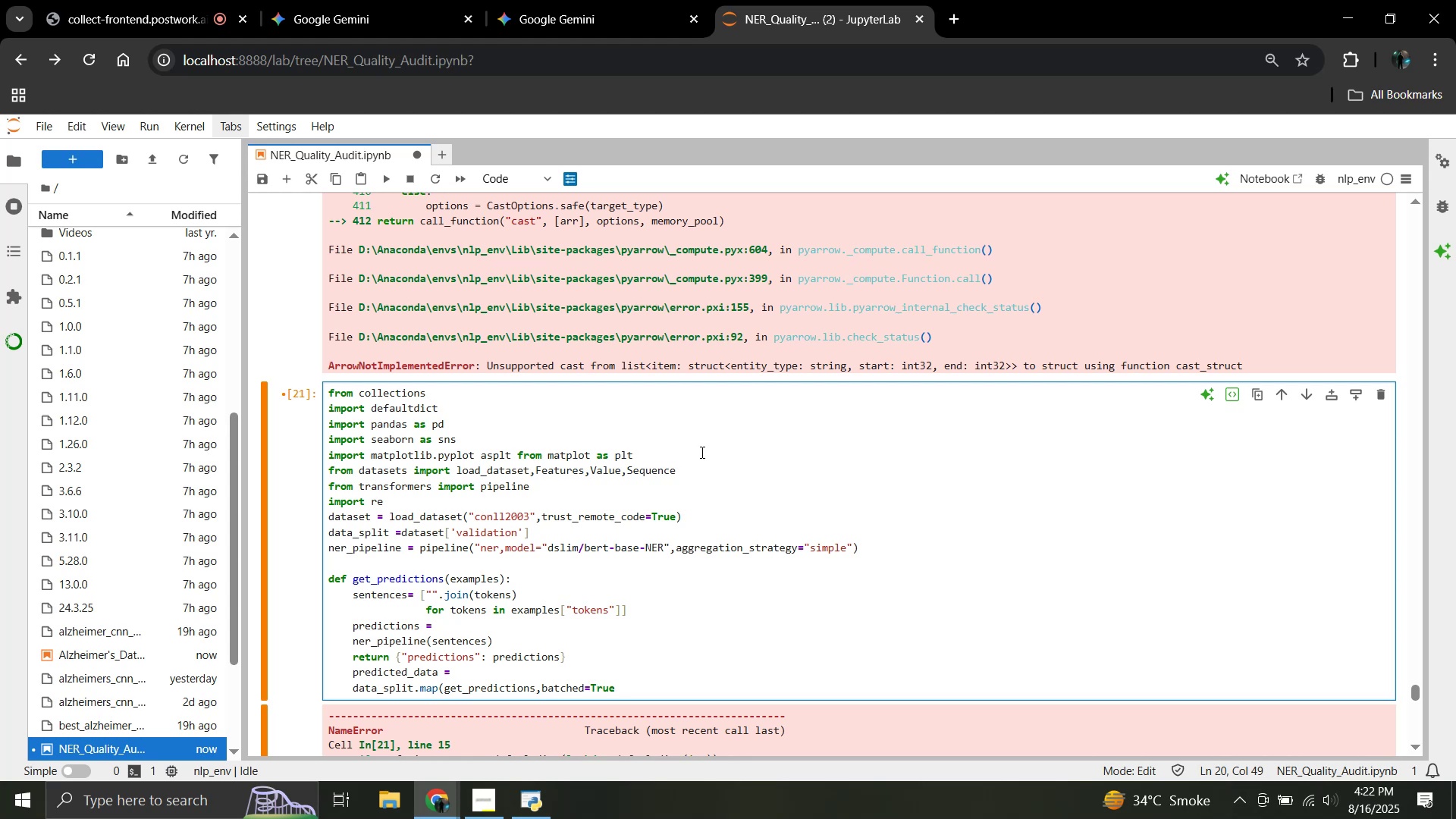 
type(,batch_size-)
key(Backspace)
type(=2))
 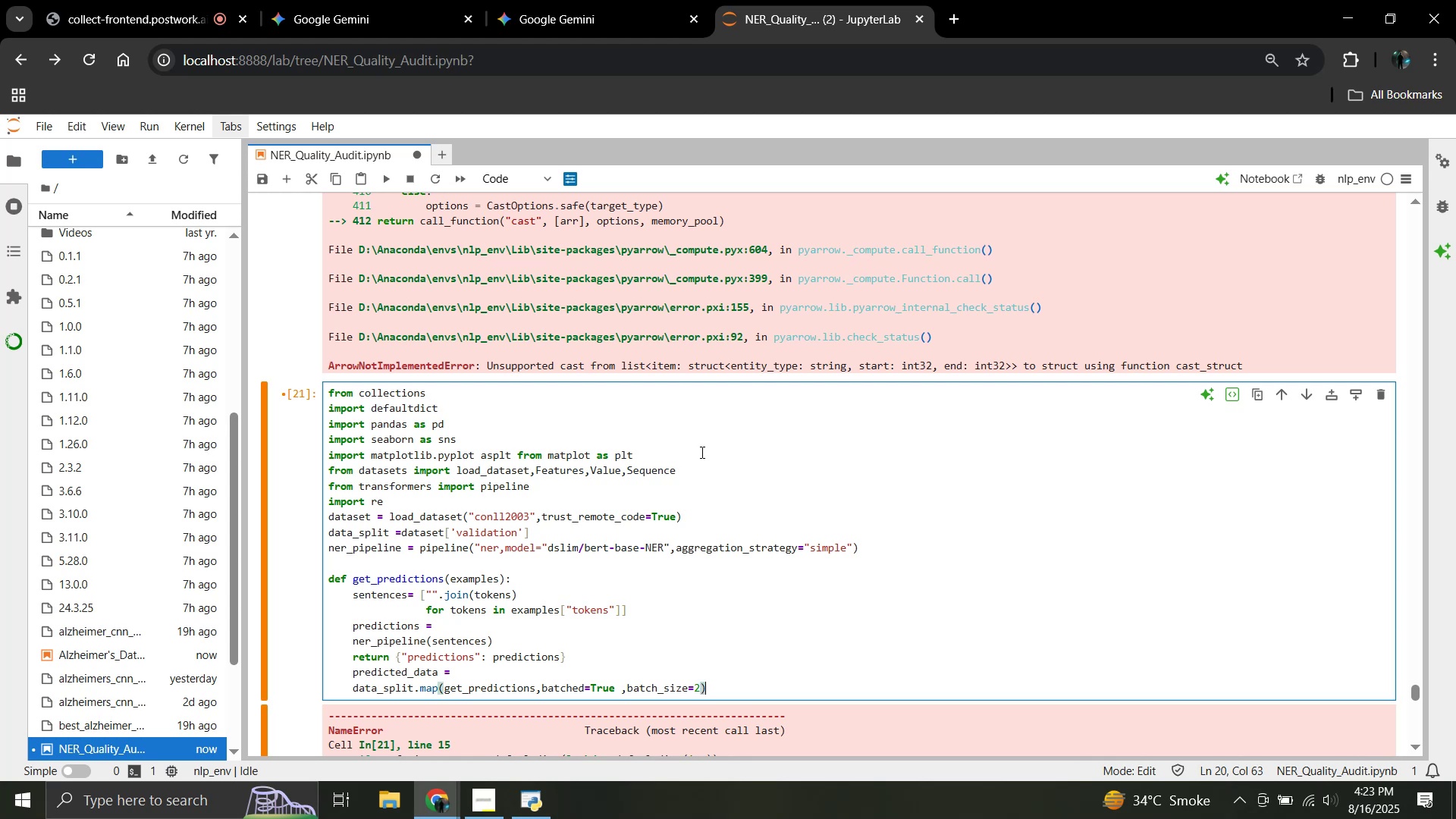 
key(Enter)
 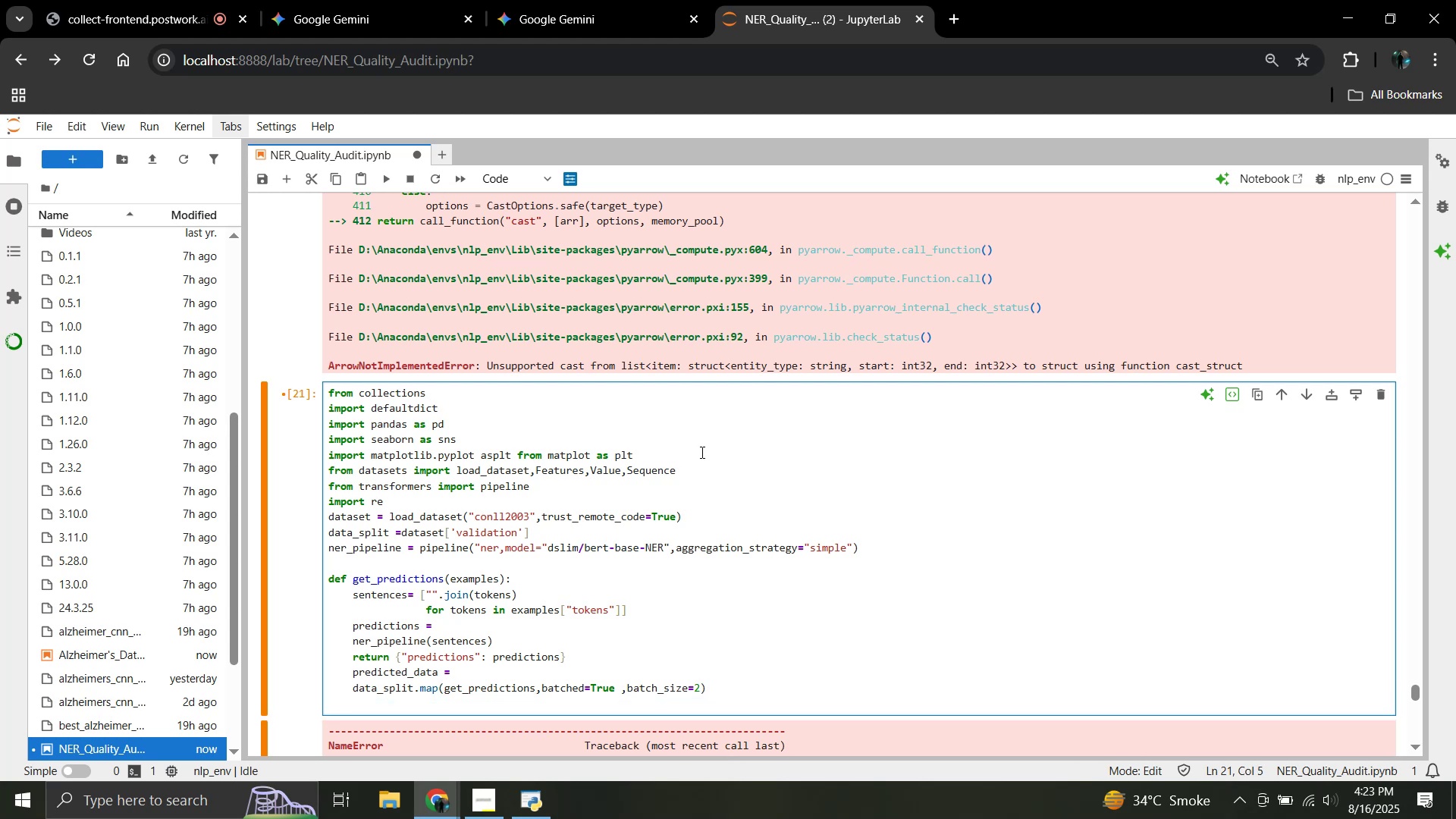 
type(def iob _to_spans(tags,,)
key(Backspace)
type( id2tag):)
 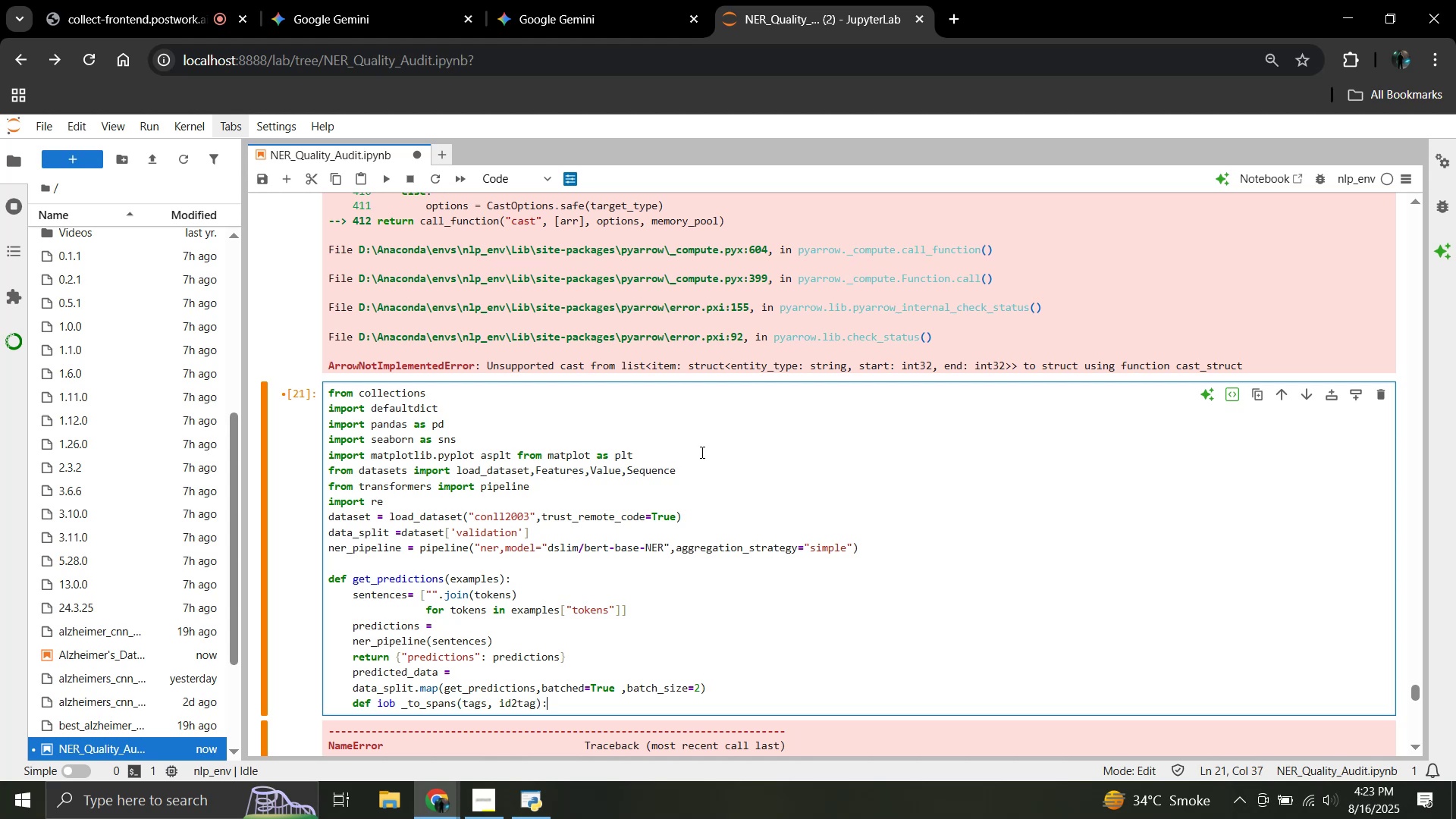 
key(Enter)
 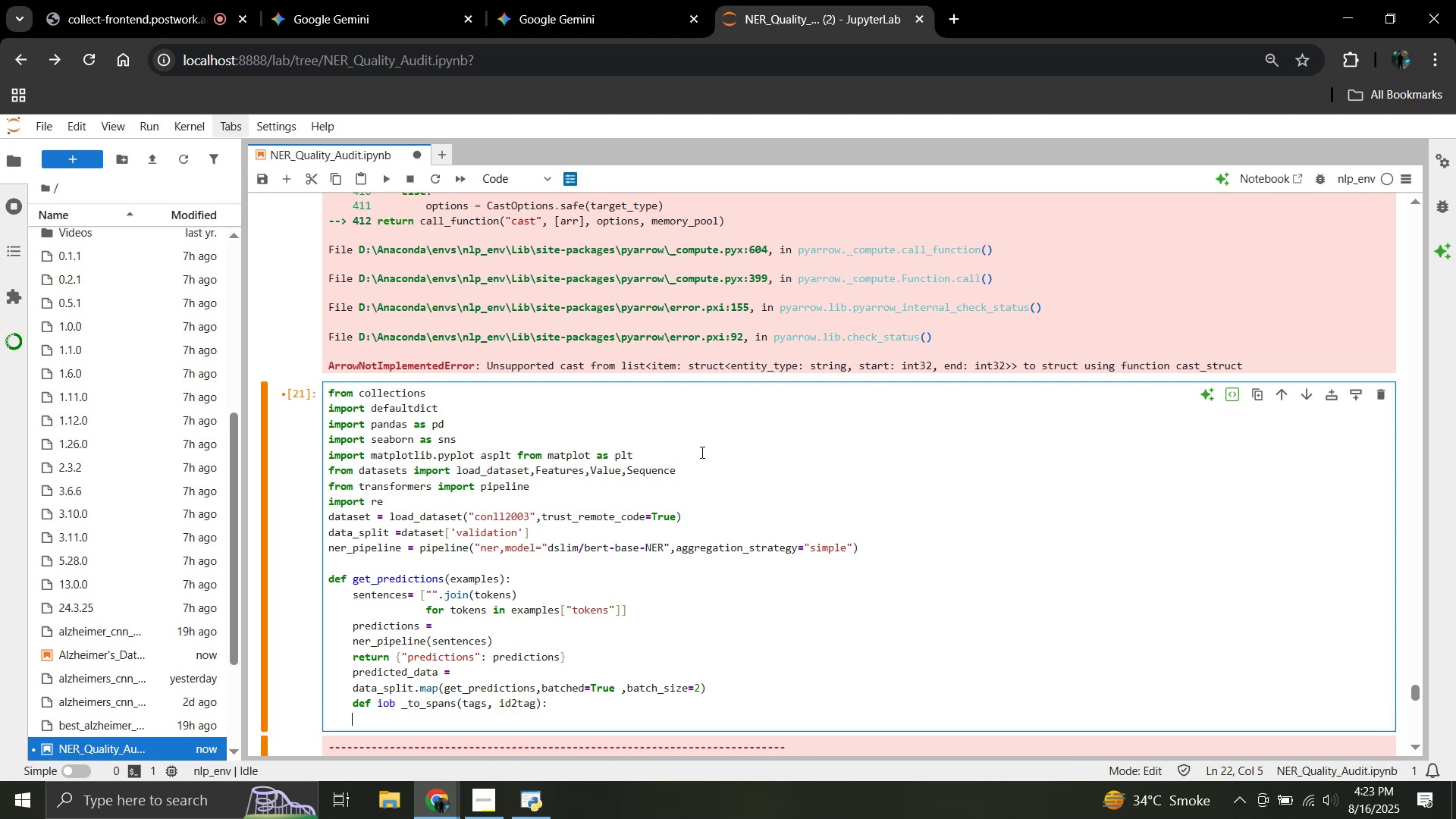 
type(spans[])
 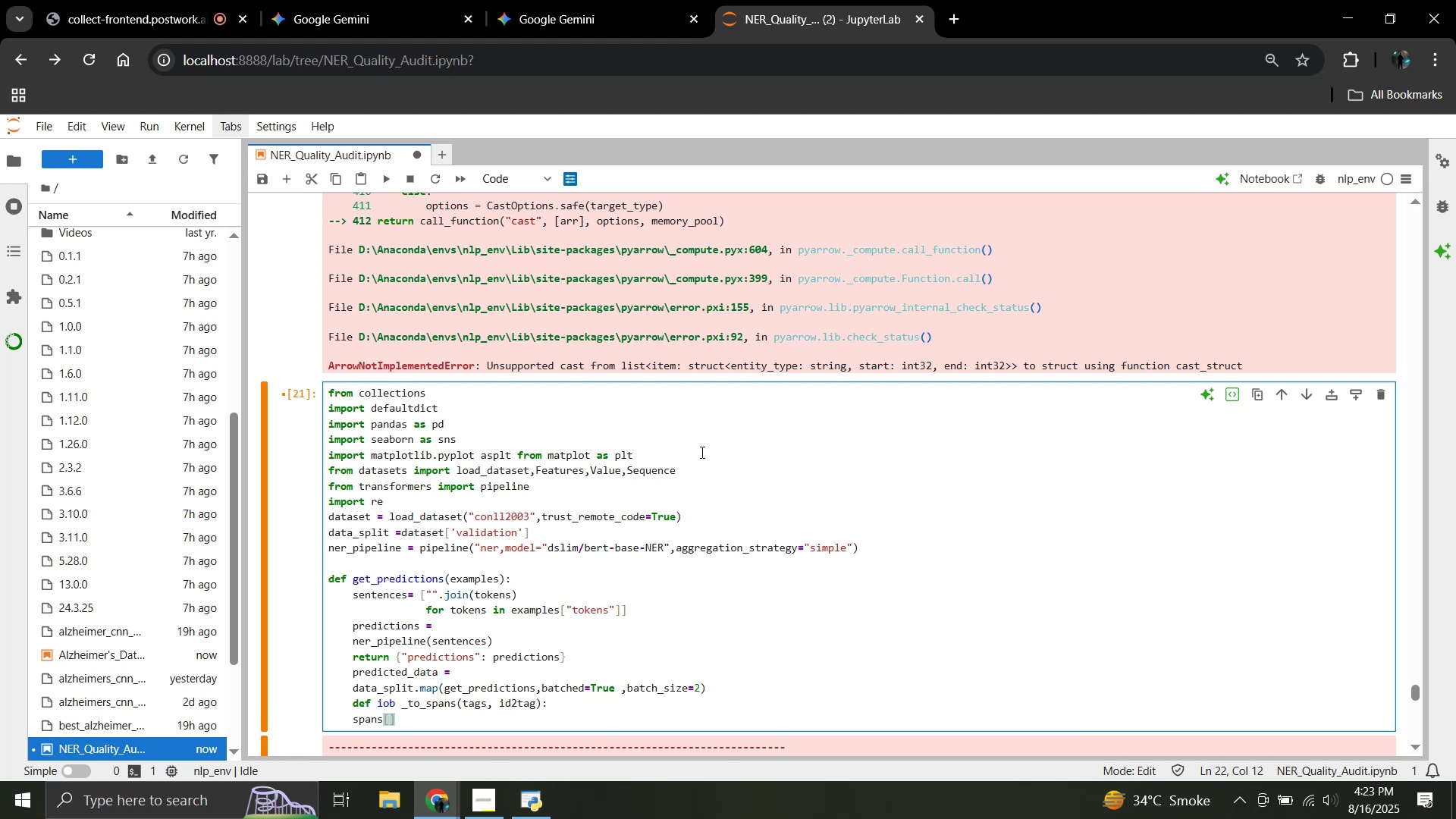 
key(Enter)
 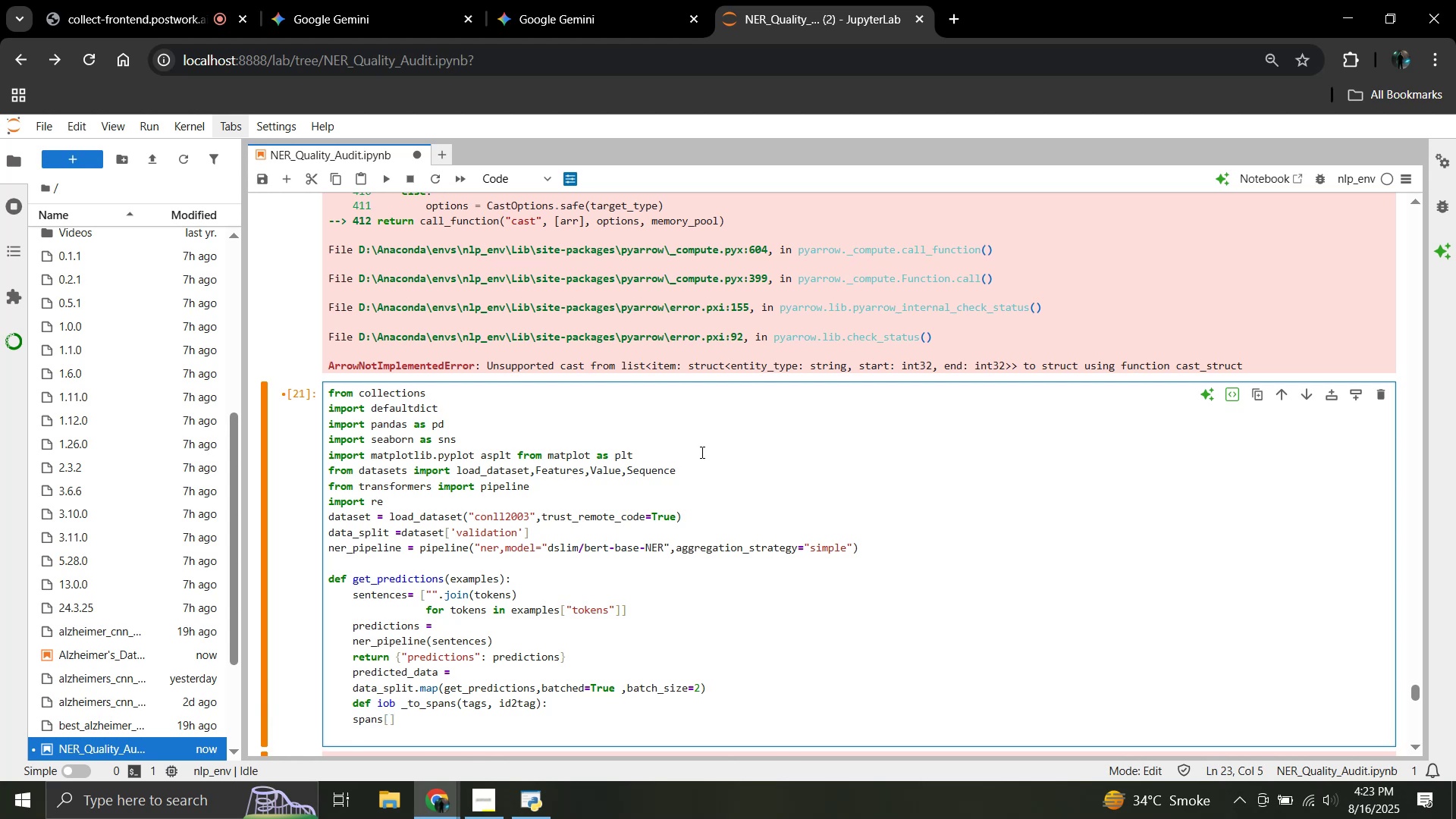 
type(current))
key(Backspace)
type(_entity= none)
key(Backspace)
key(Backspace)
key(Backspace)
key(Backspace)
type(None)
 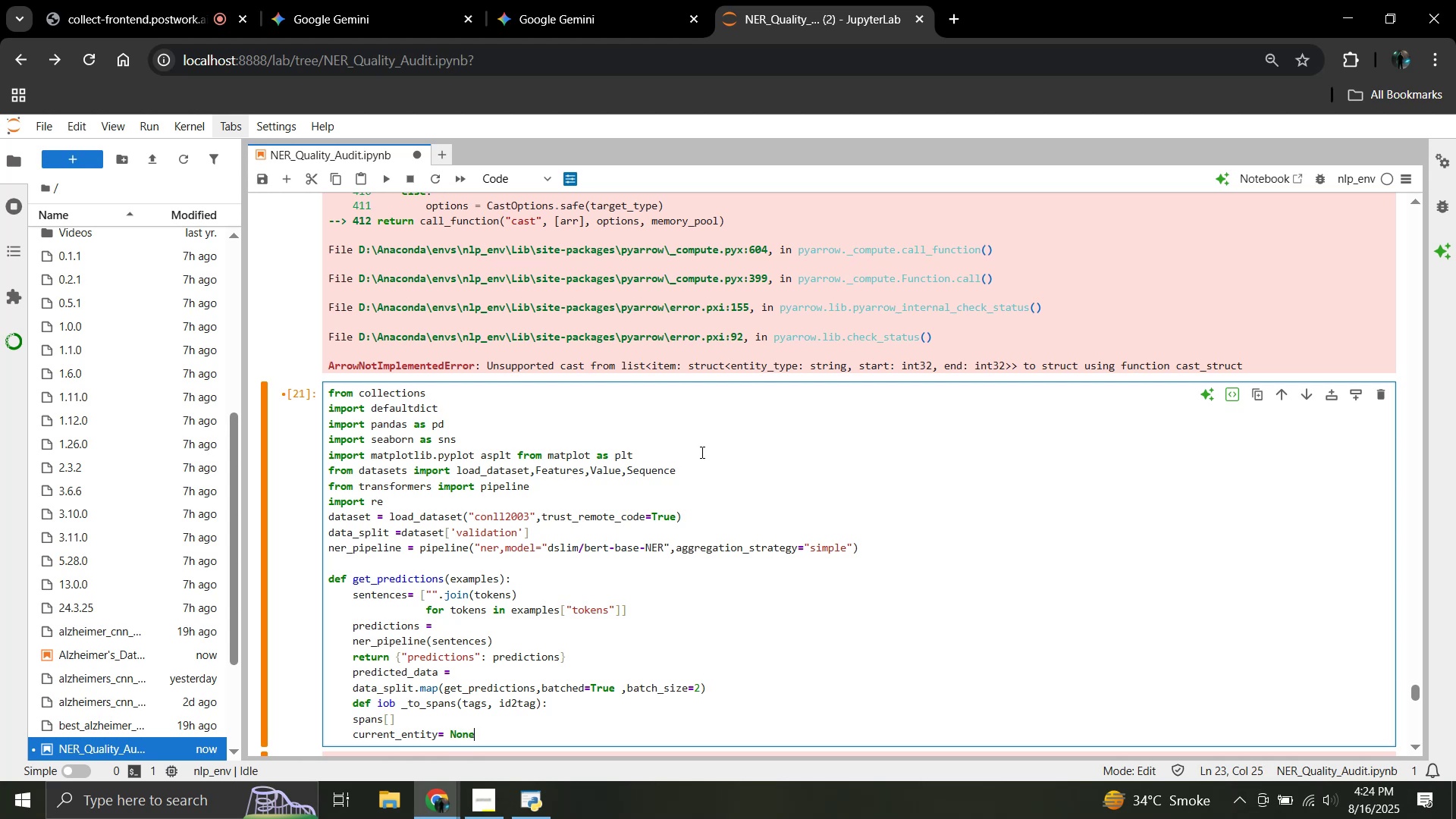 
 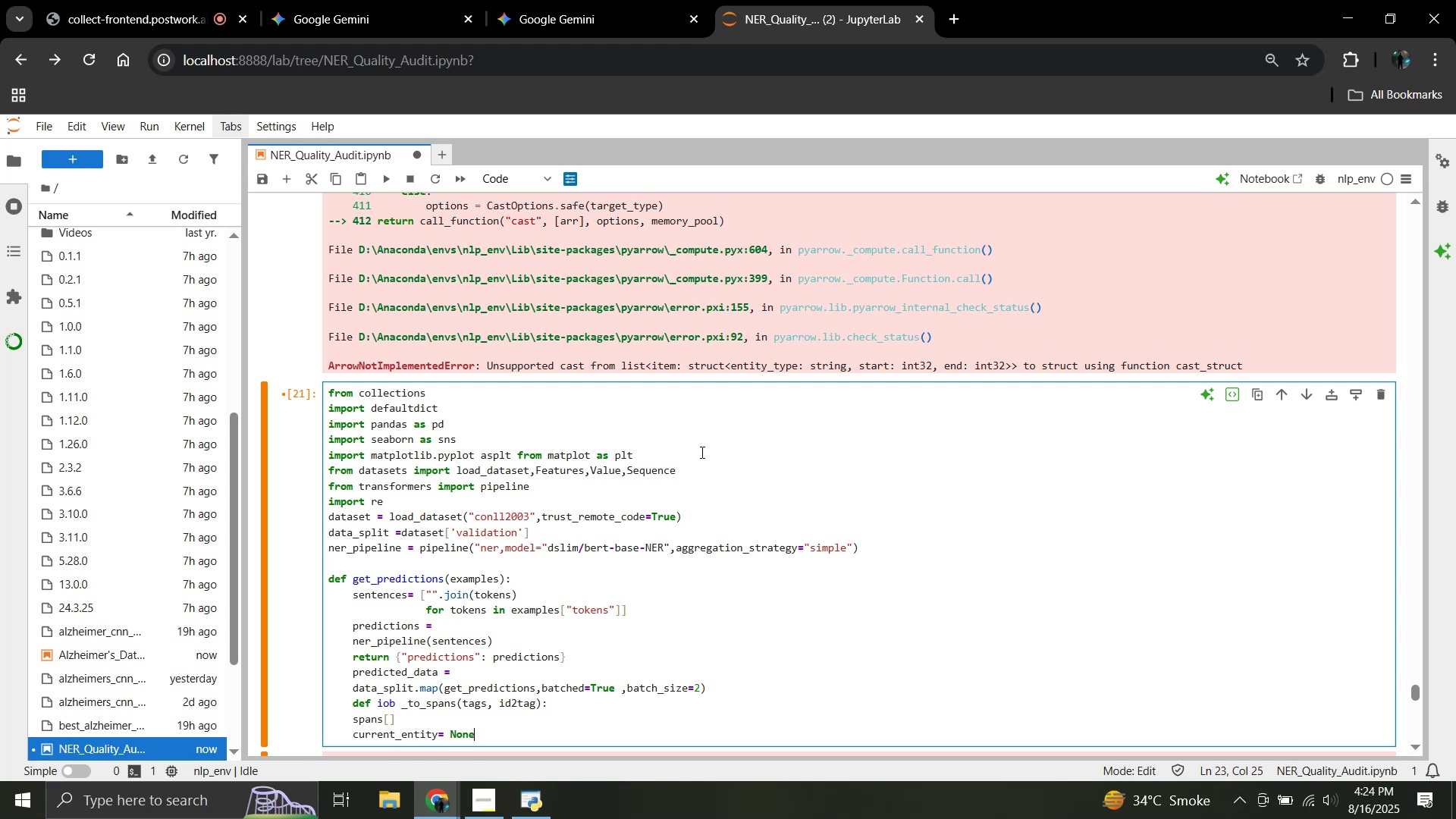 
key(Enter)
 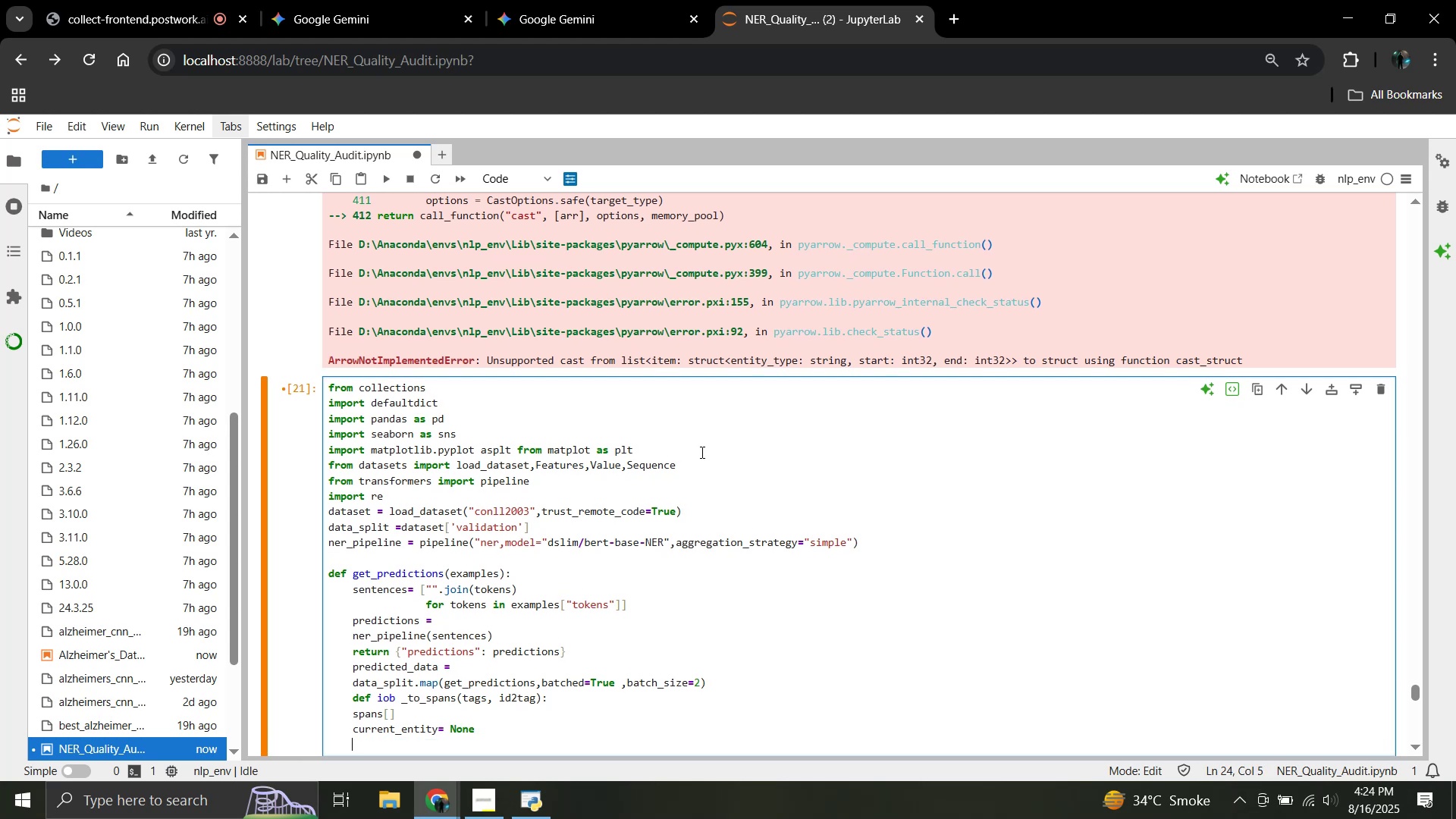 
type(for i,tag_id in)
 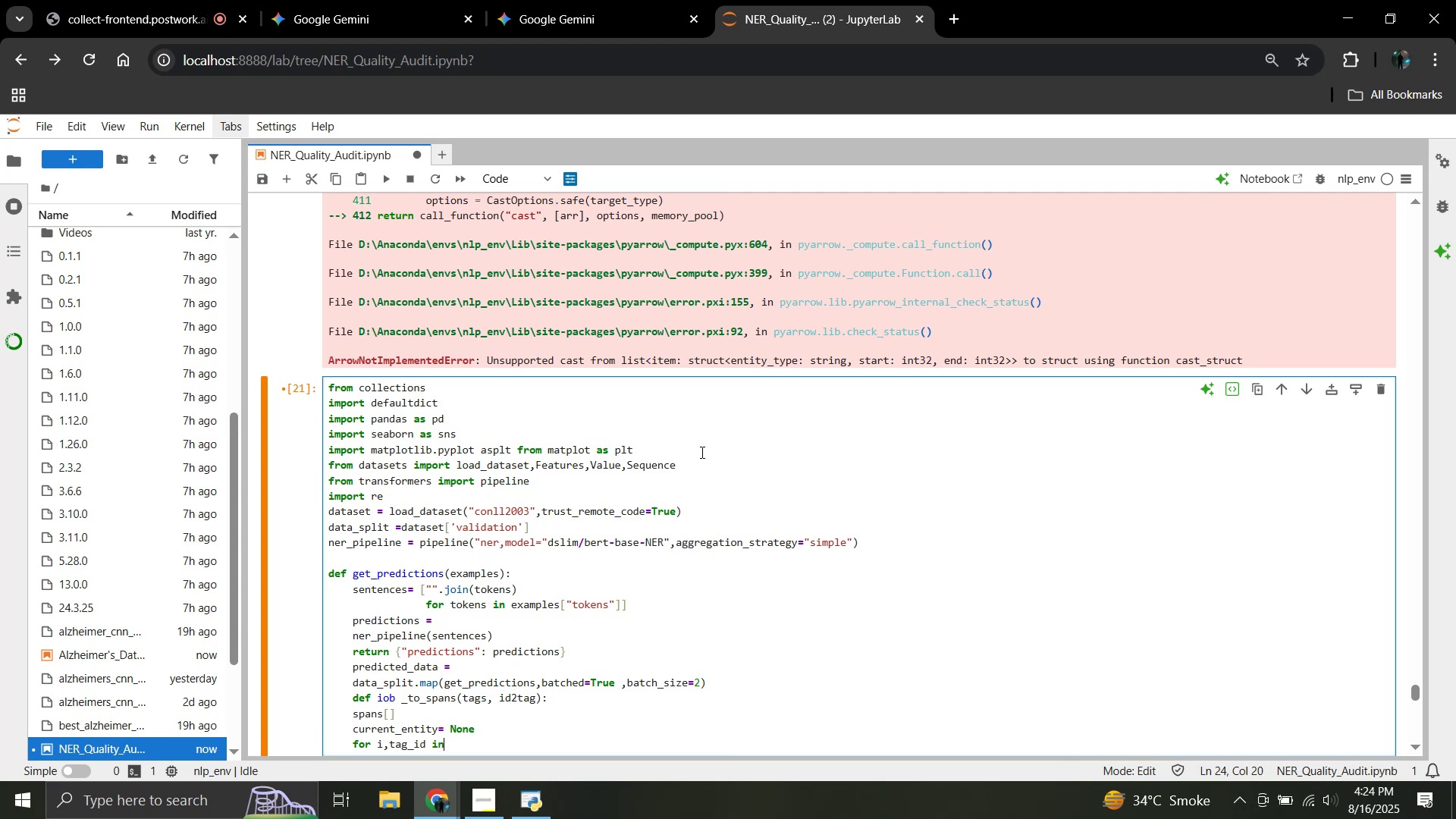 
key(Enter)
 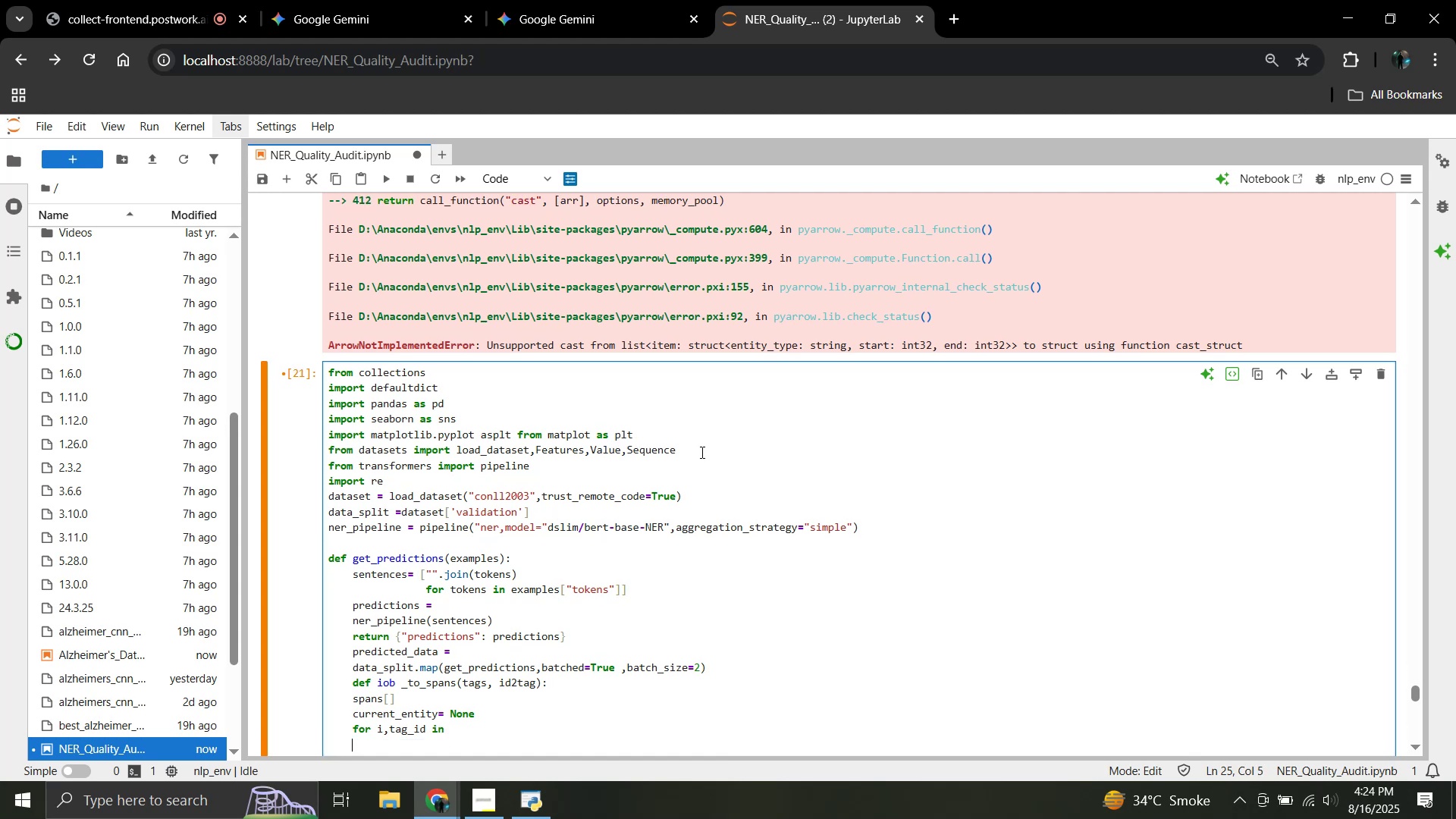 
type(eu)
key(Backspace)
type(numerate(tags):)
 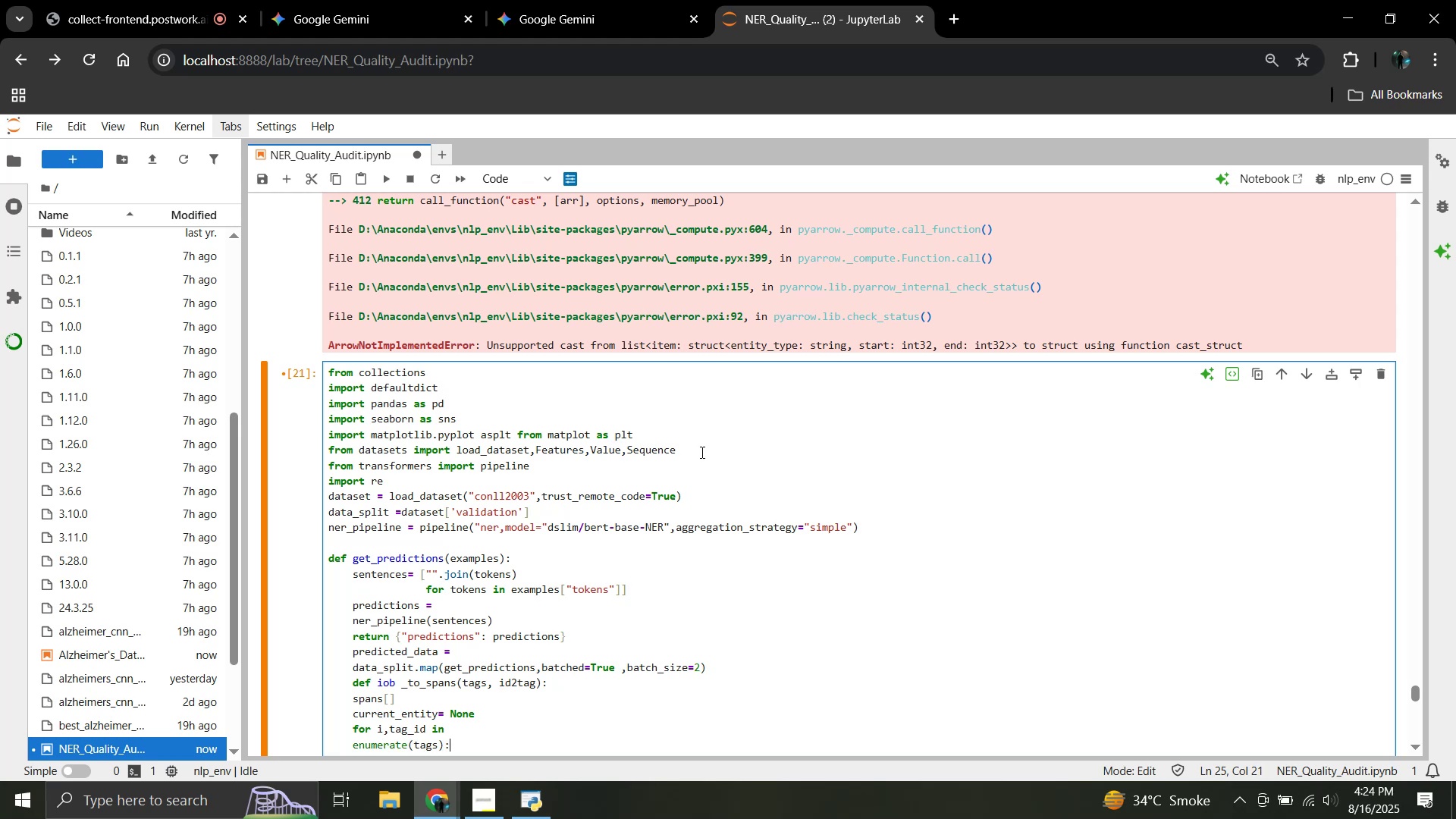 
key(Enter)
 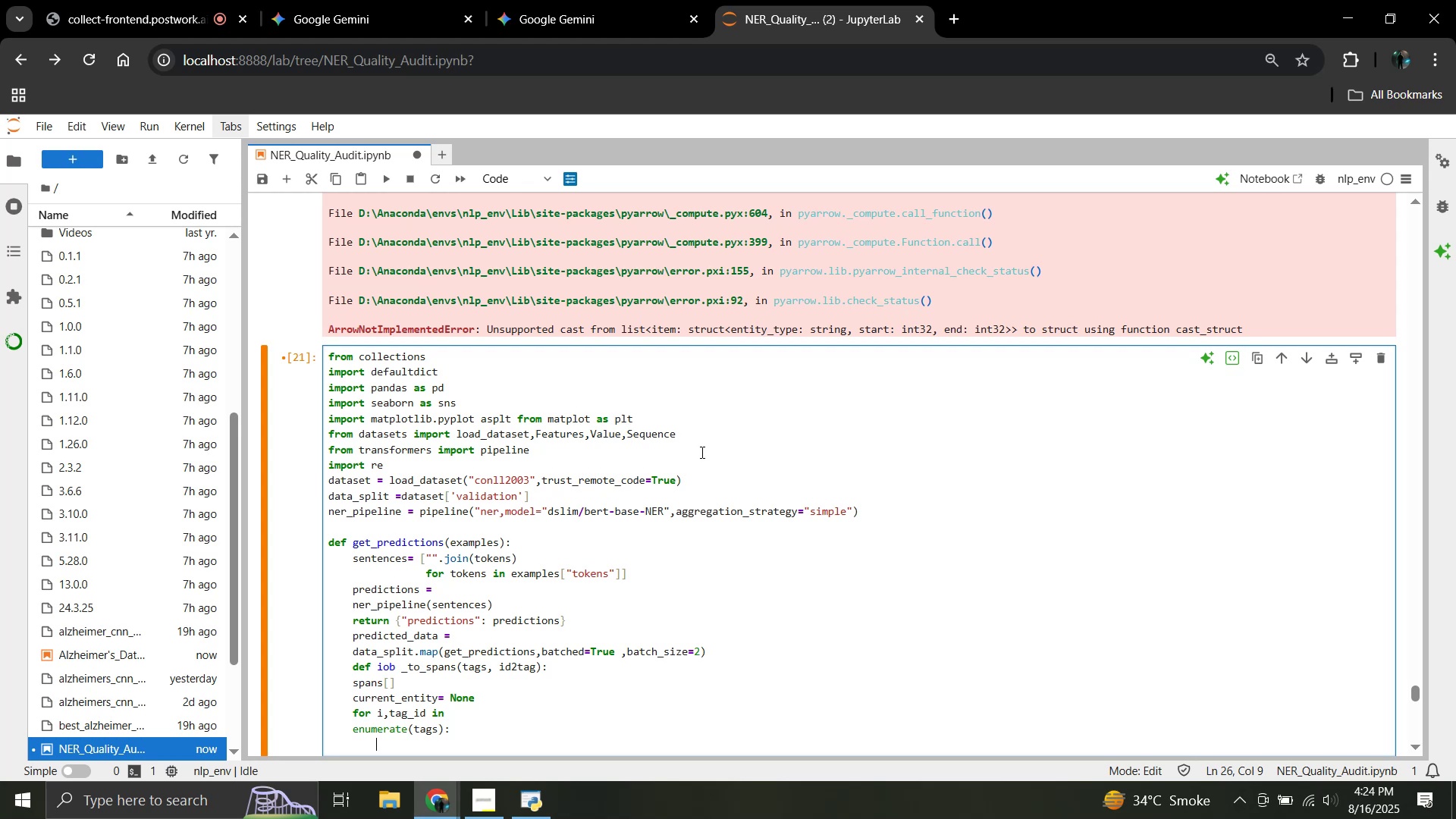 
type(tage_name= id2tag)
 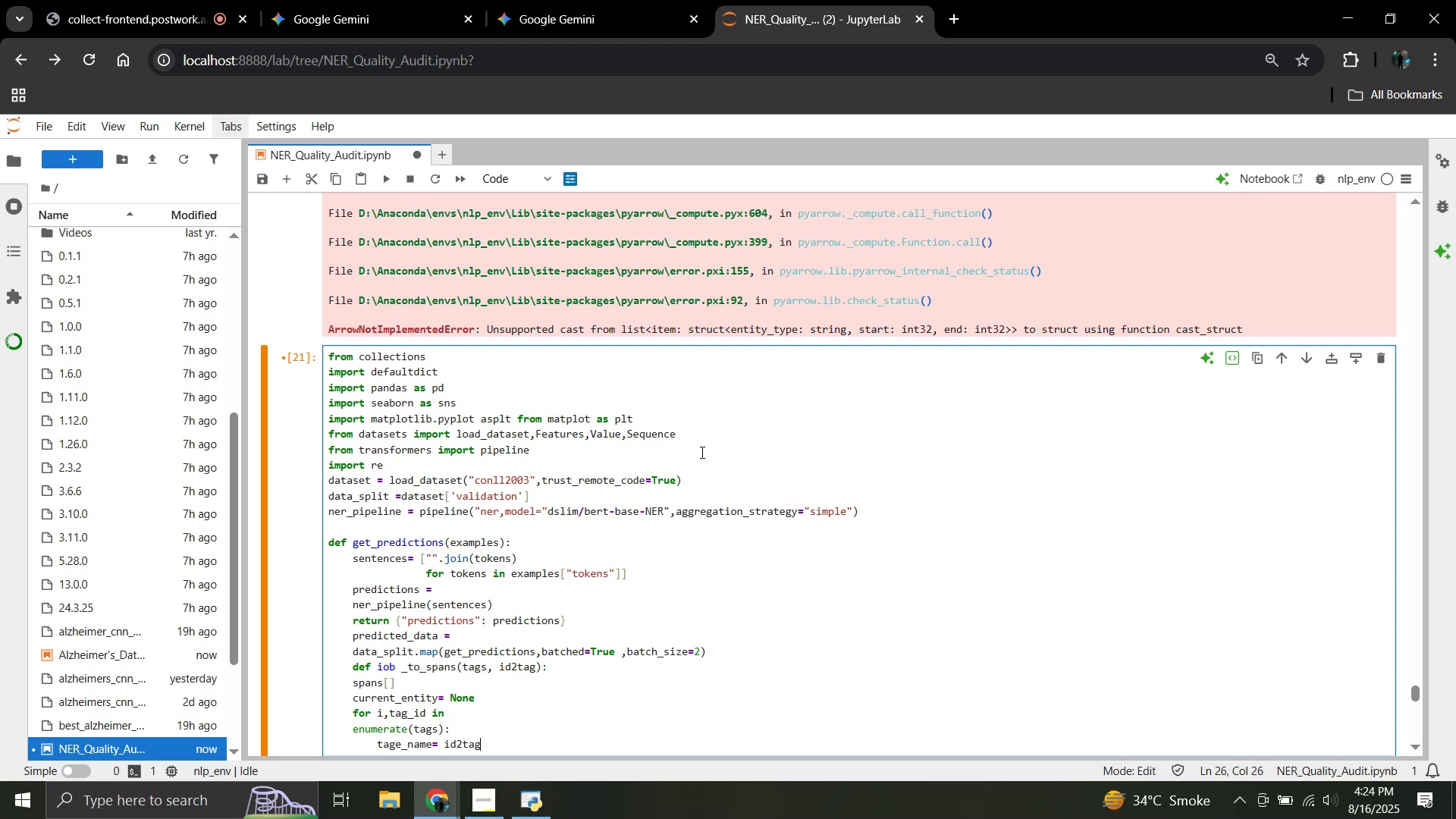 
type([id)
 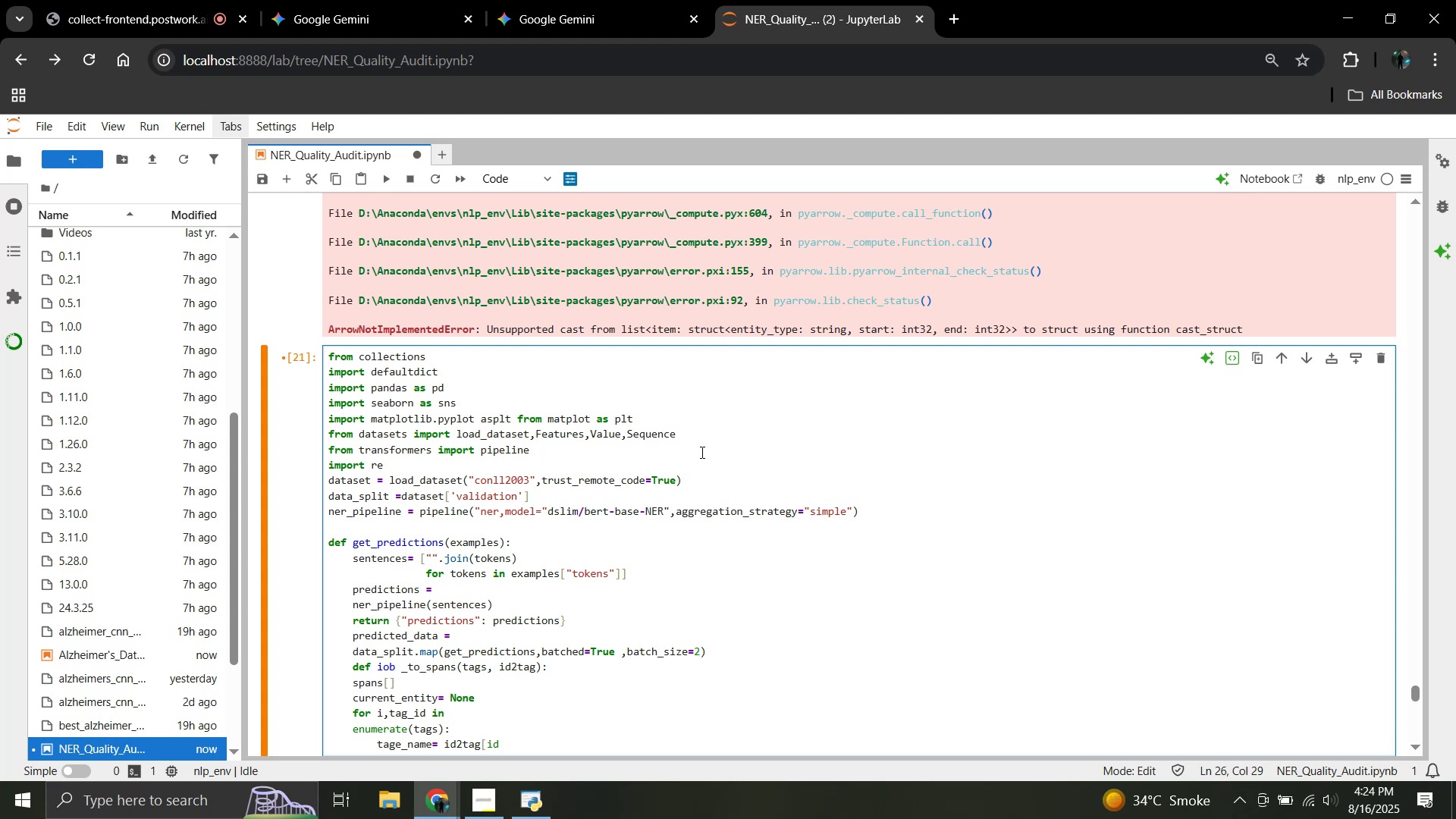 
wait(10.52)
 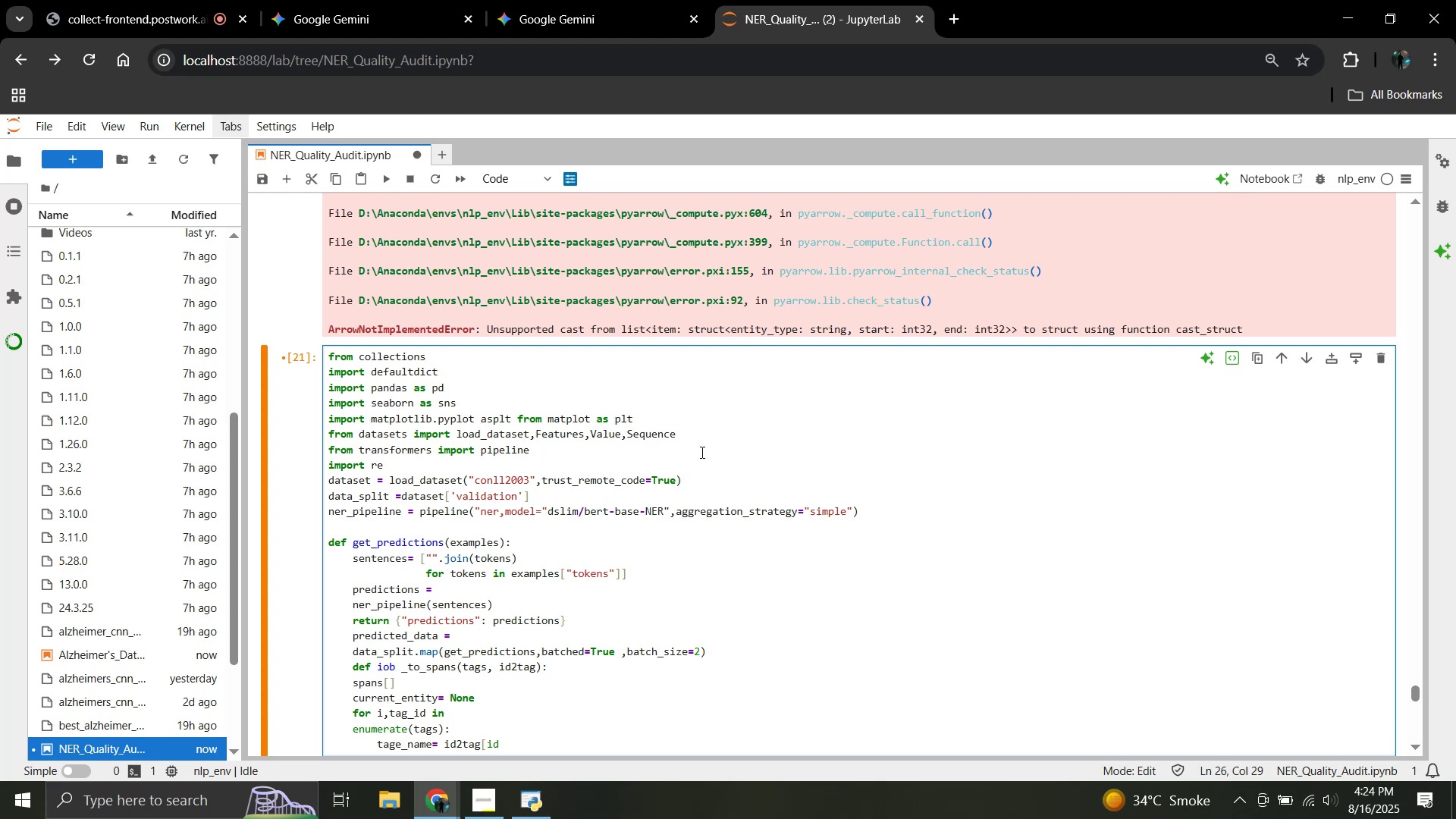 
key(Backspace)
key(Backspace)
type(tag_id)
 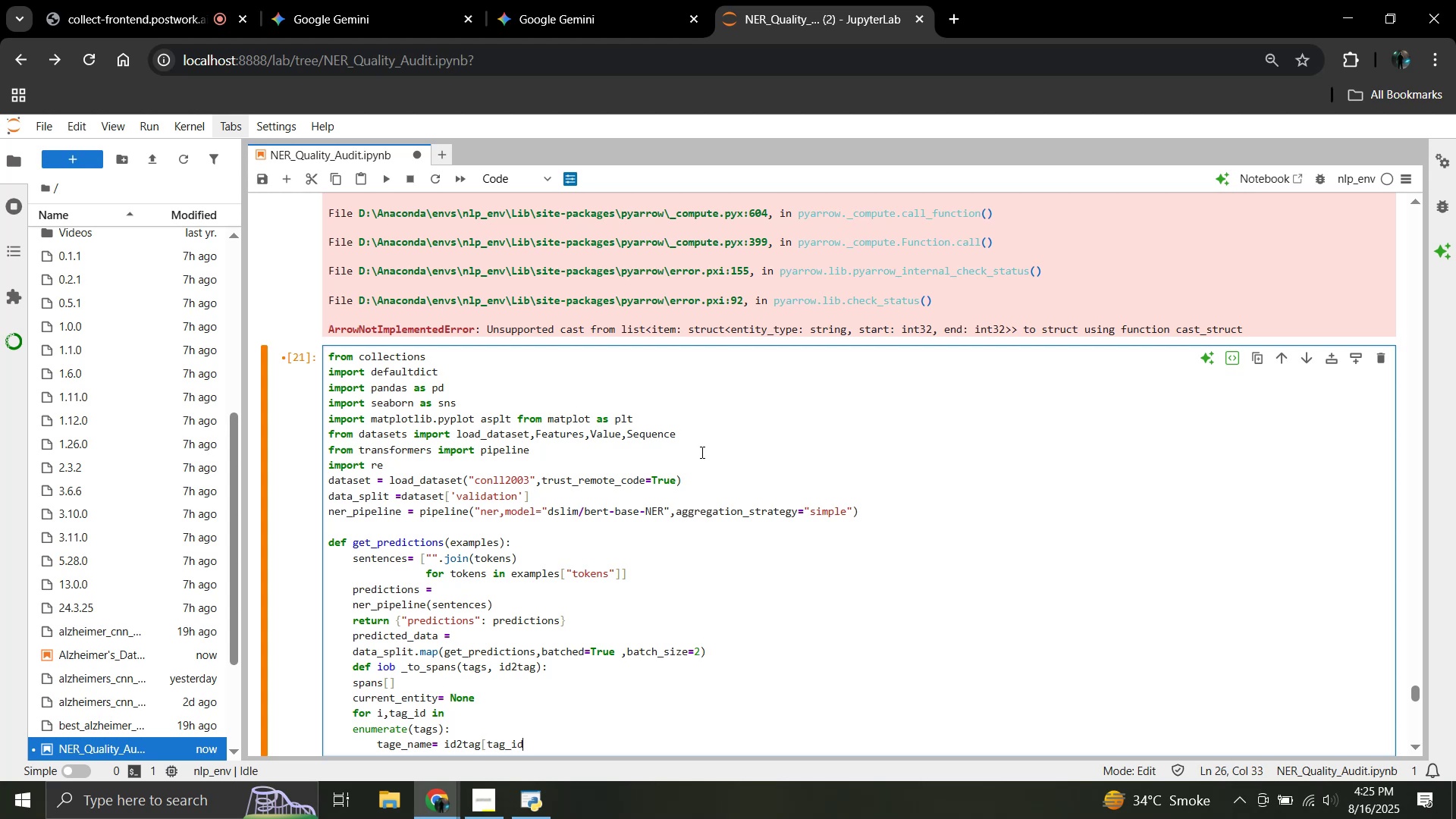 
wait(5.38)
 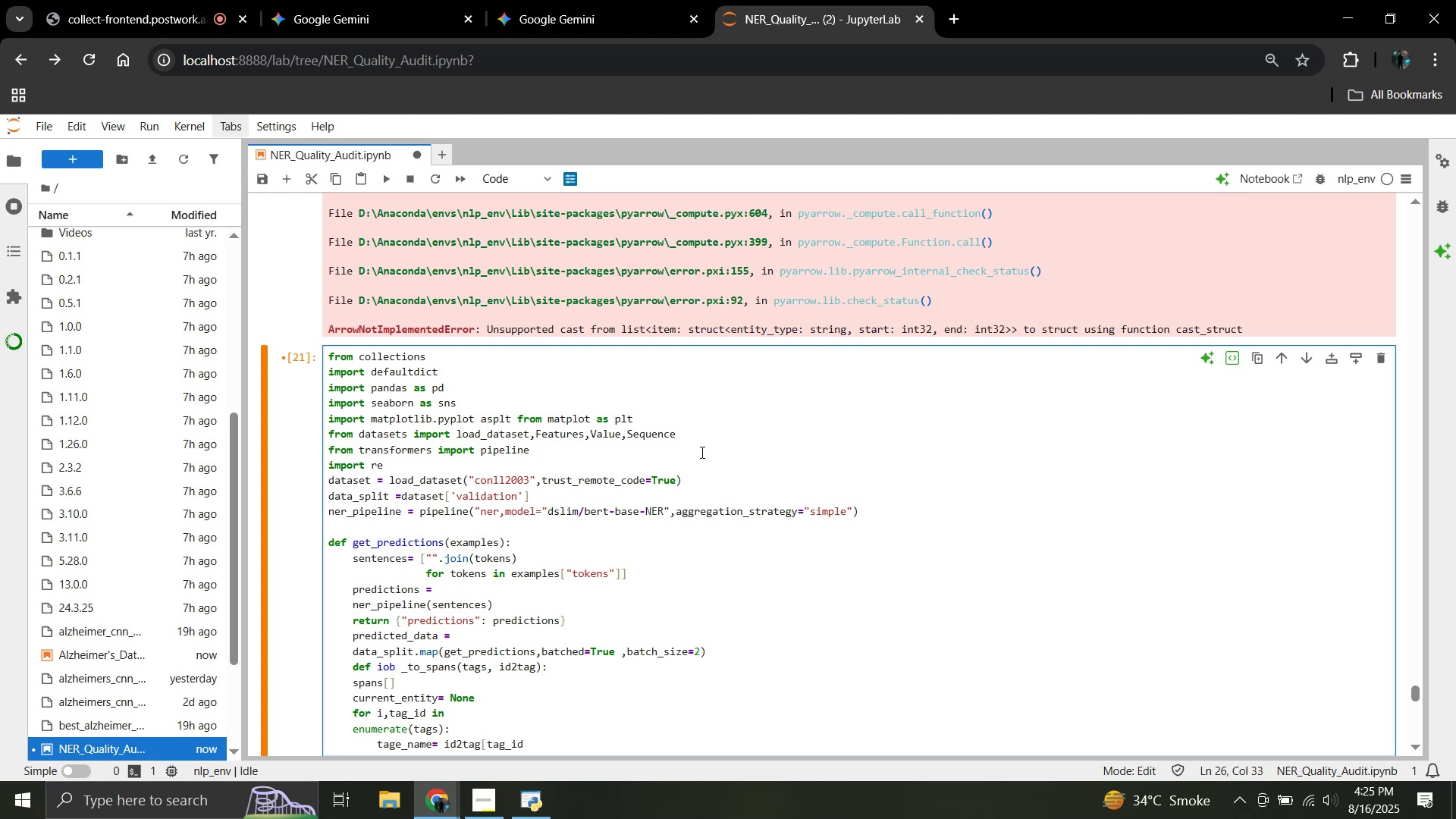 
key(BracketRight)
 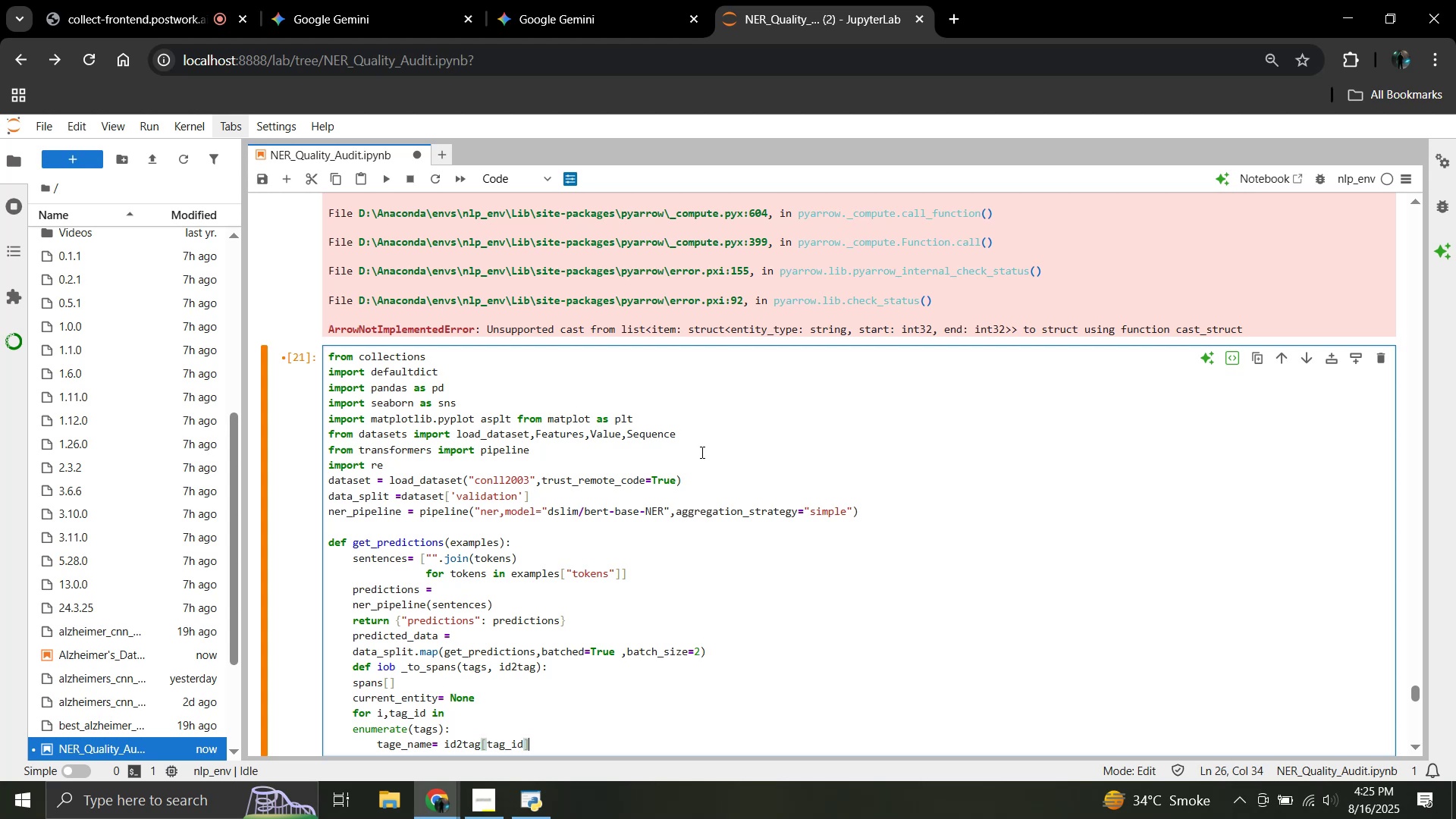 
key(Enter)
 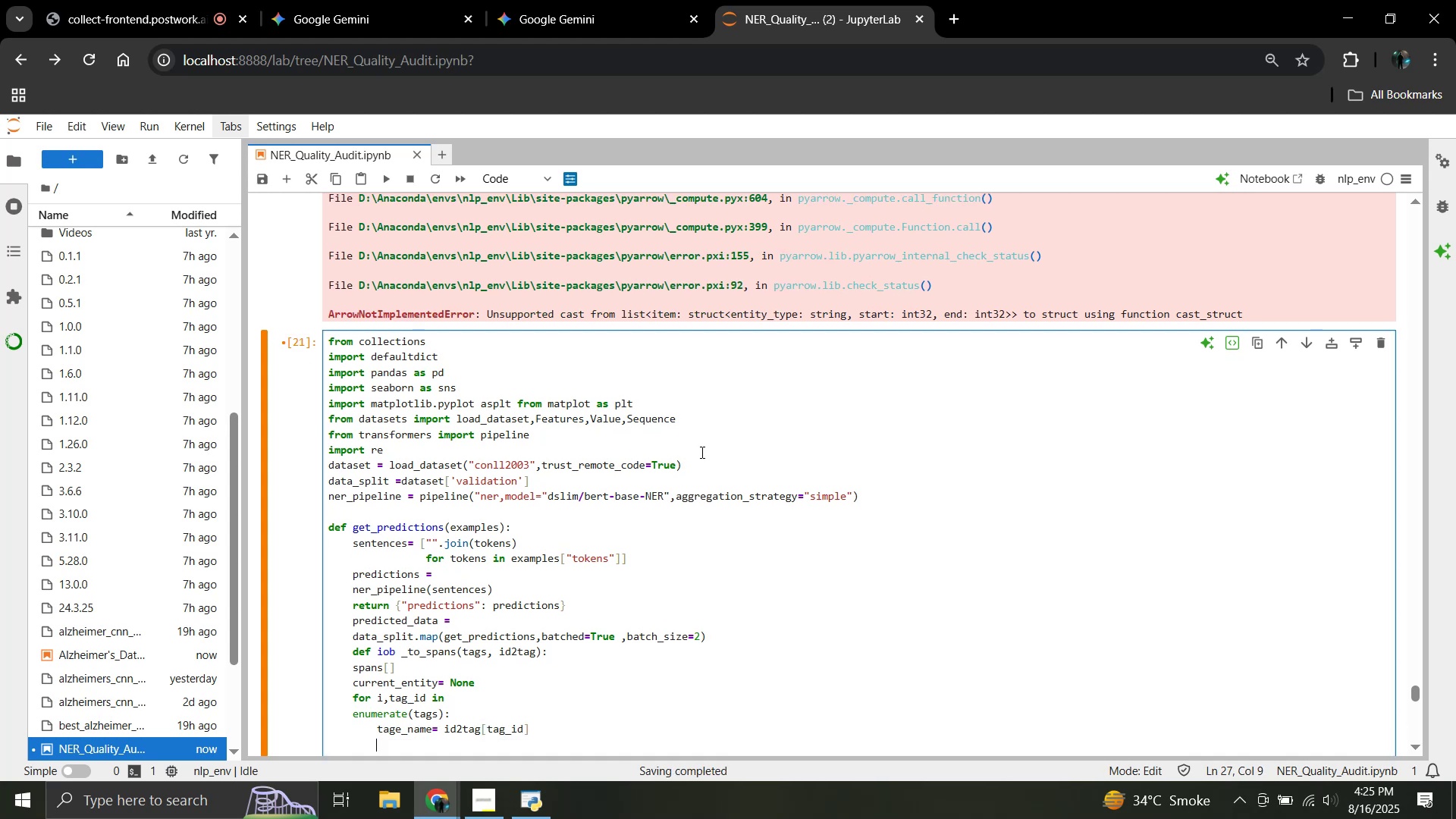 
type(if )
 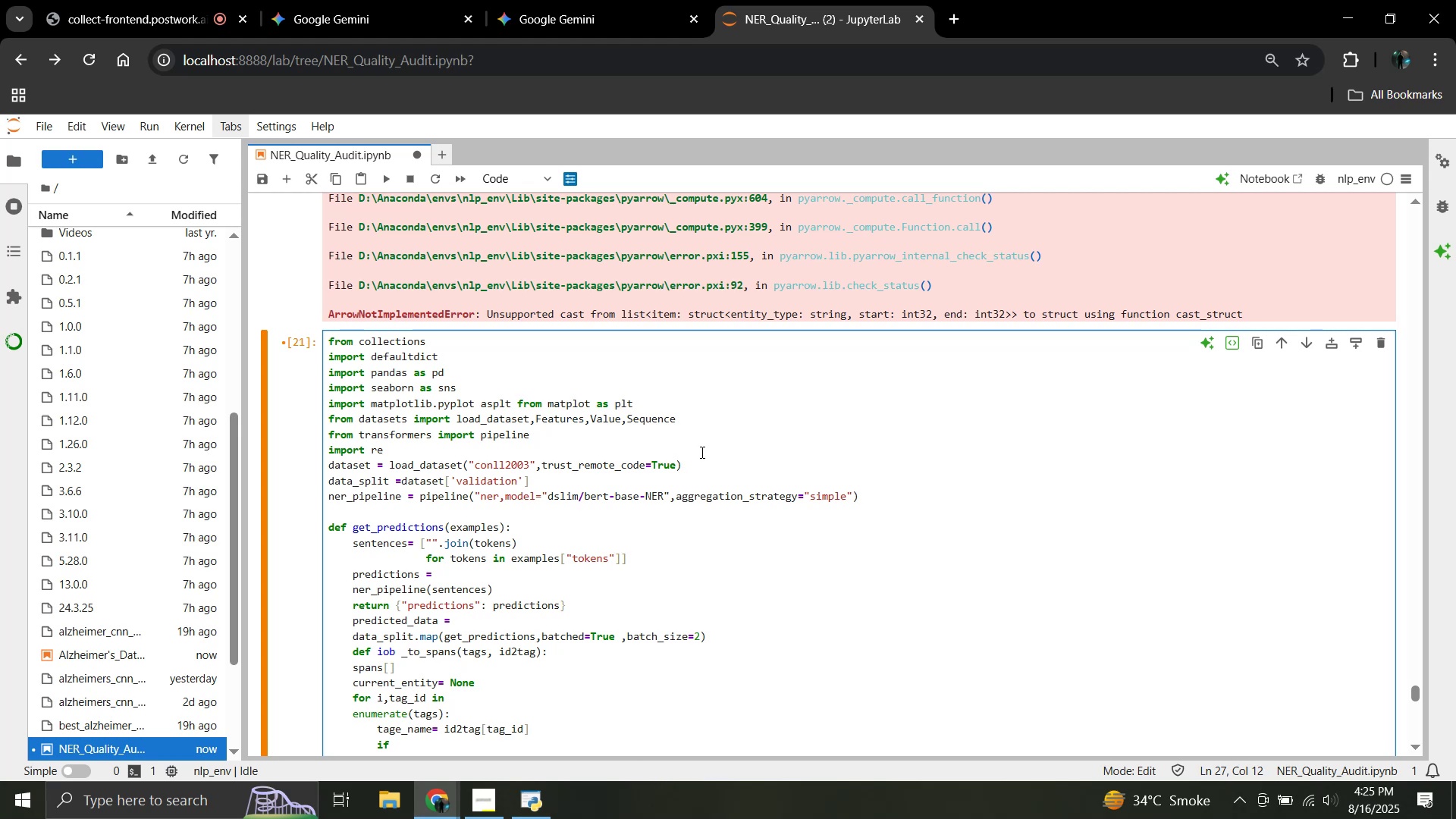 
key(Enter)
 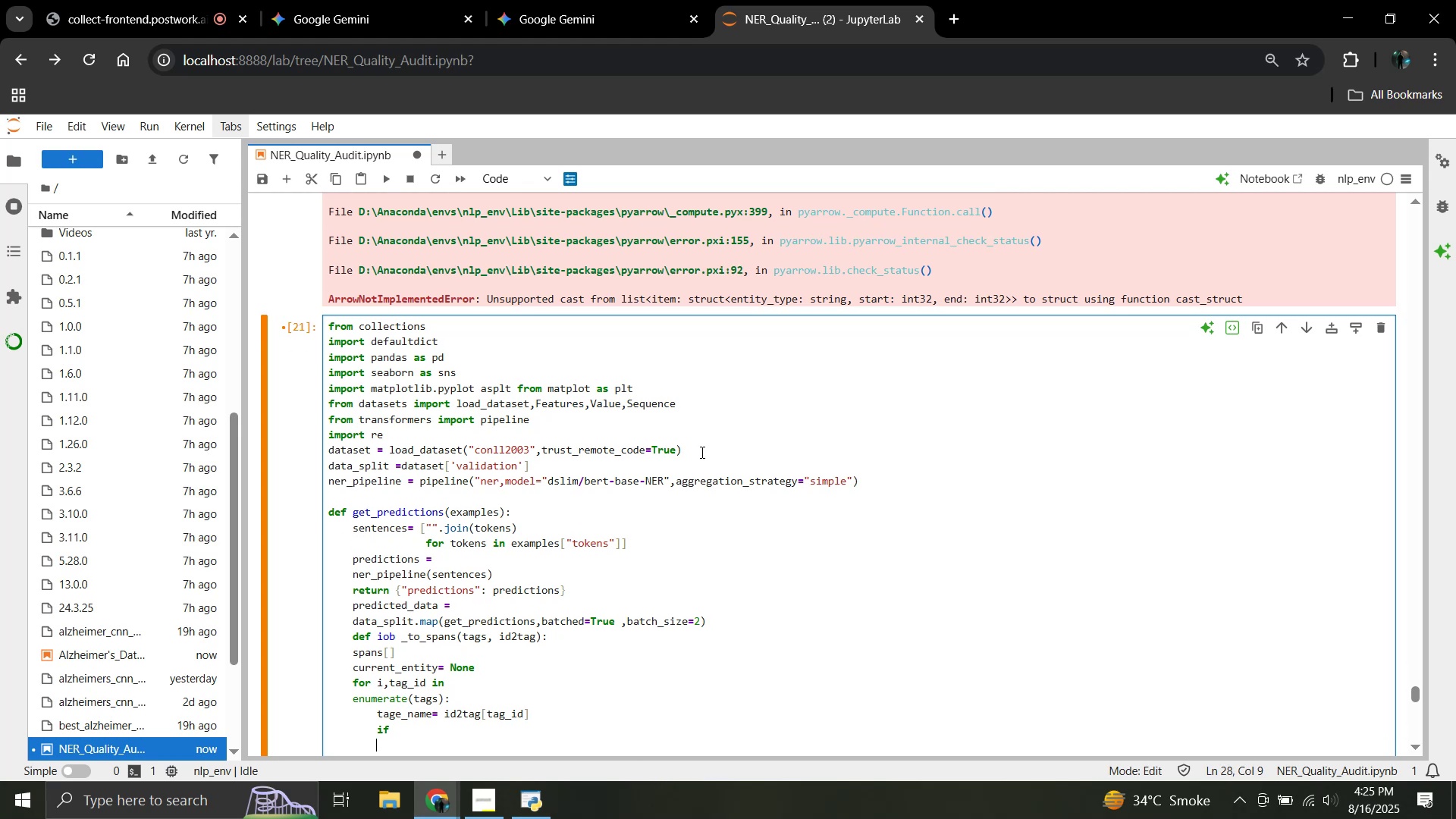 
type(tage )
key(Backspace)
key(Backspace)
type(_name=)
 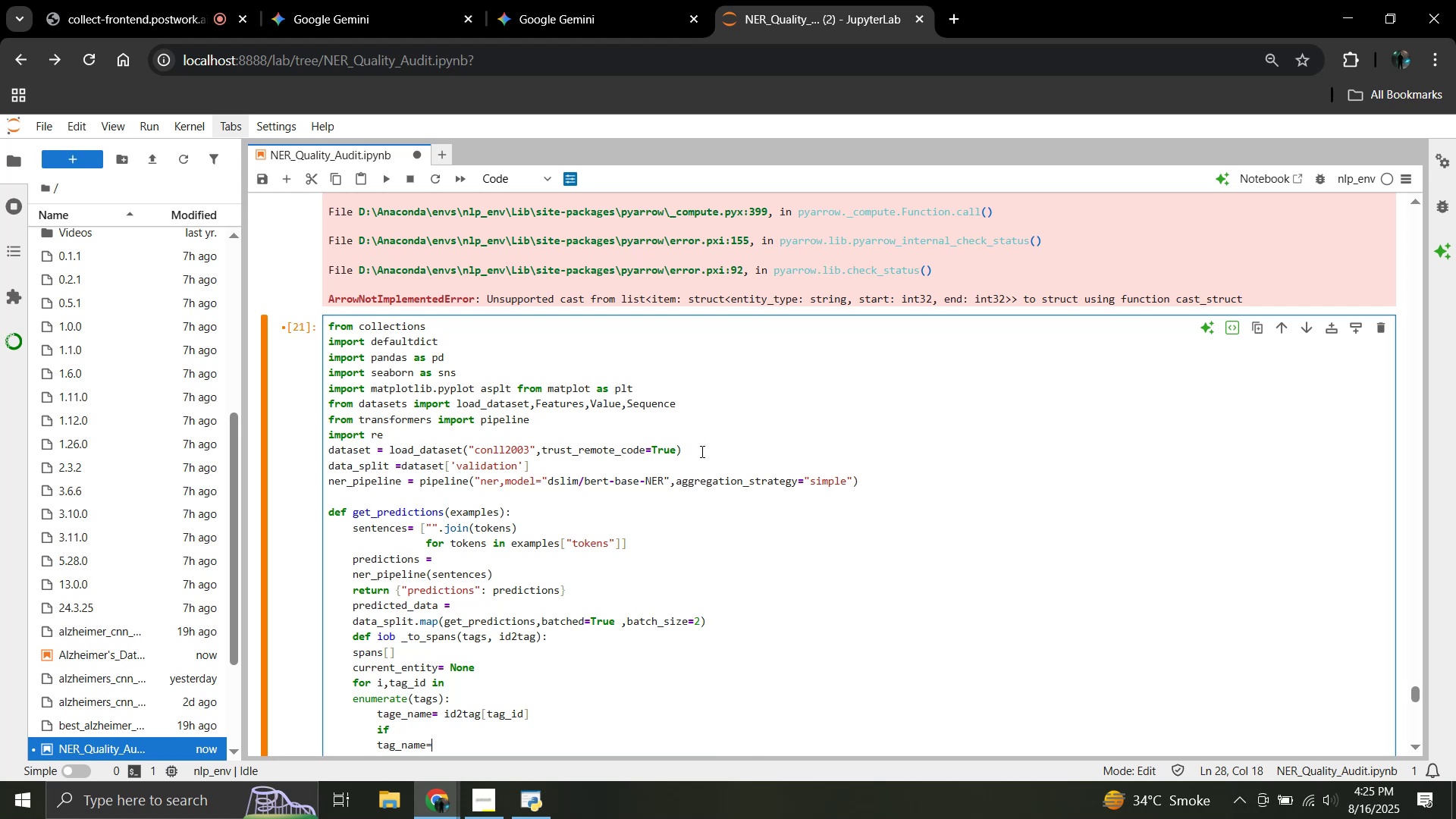 
wait(6.16)
 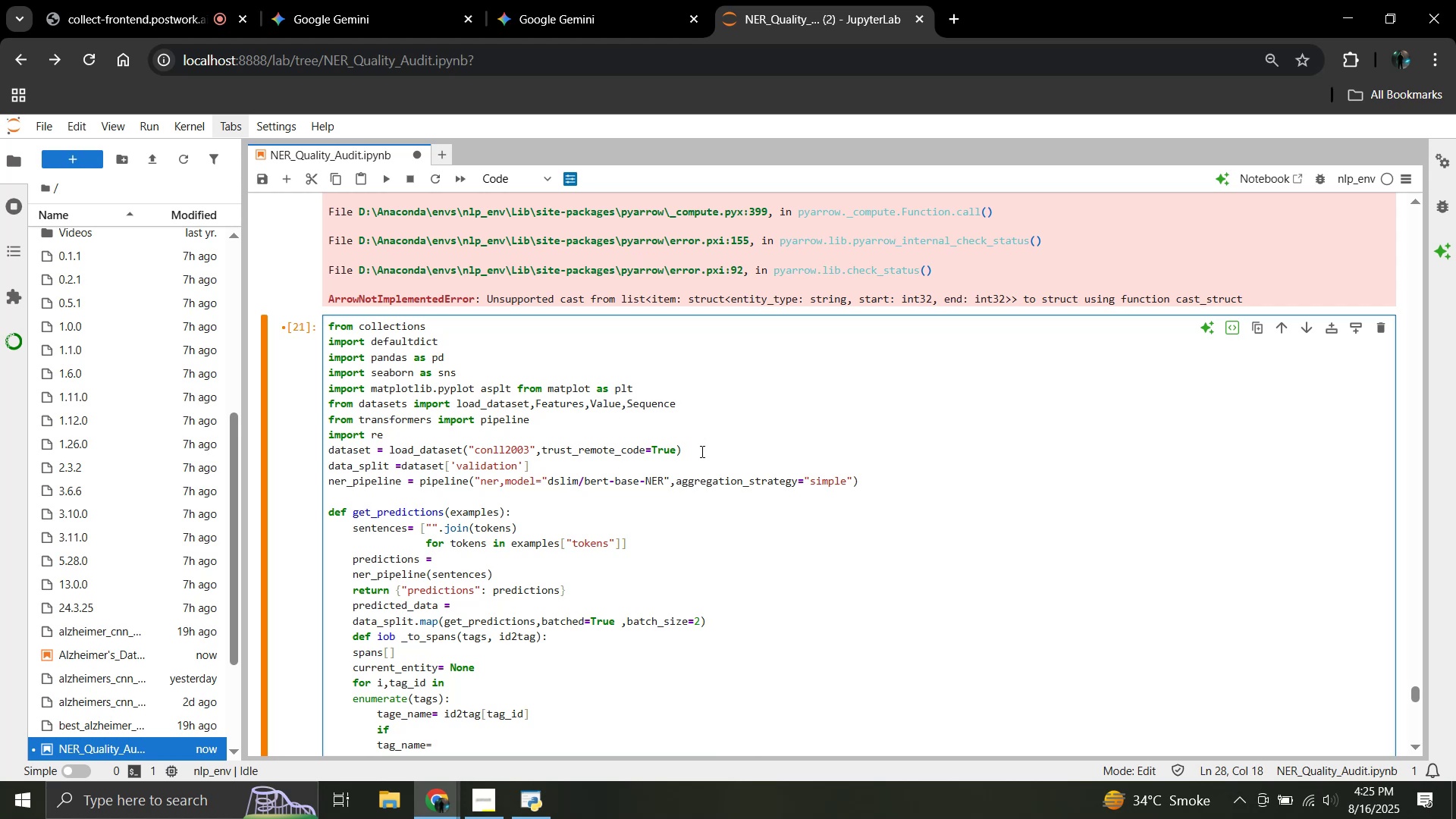 
key(Backspace)
key(Backspace)
key(Backspace)
key(Backspace)
key(Backspace)
key(Backspace)
type(_name.startswidth=)
key(Backspace)
key(Backspace)
key(Backspace)
key(Backspace)
type(th)
 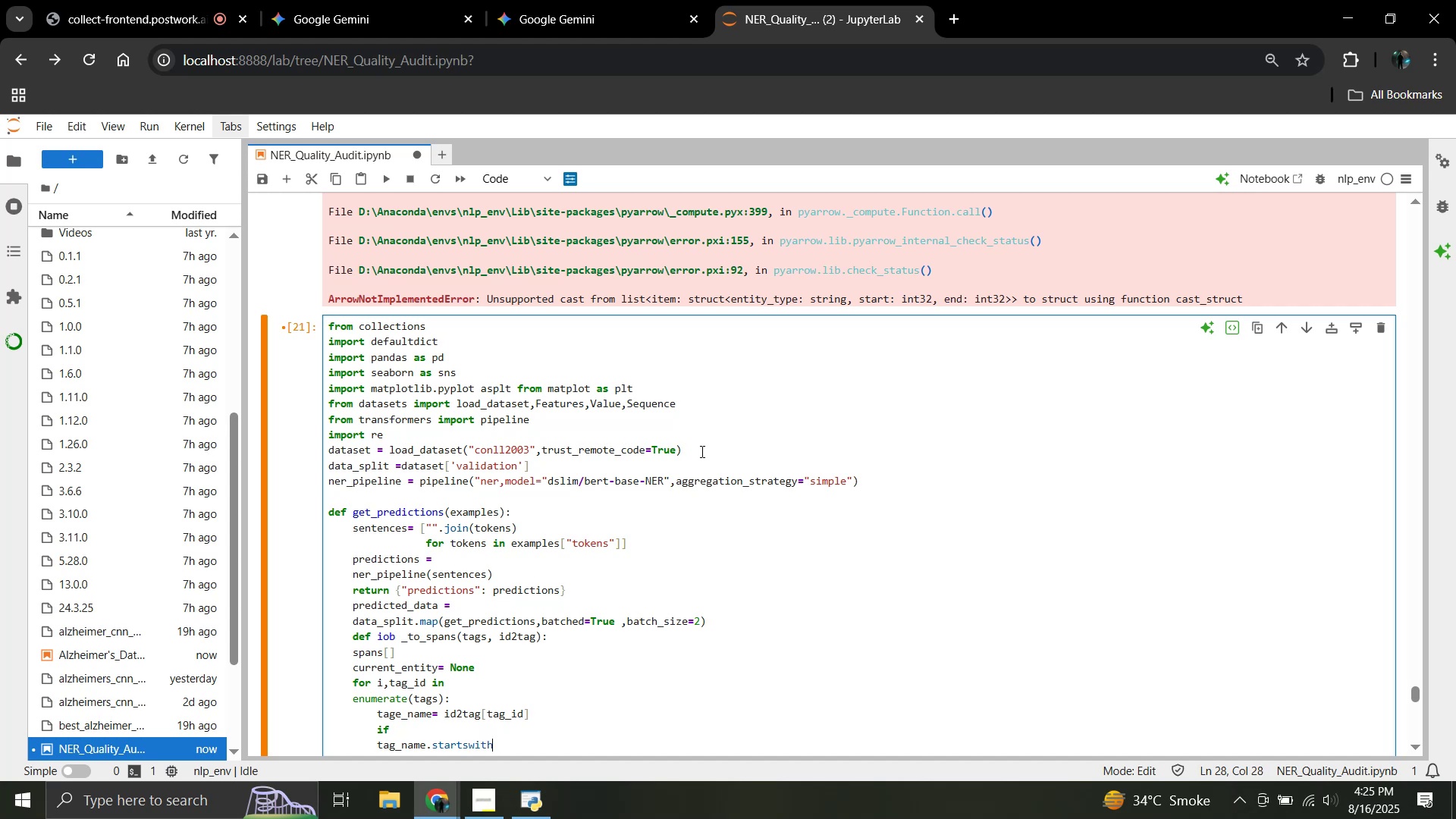 
wait(5.01)
 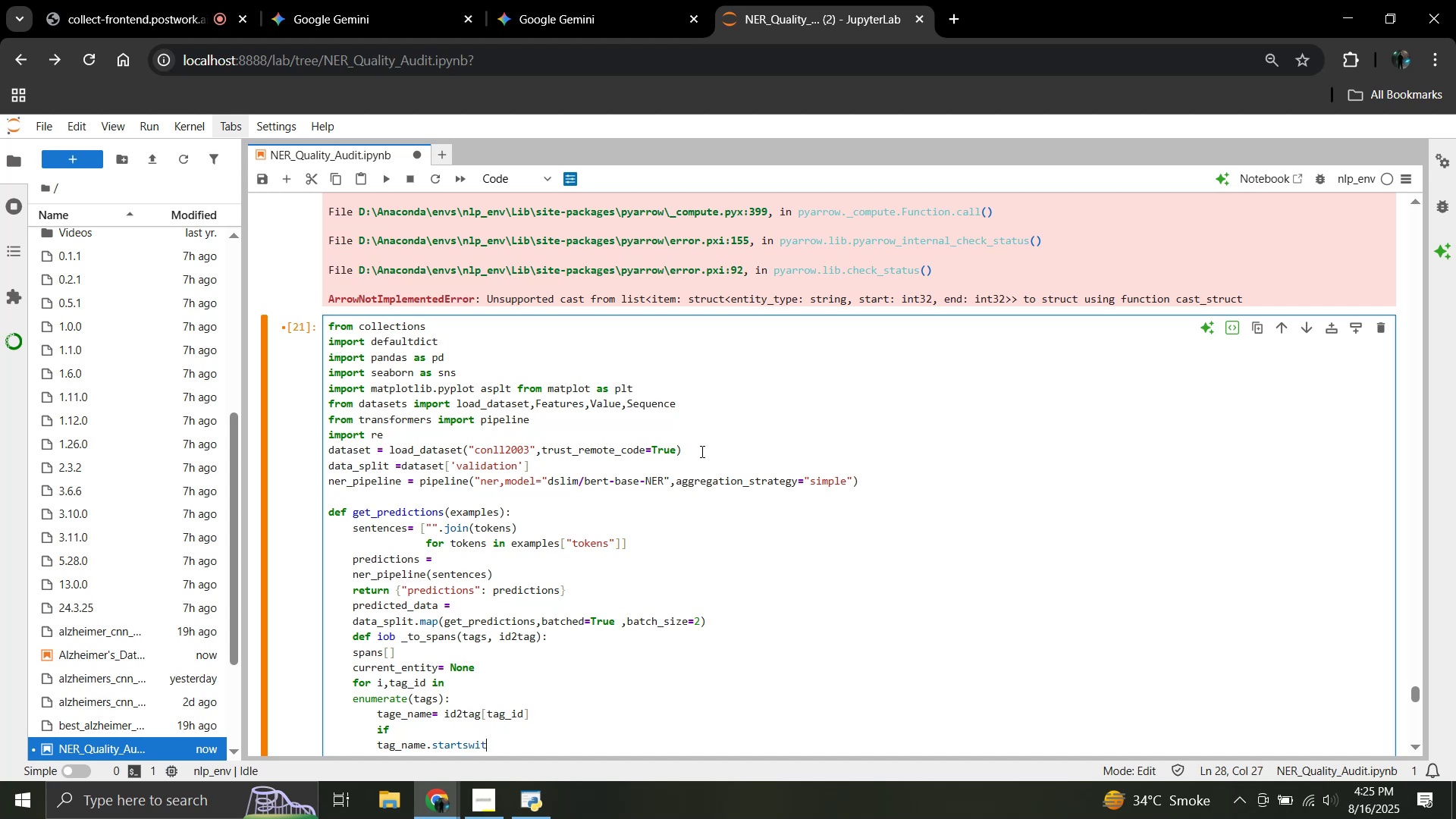 
key(Shift+0)
 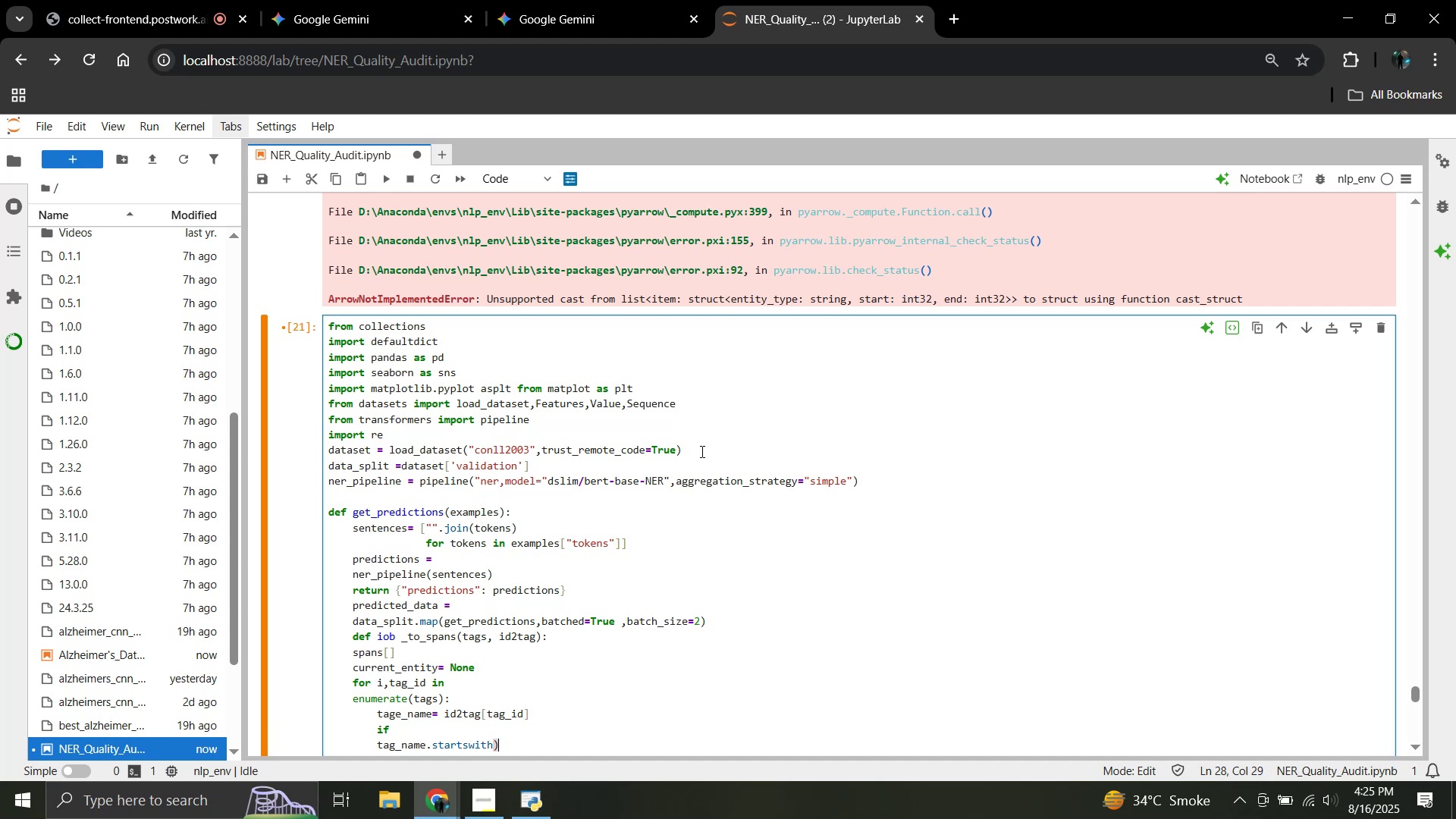 
key(Backspace)
 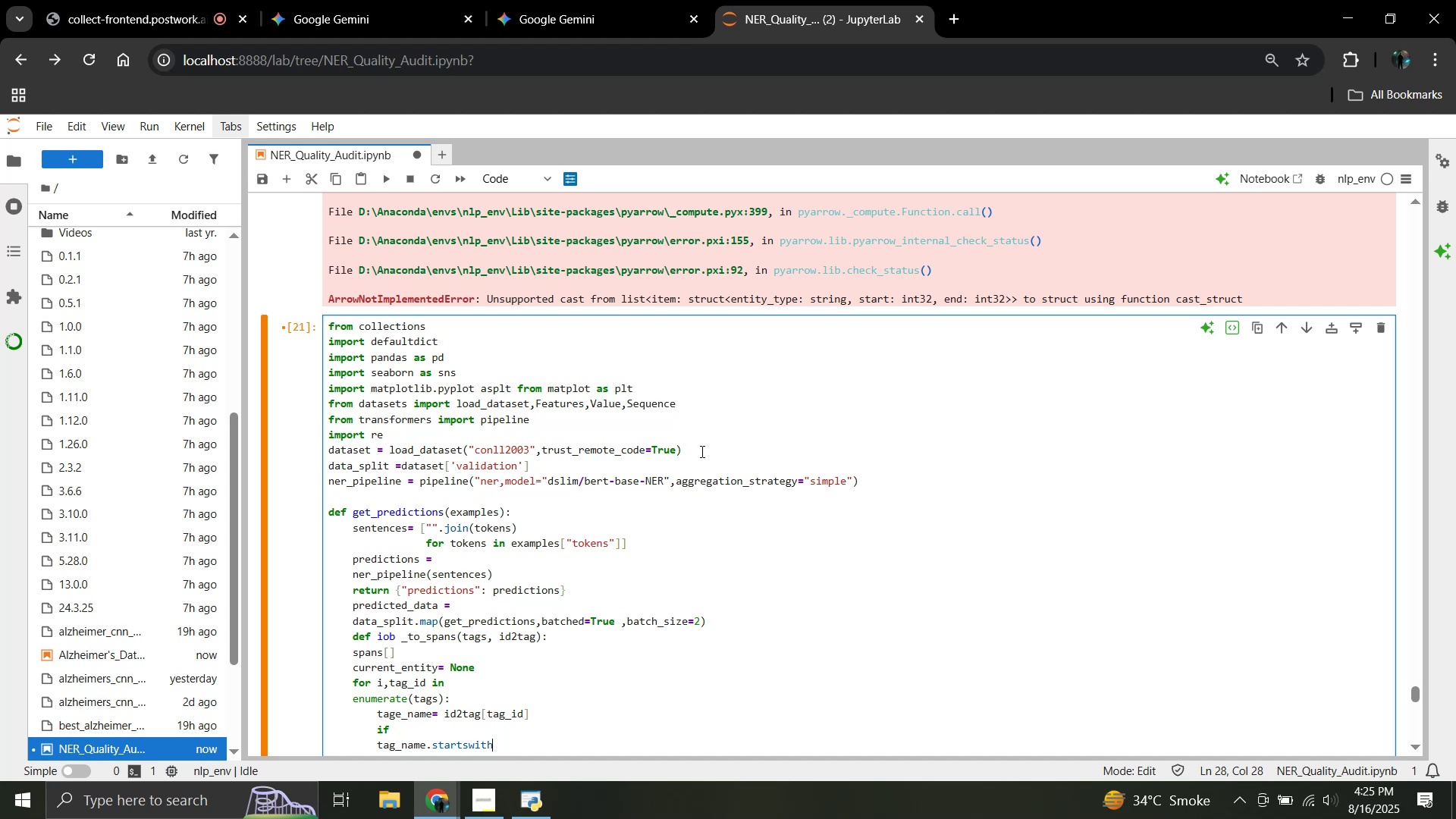 
key(Shift+9)
 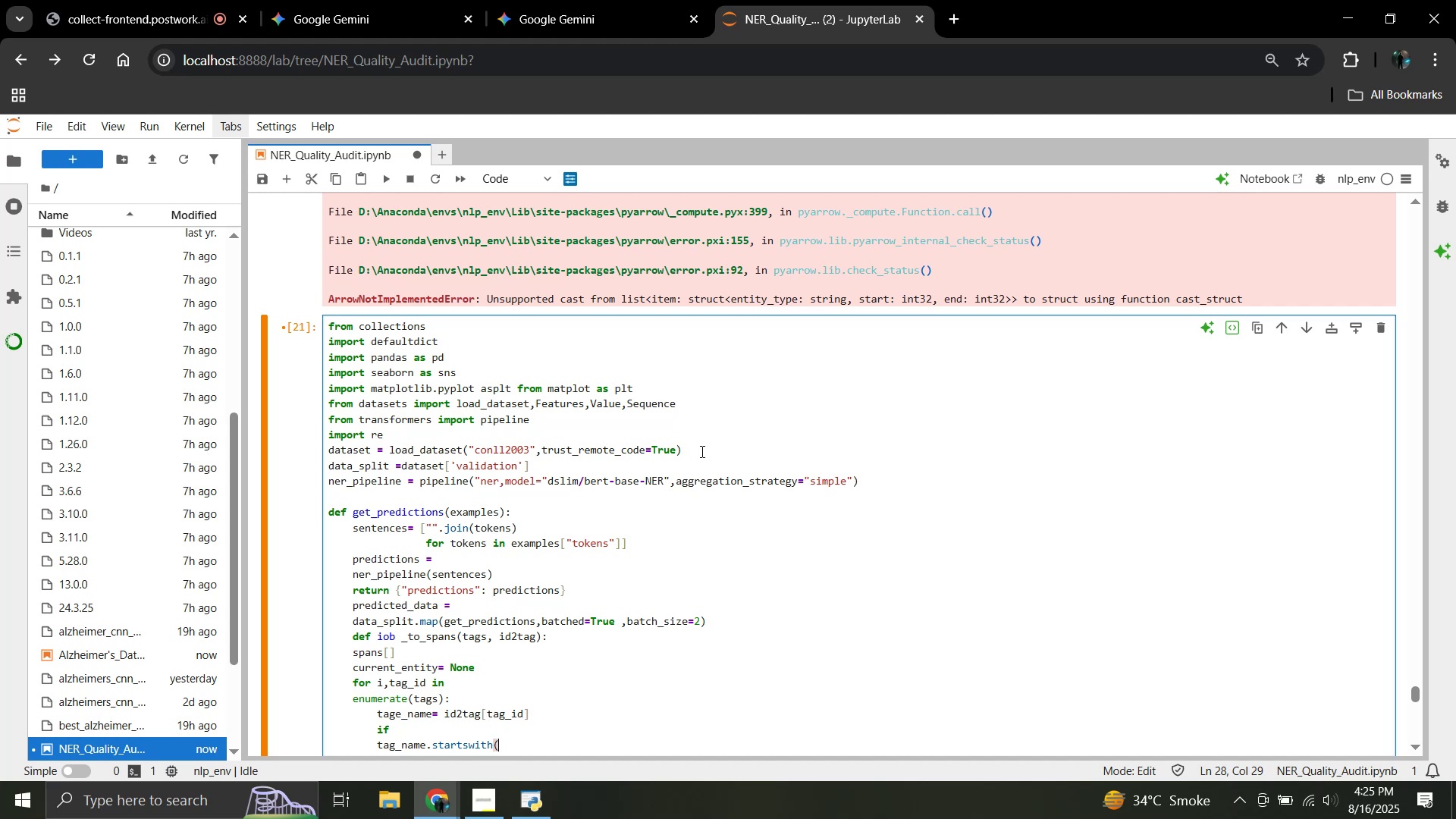 
key(Shift+Semicolon)
 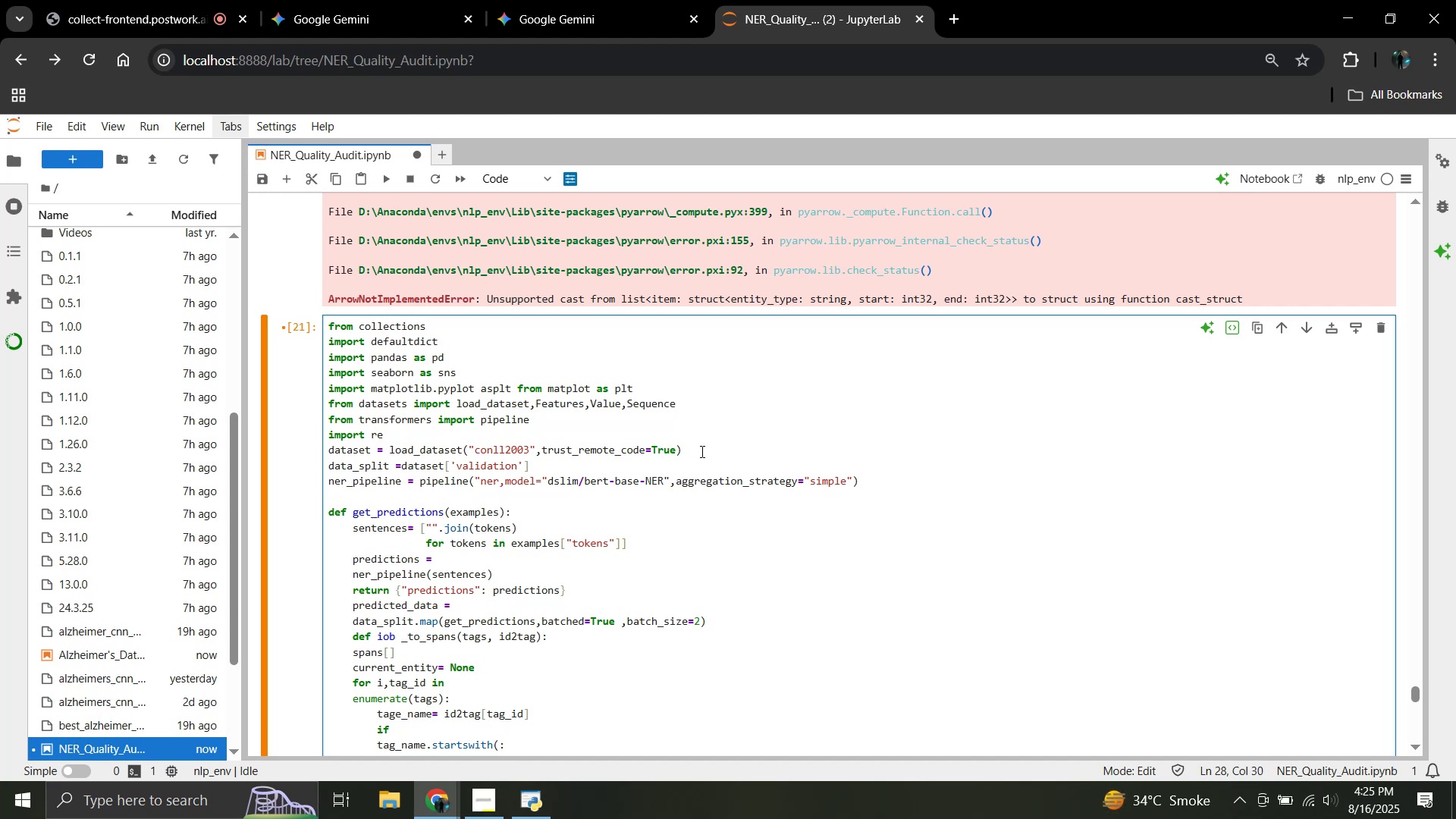 
key(Backspace)
 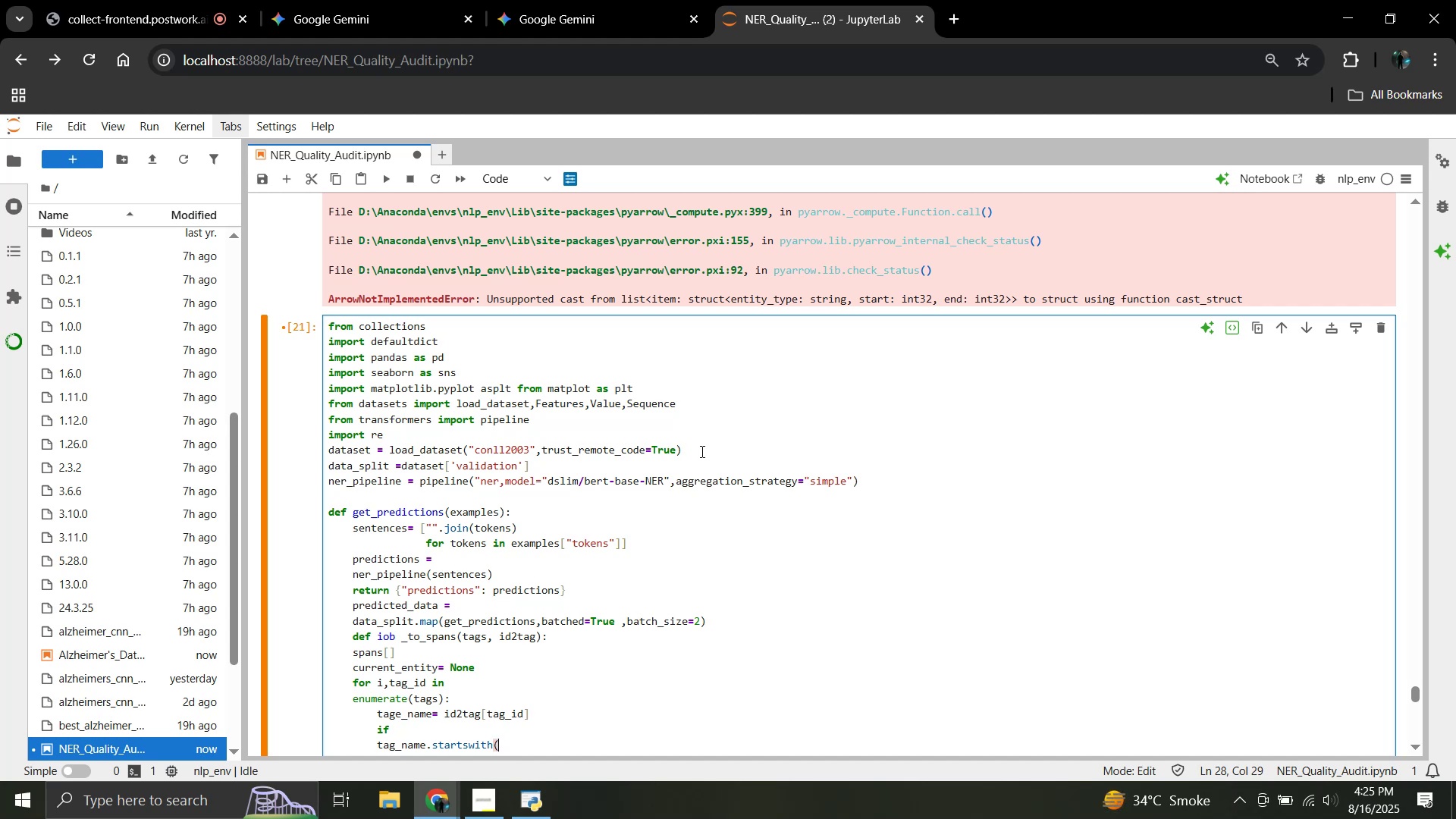 
key(Quote)
 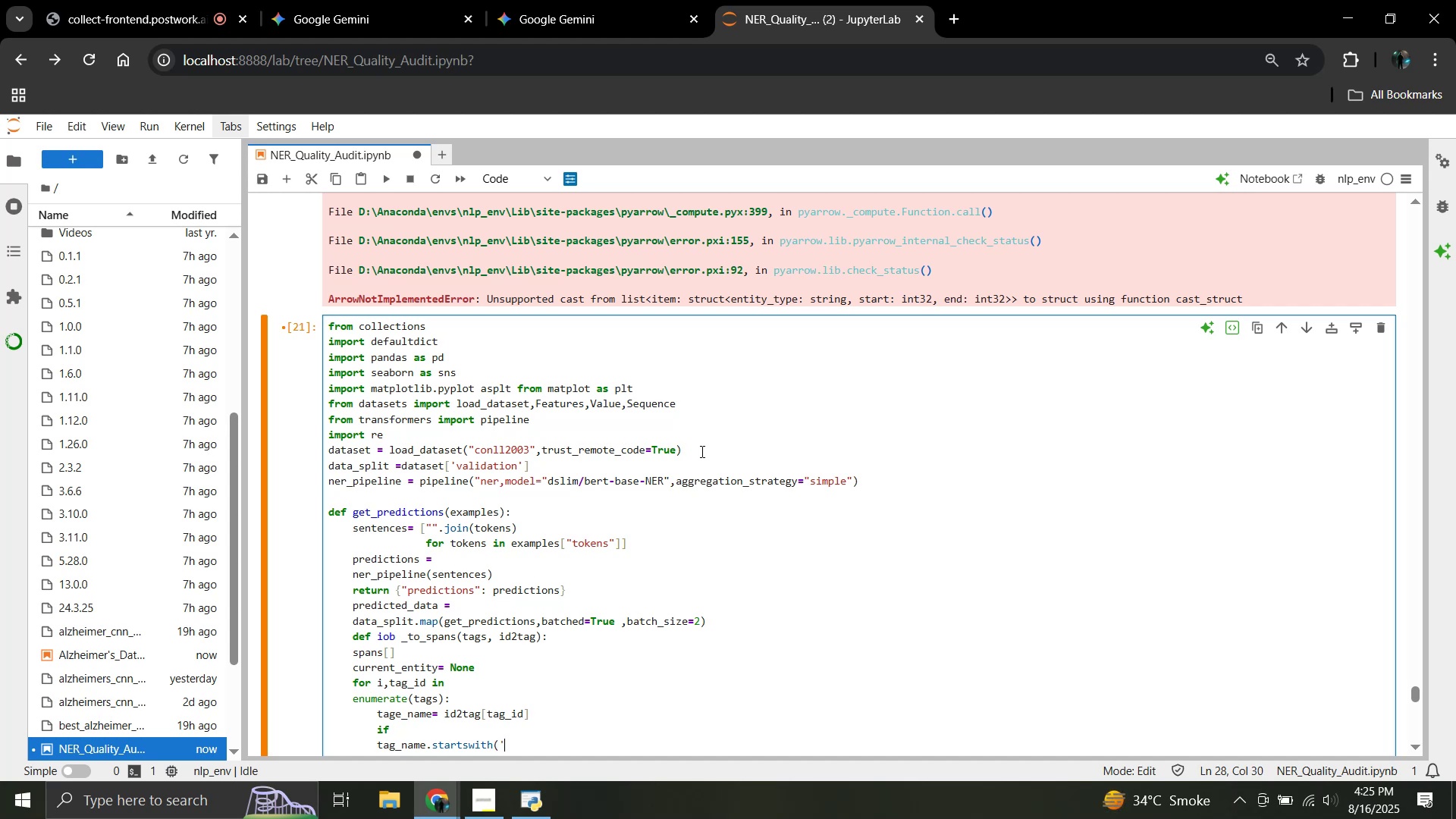 
key(Shift+ShiftLeft)
 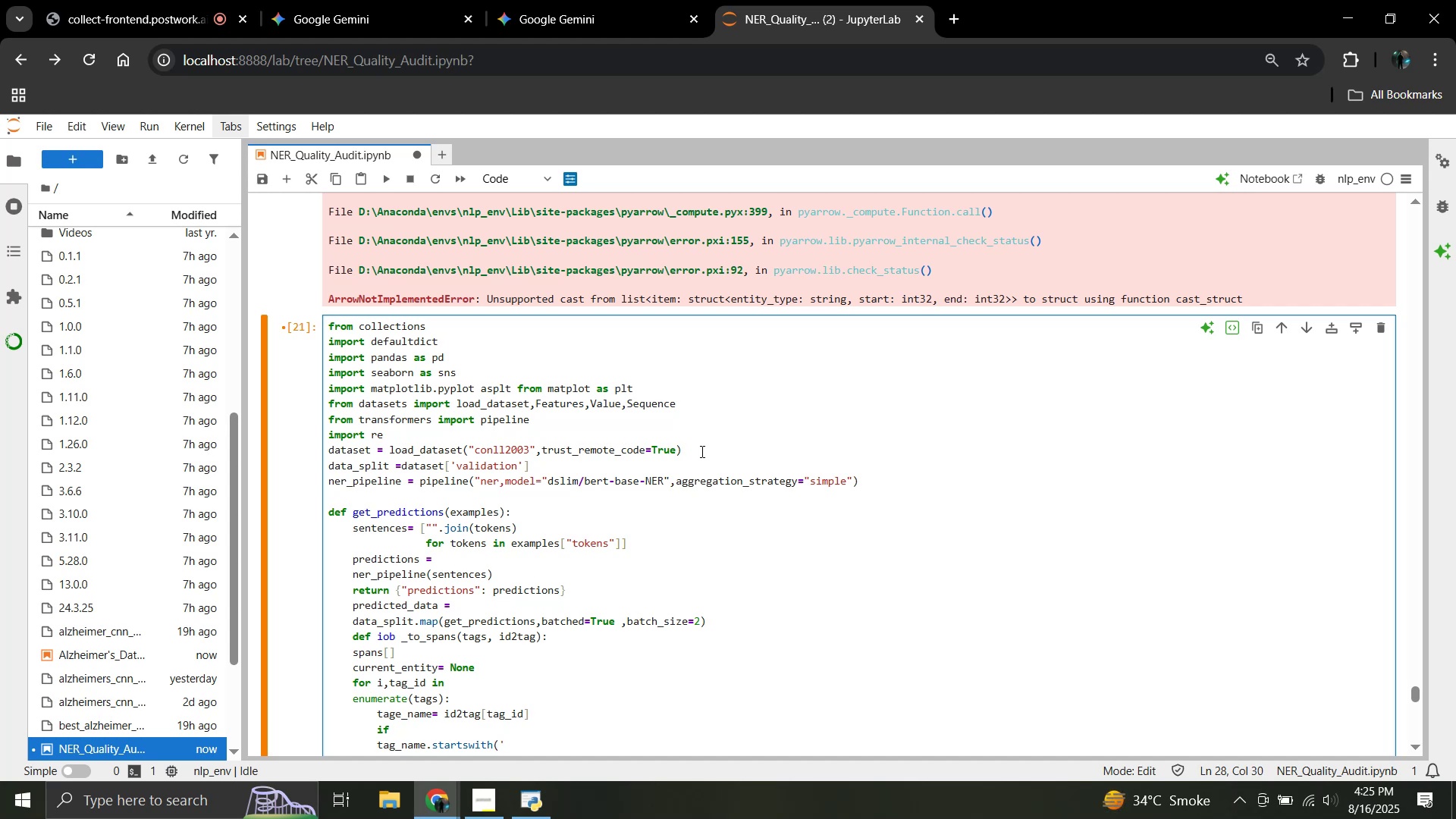 
key(Shift+Quote)
 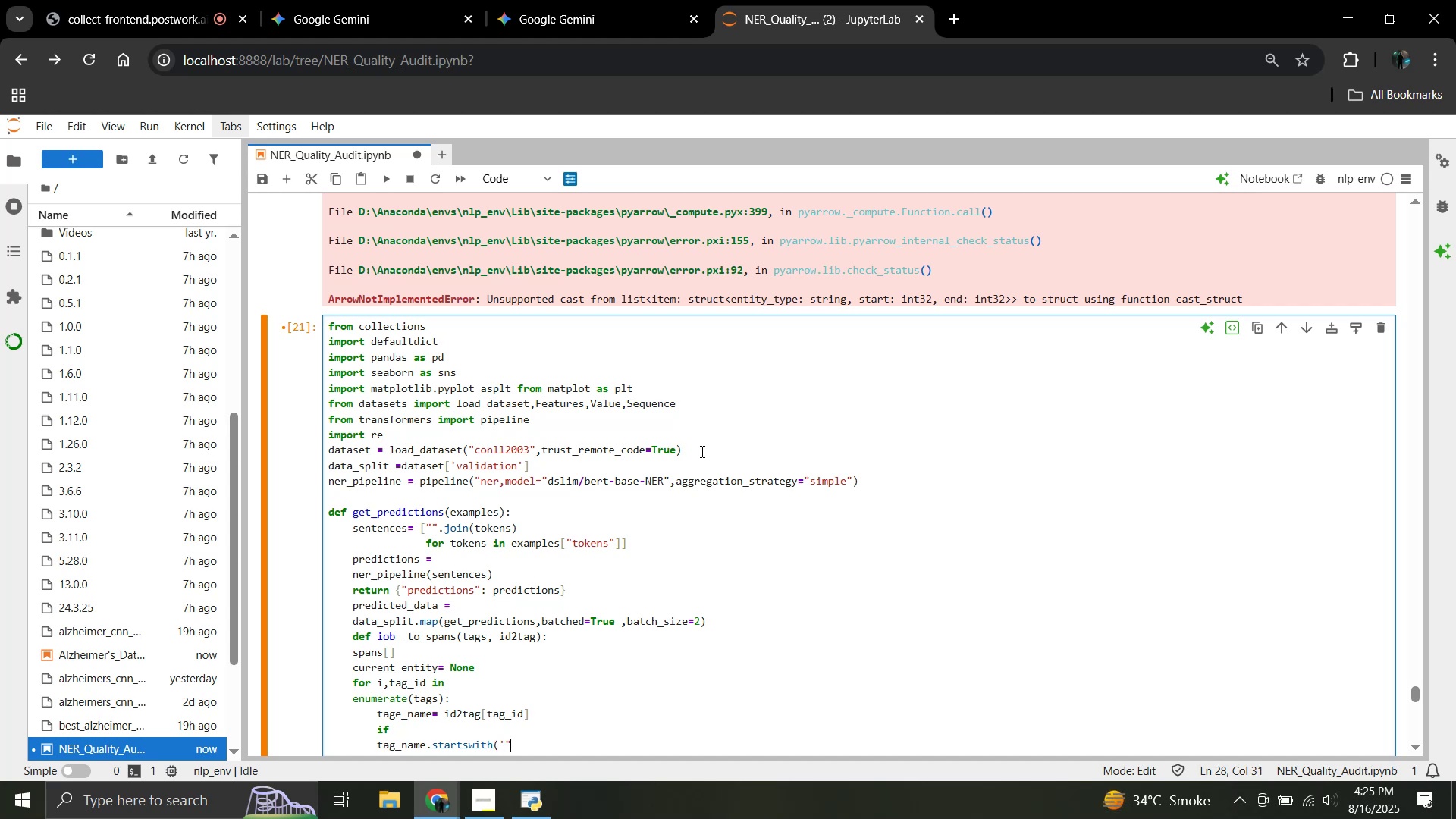 
key(Backspace)
 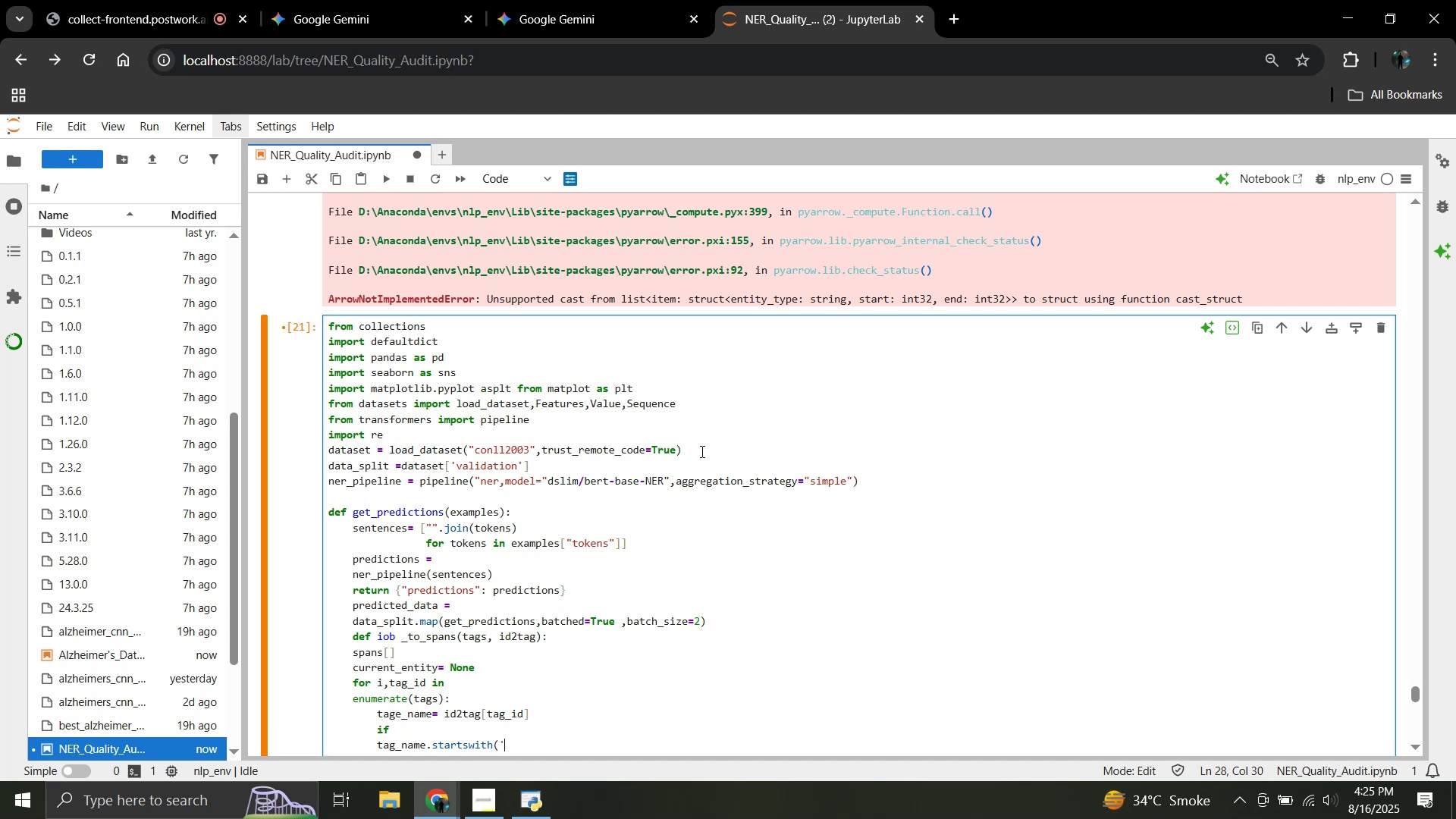 
key(Backspace)
 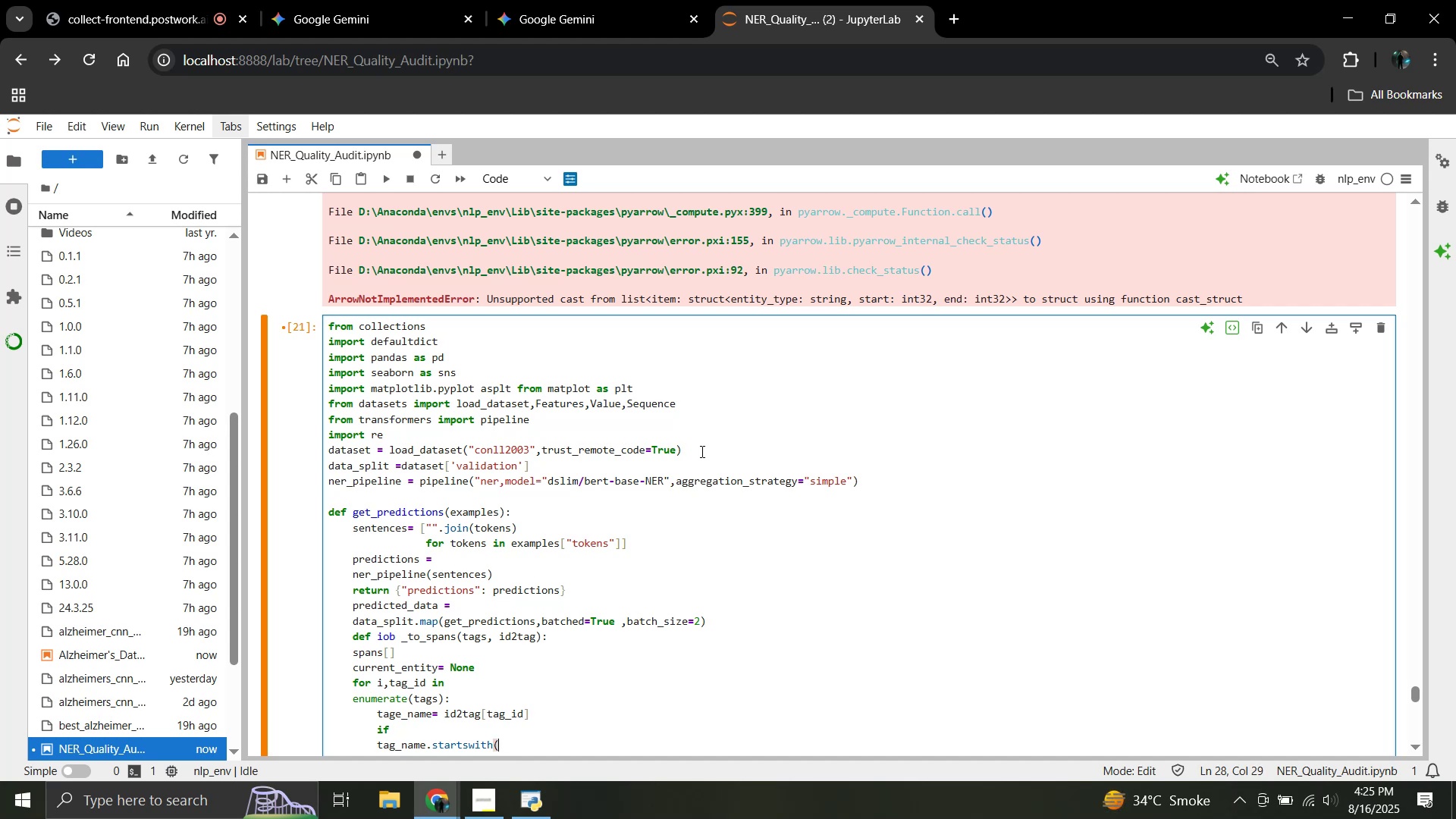 
key(Shift+Quote)
 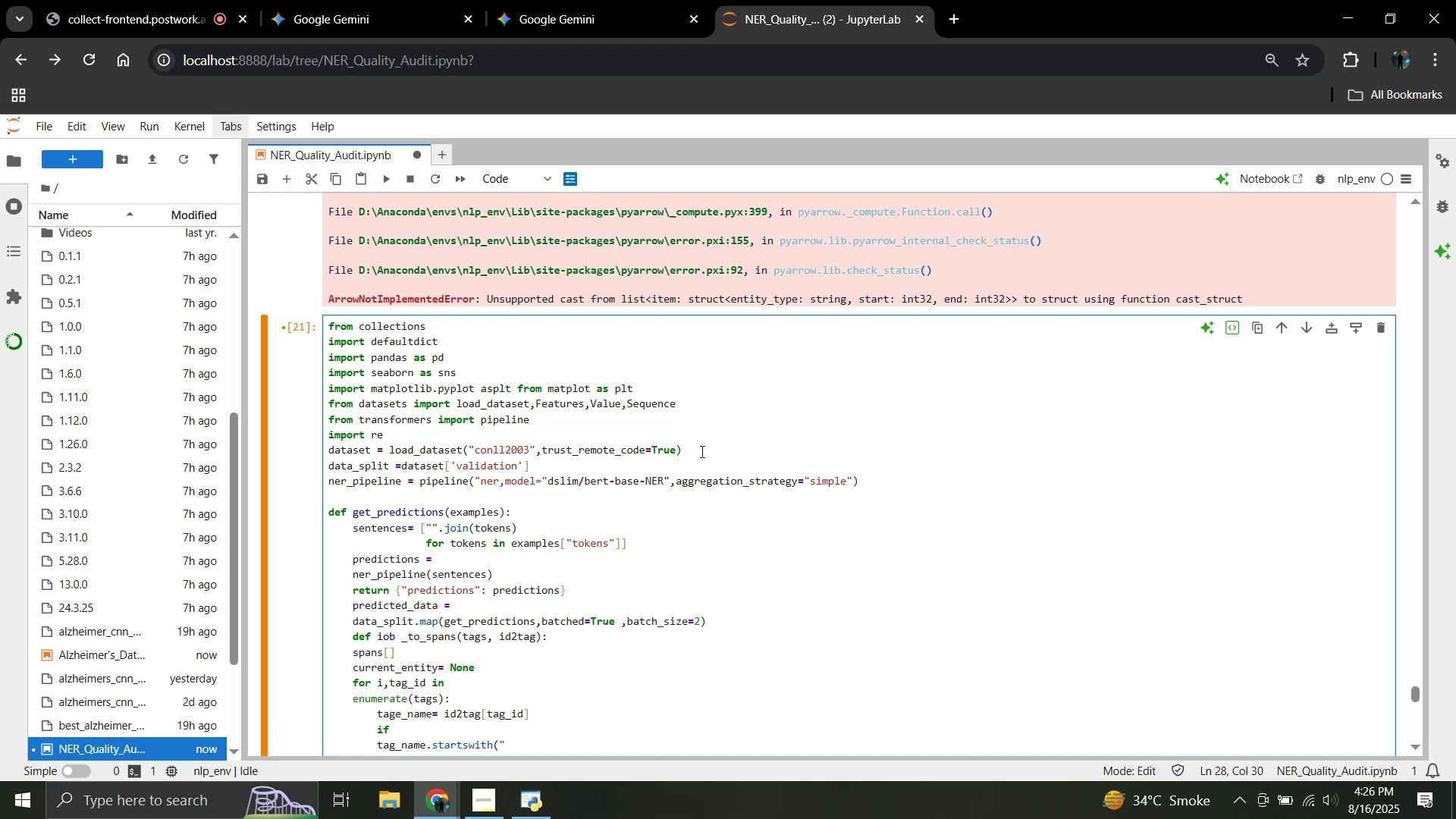 
key(B)
 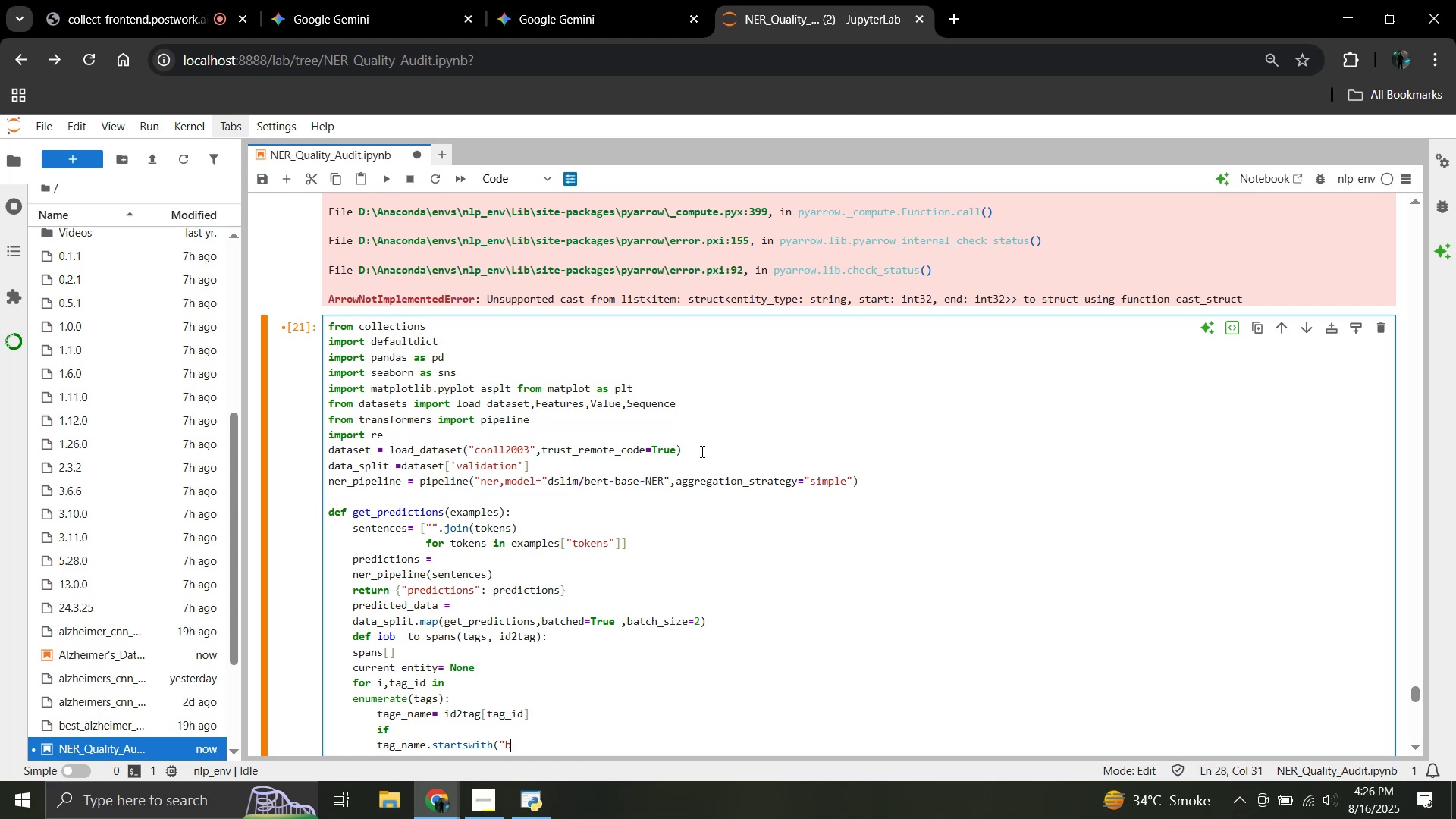 
key(Shift+Equal)
 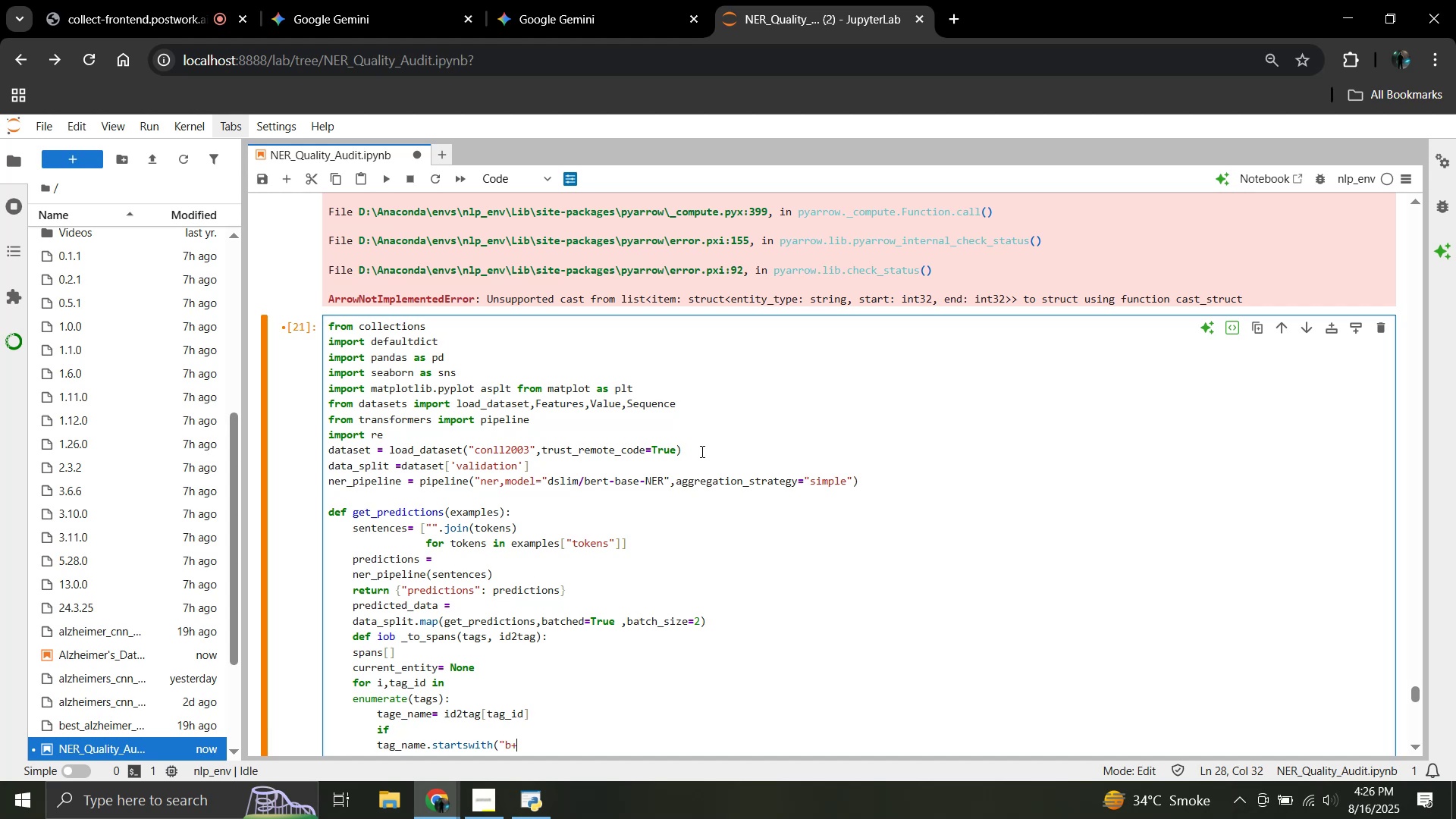 
key(Backspace)
 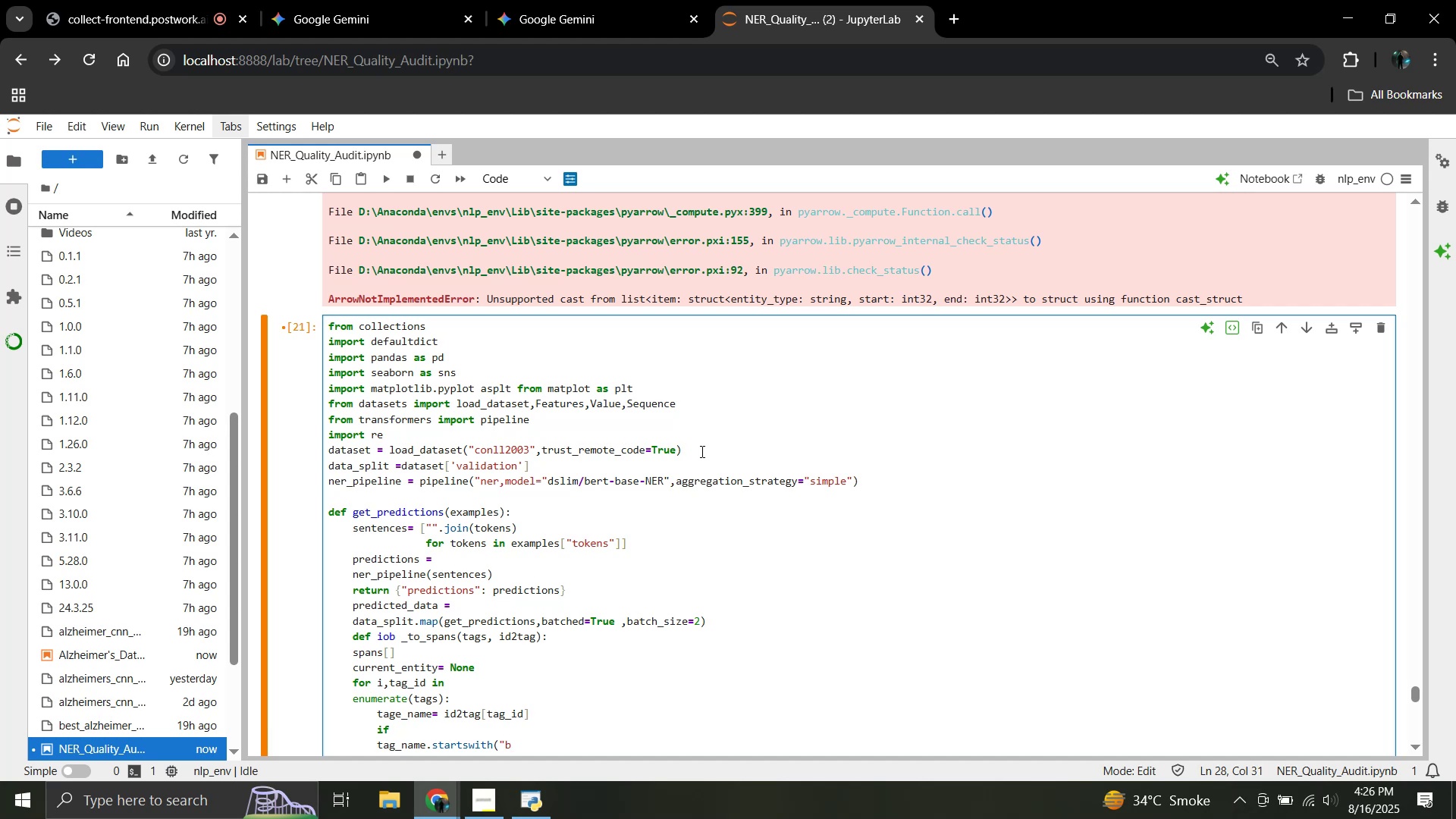 
key(NumpadSubtract)
 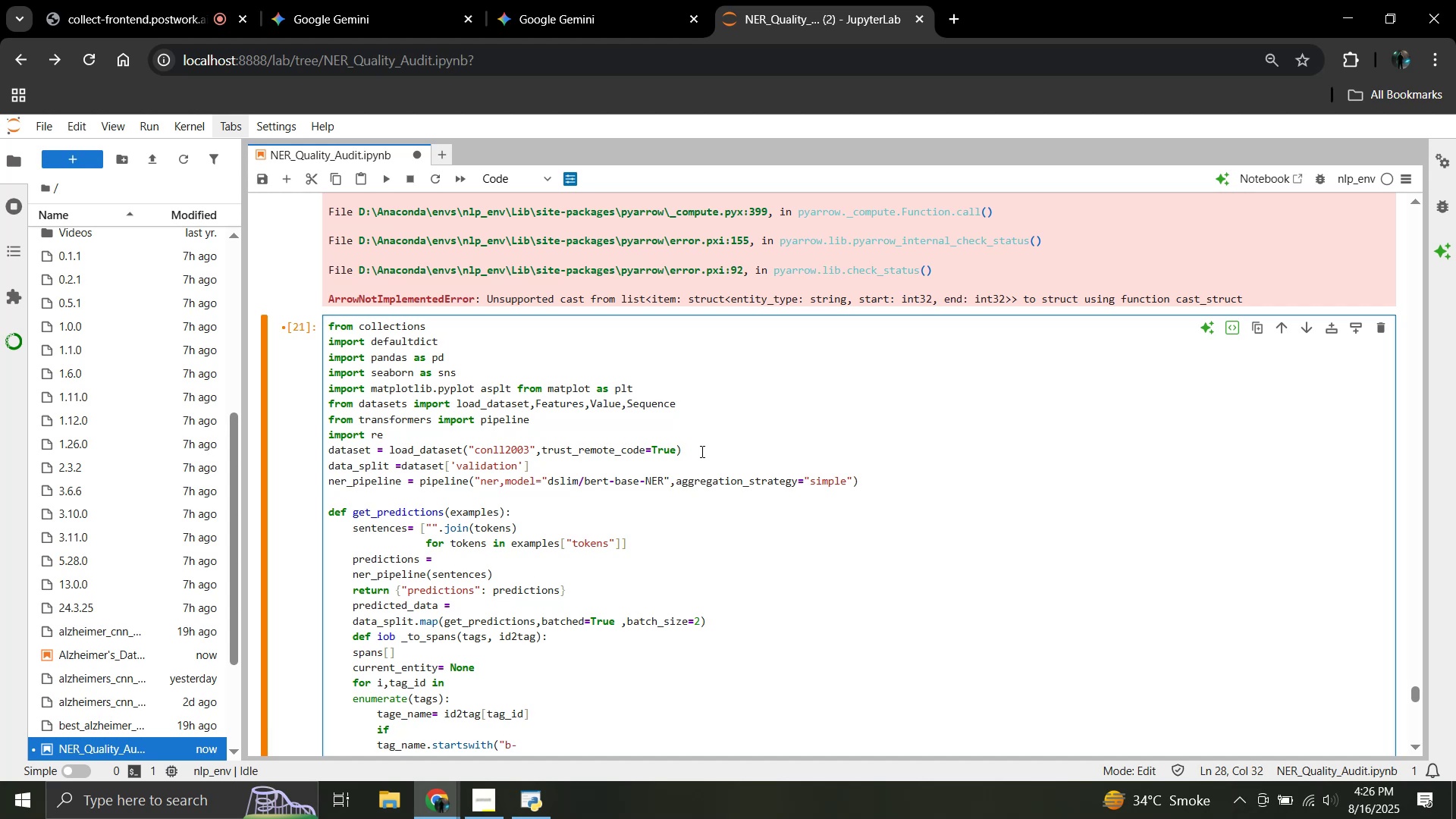 
key(Backspace)
 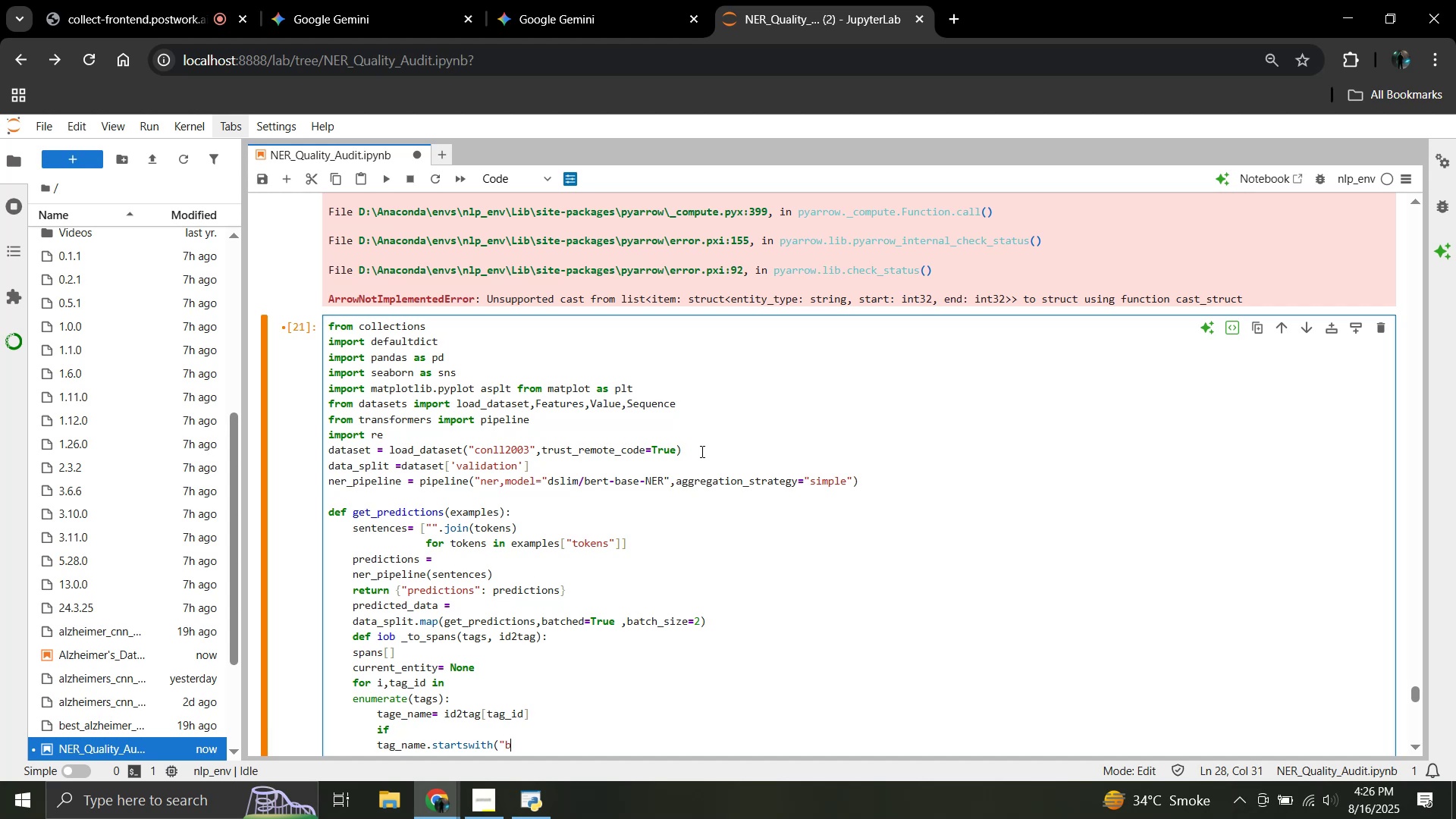 
key(Backspace)
 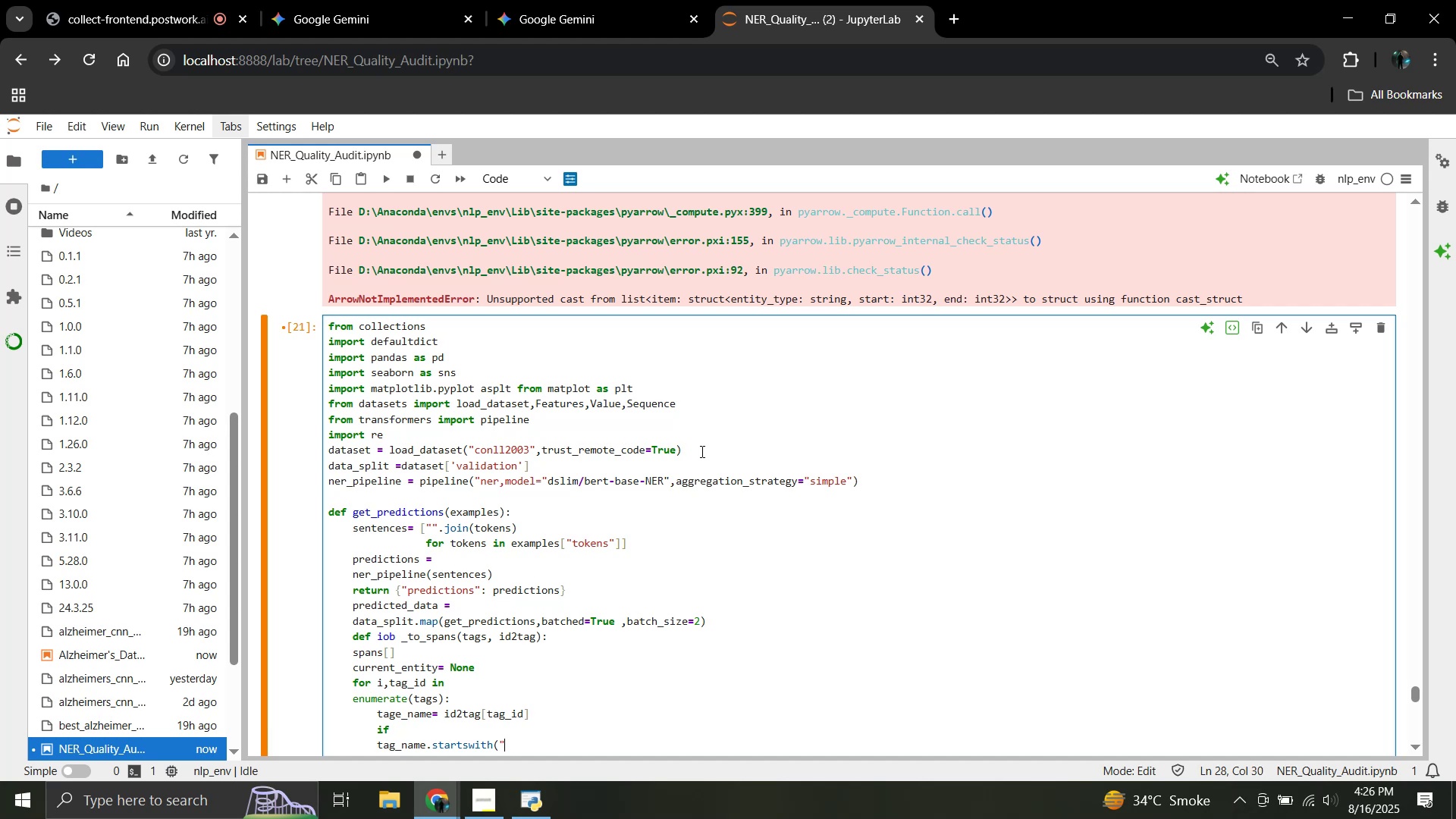 
key(Shift+B)
 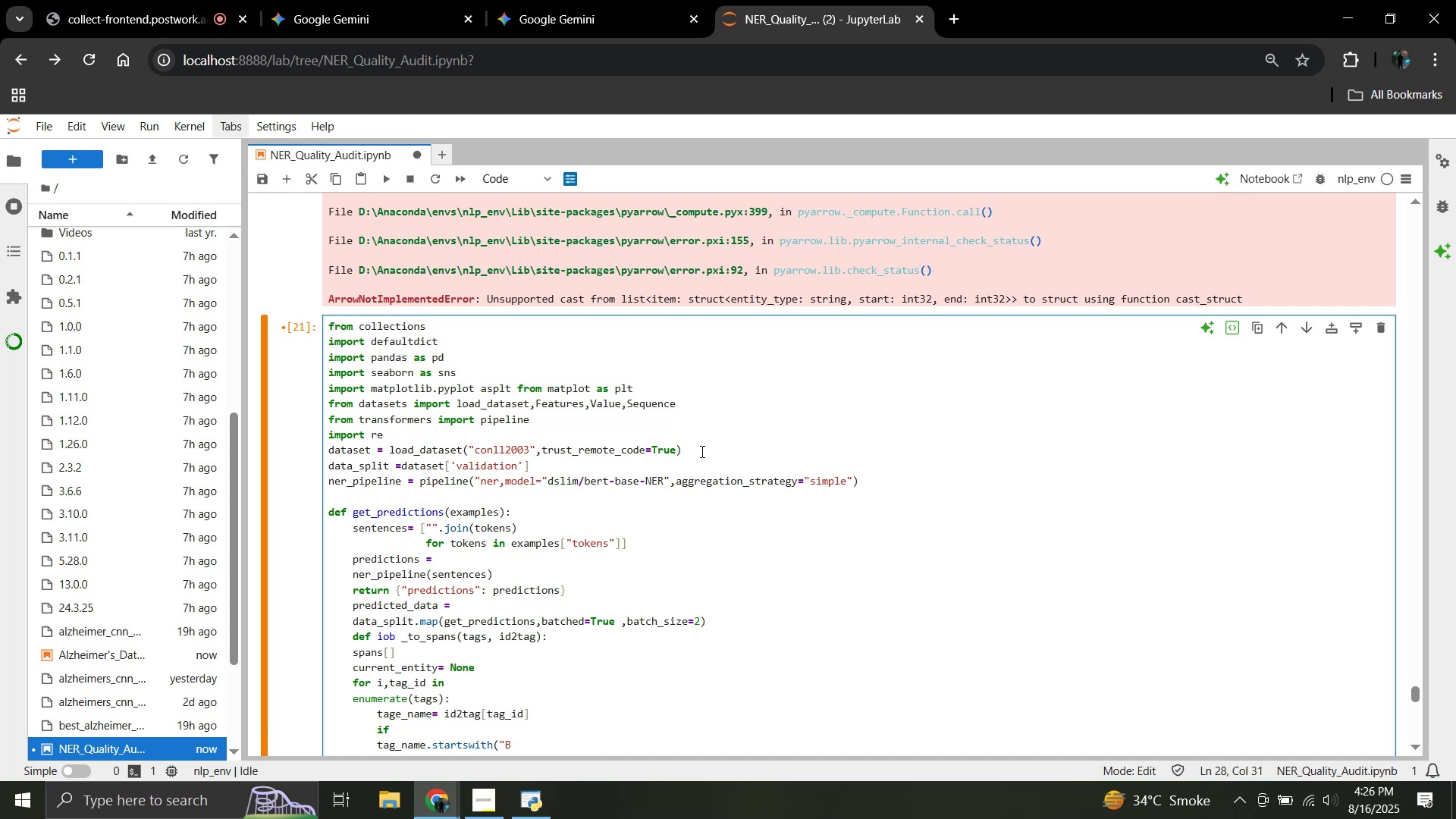 
key(Shift+Minus)
 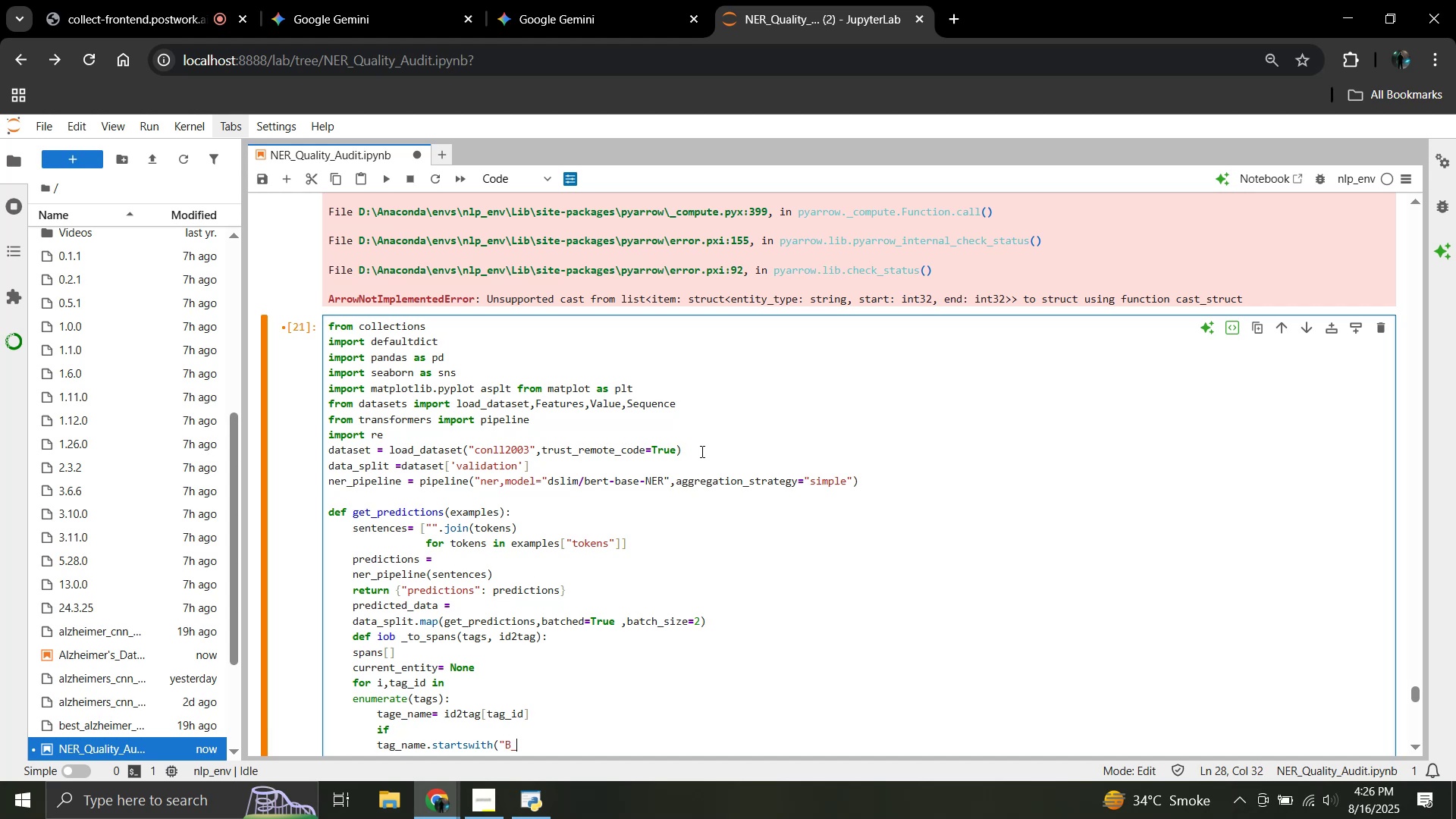 
key(Backspace)
 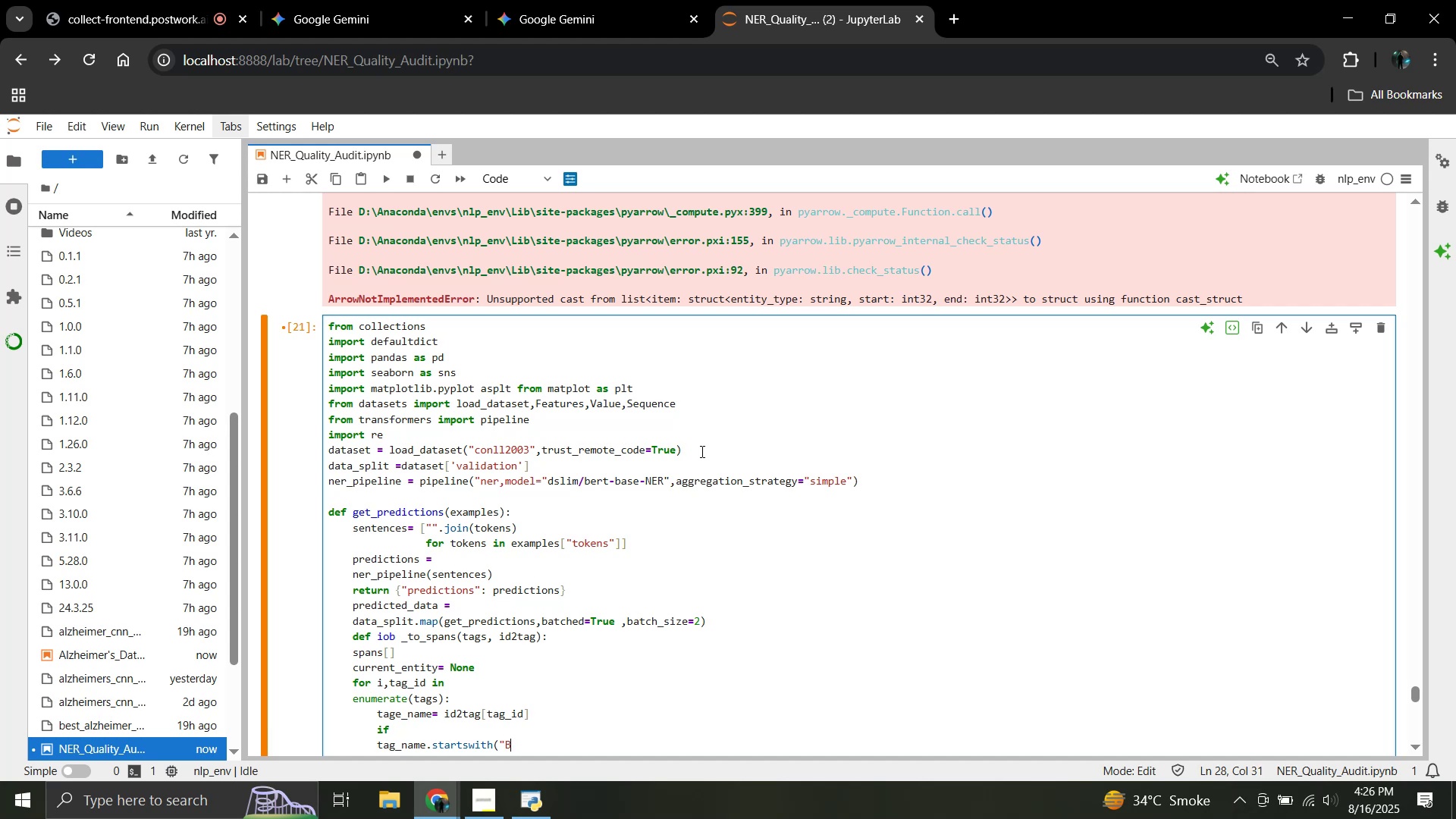 
key(Minus)
 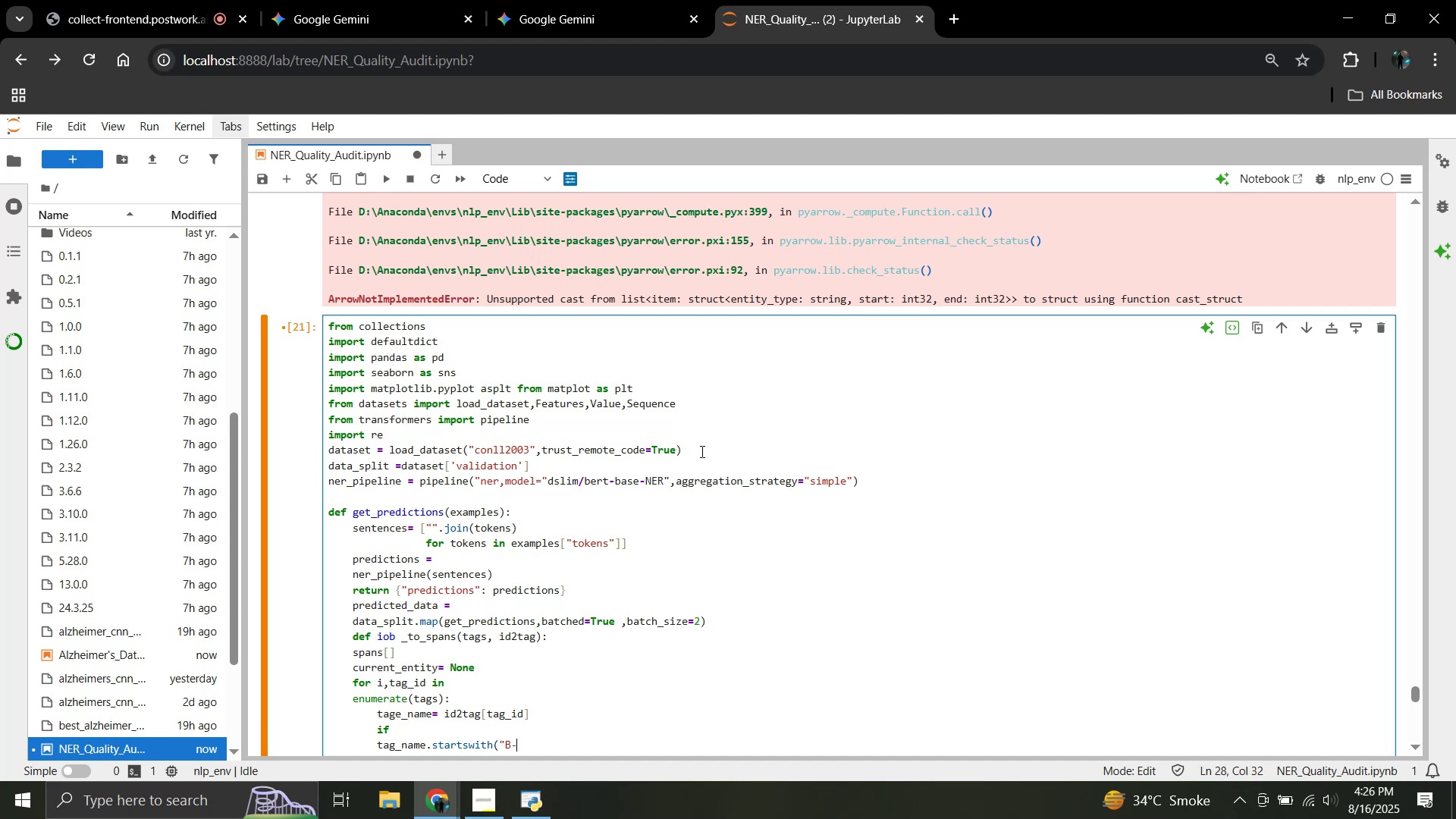 
key(Shift+Quote)
 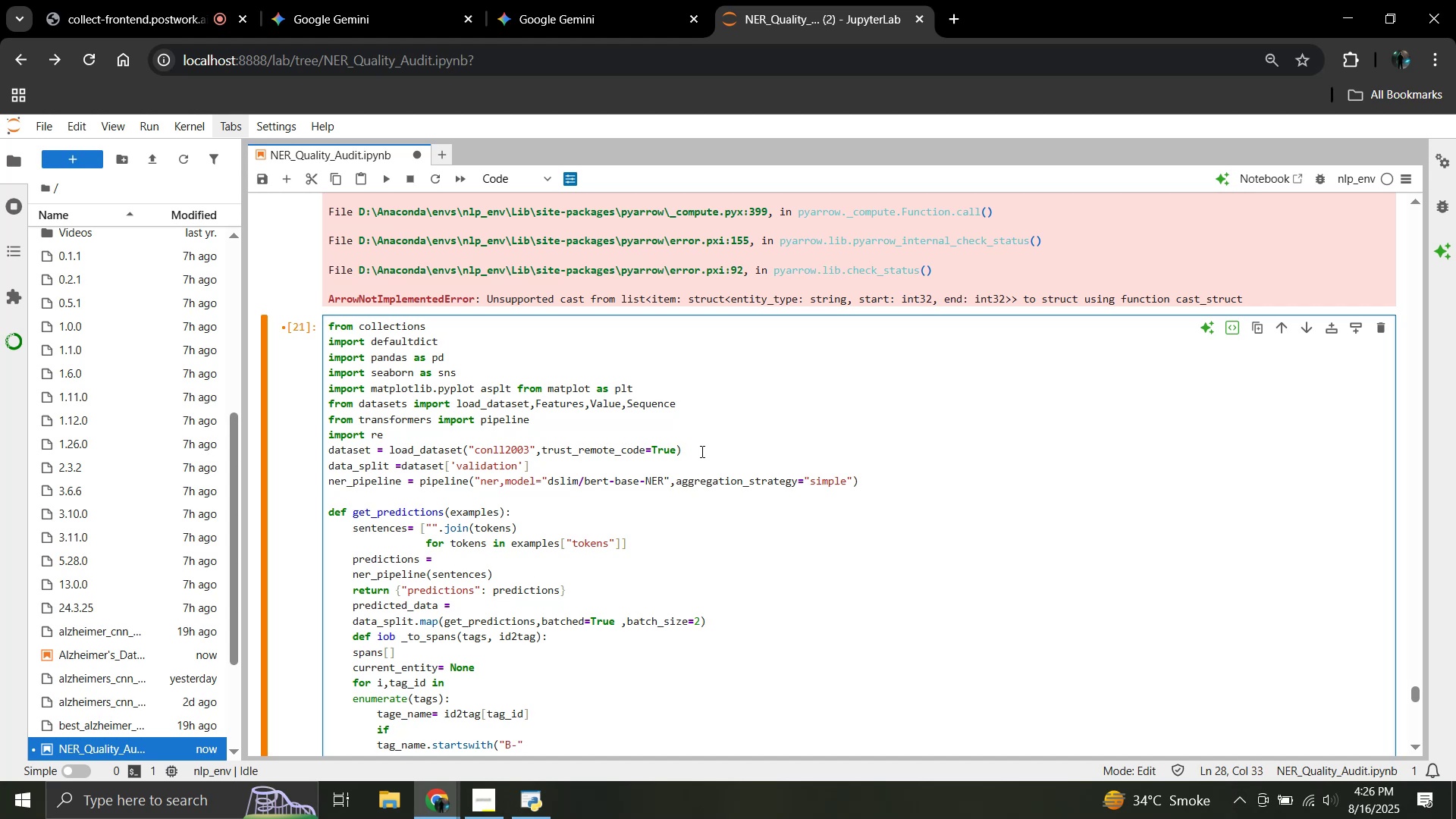 
key(Shift+0)
 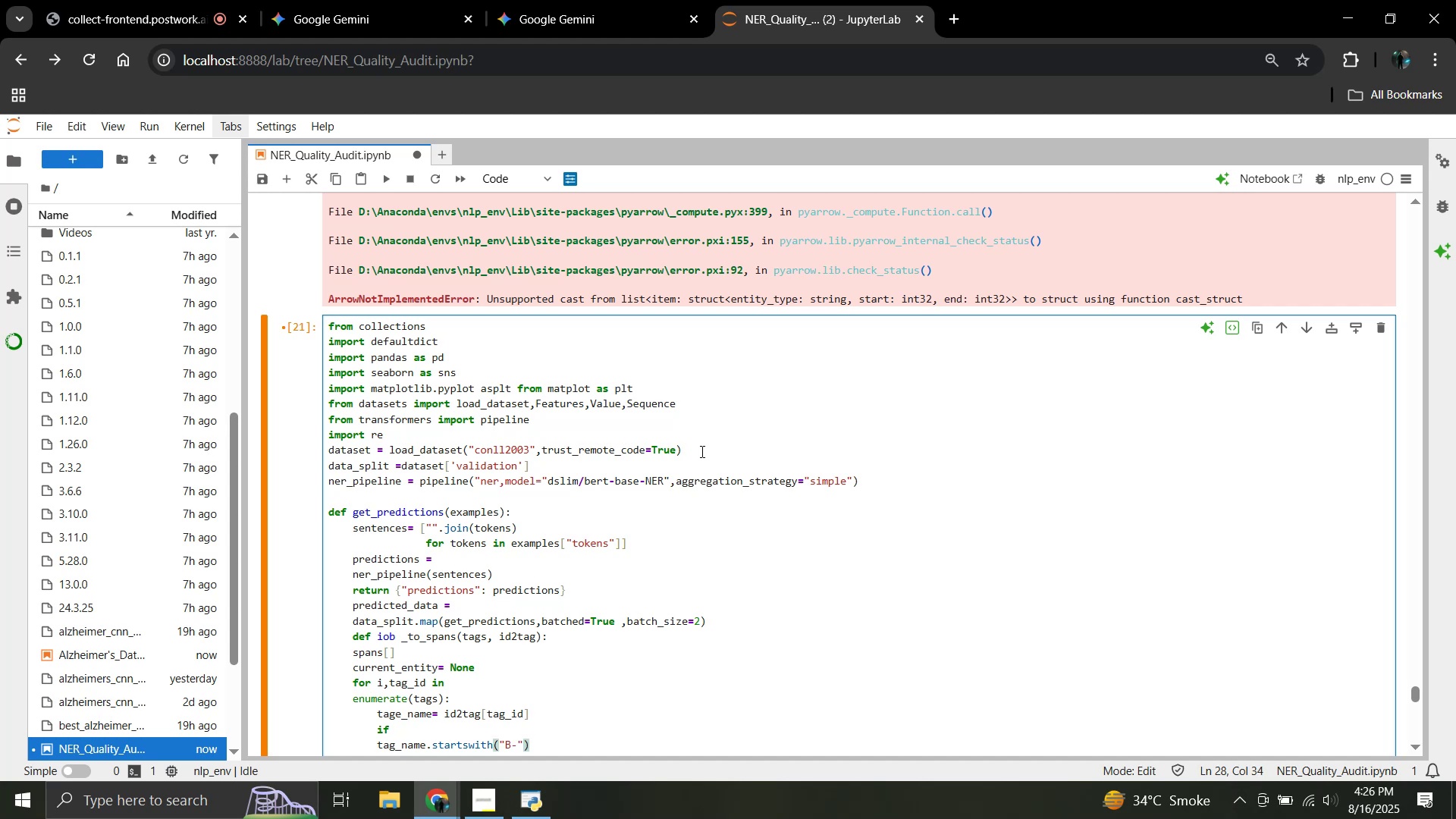 
key(Shift+Semicolon)
 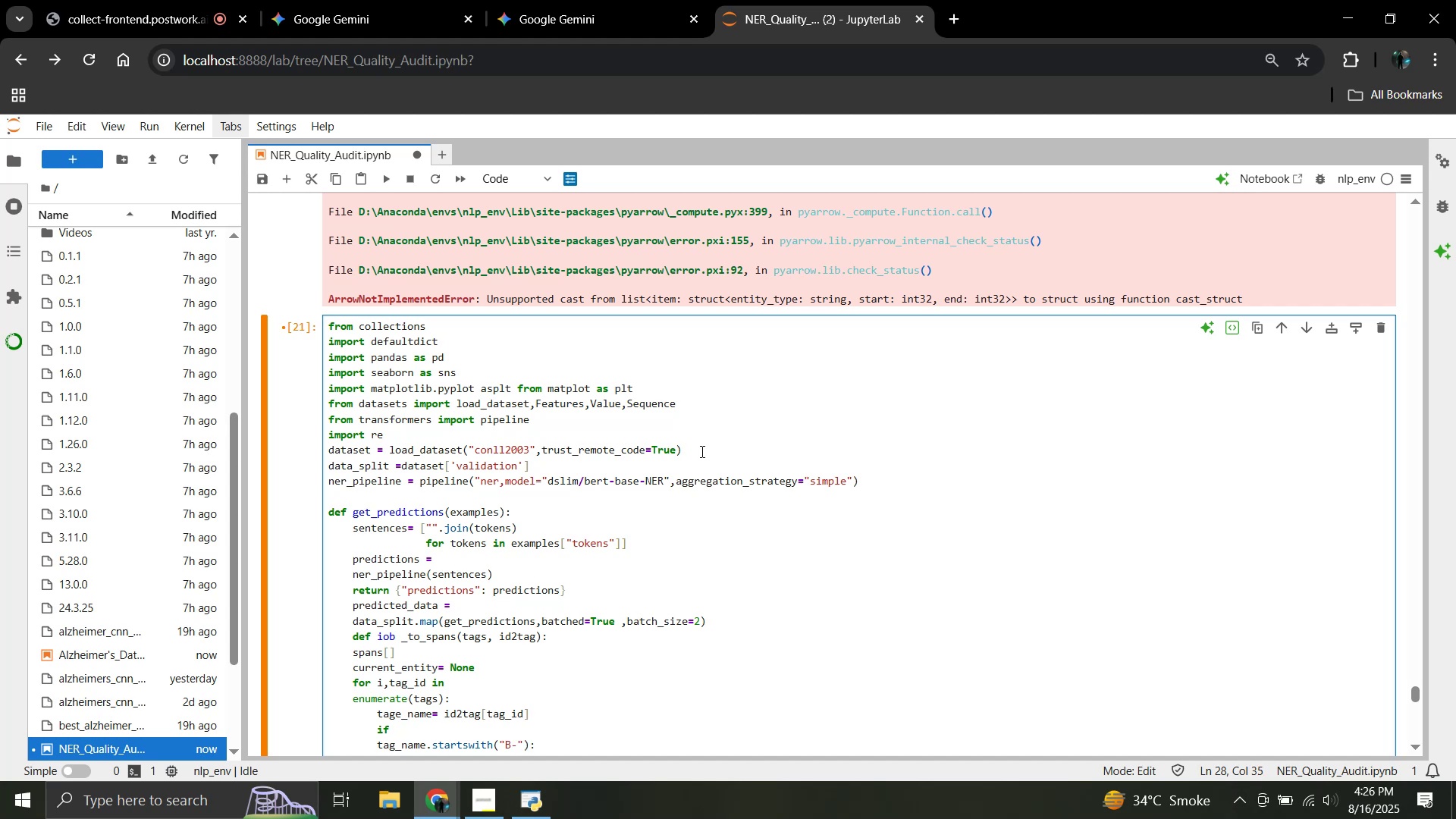 
key(Enter)
 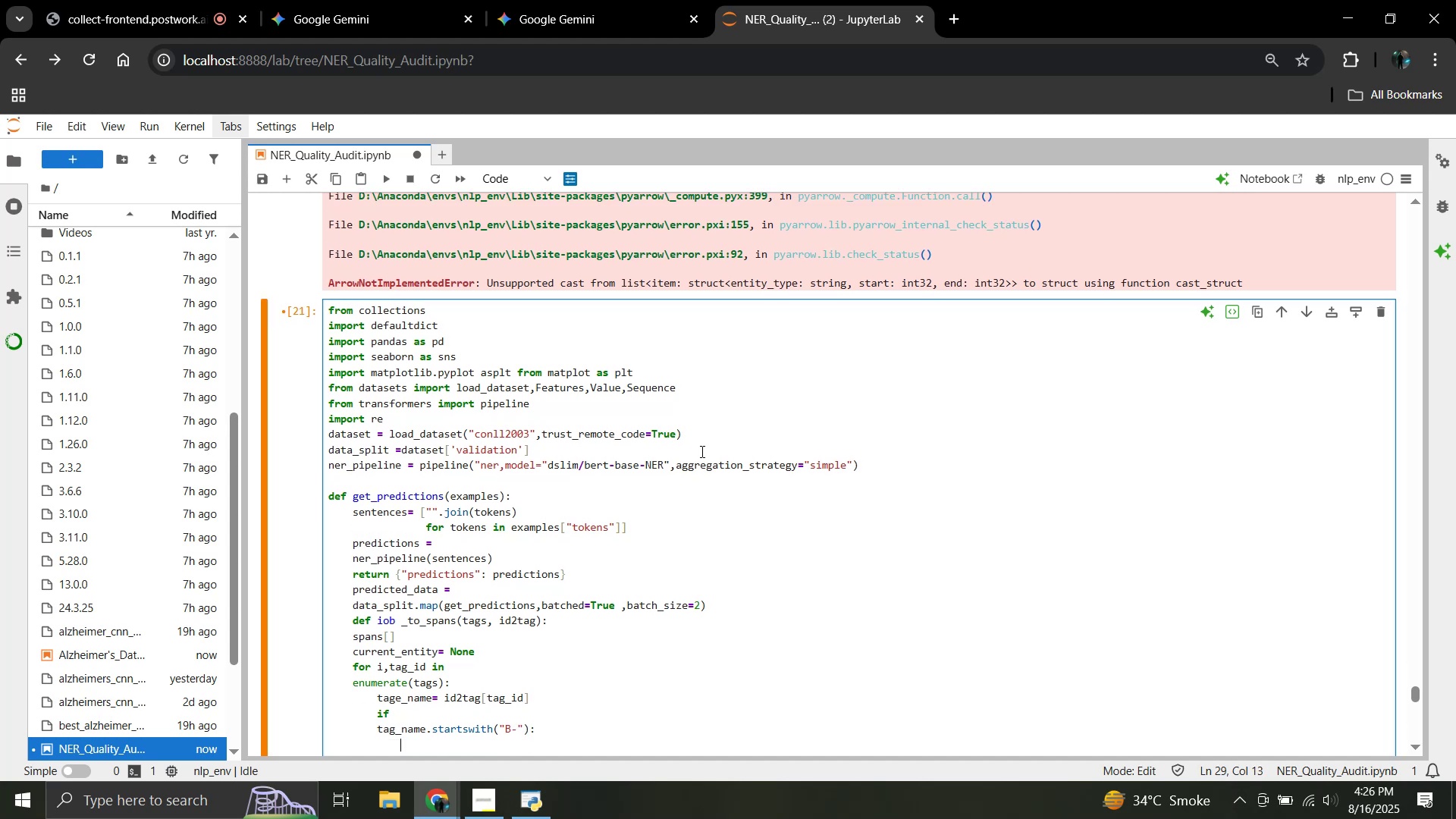 
type(if current_entity:)
 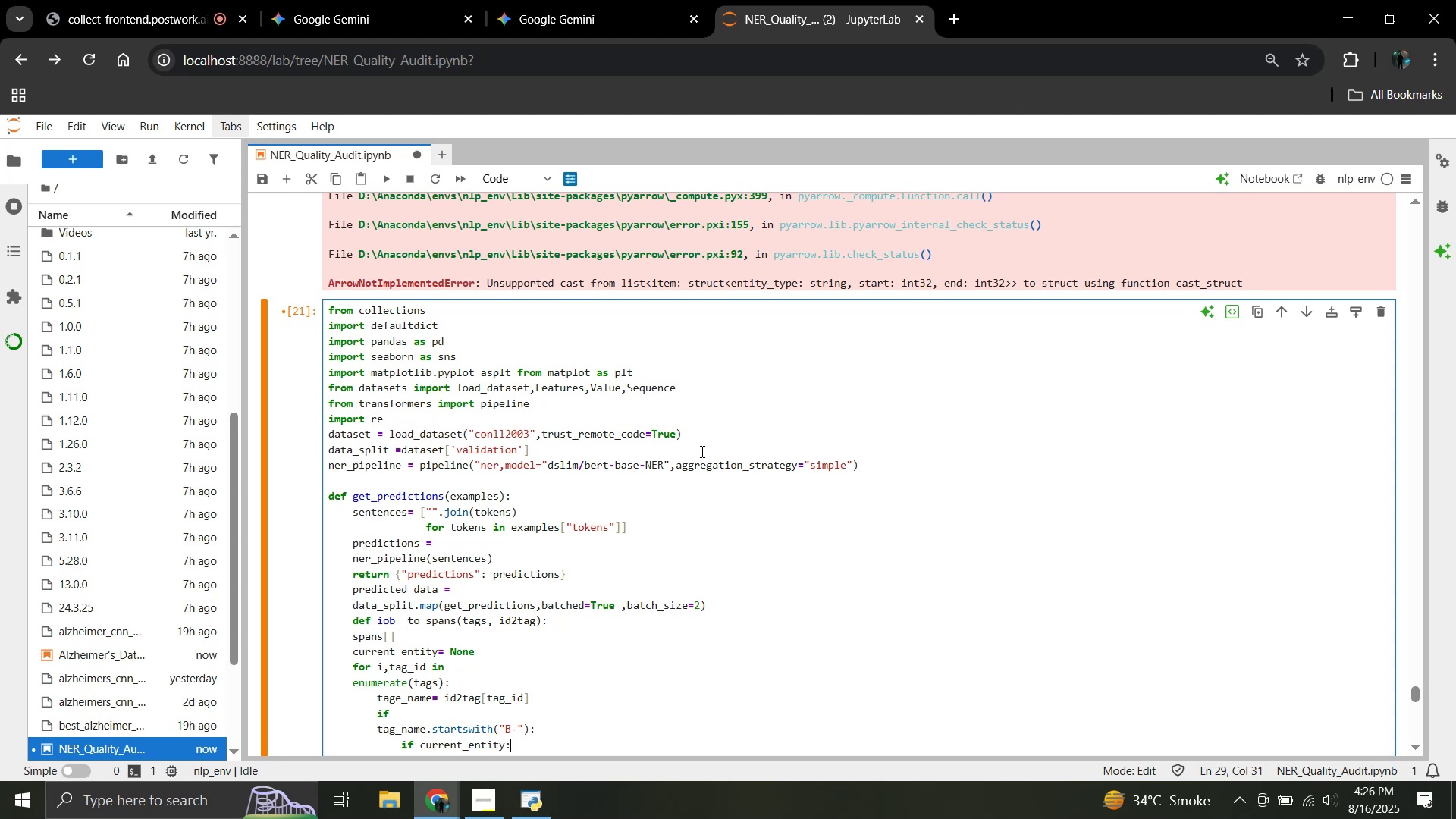 
wait(6.91)
 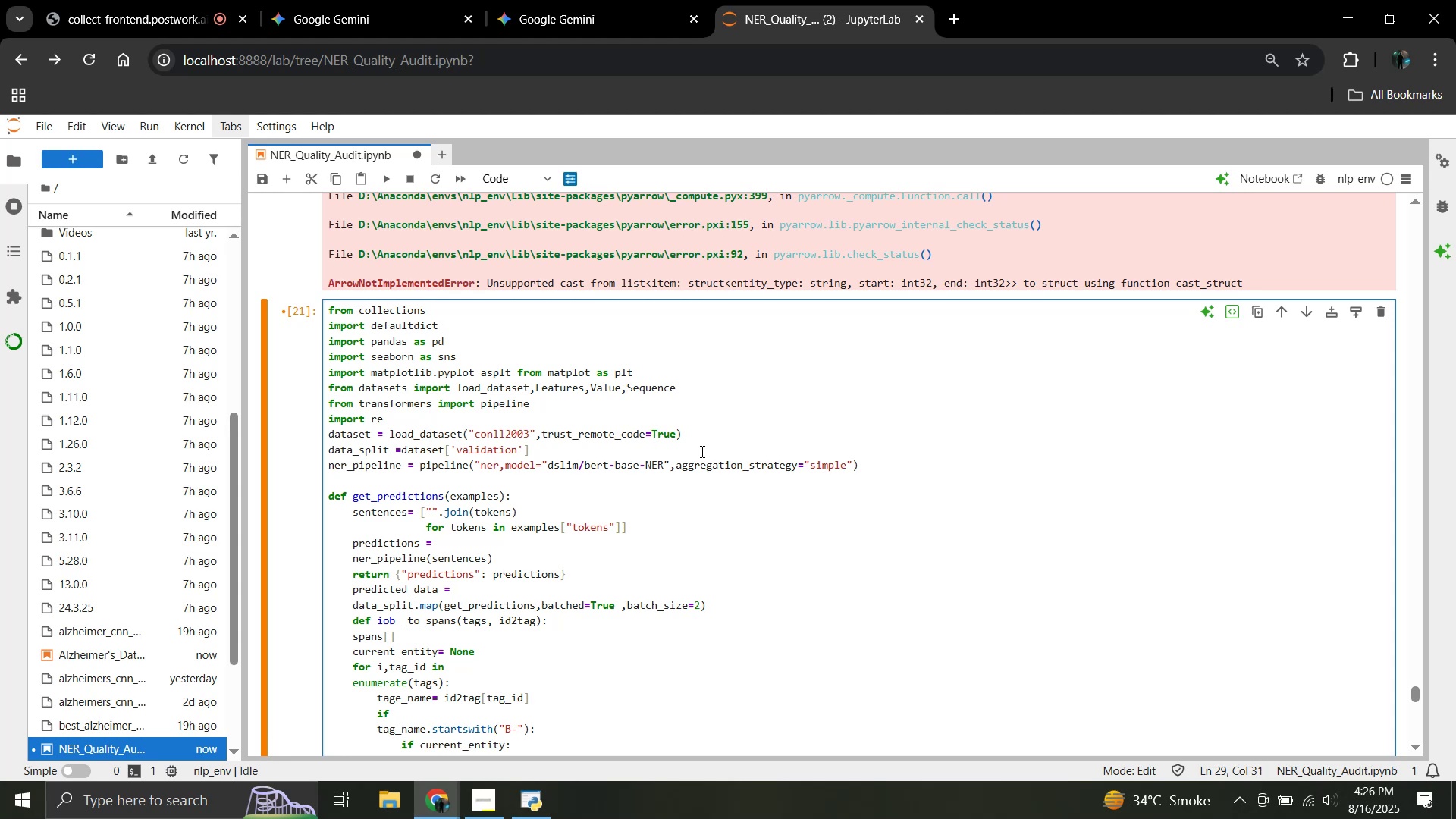 
key(Enter)
 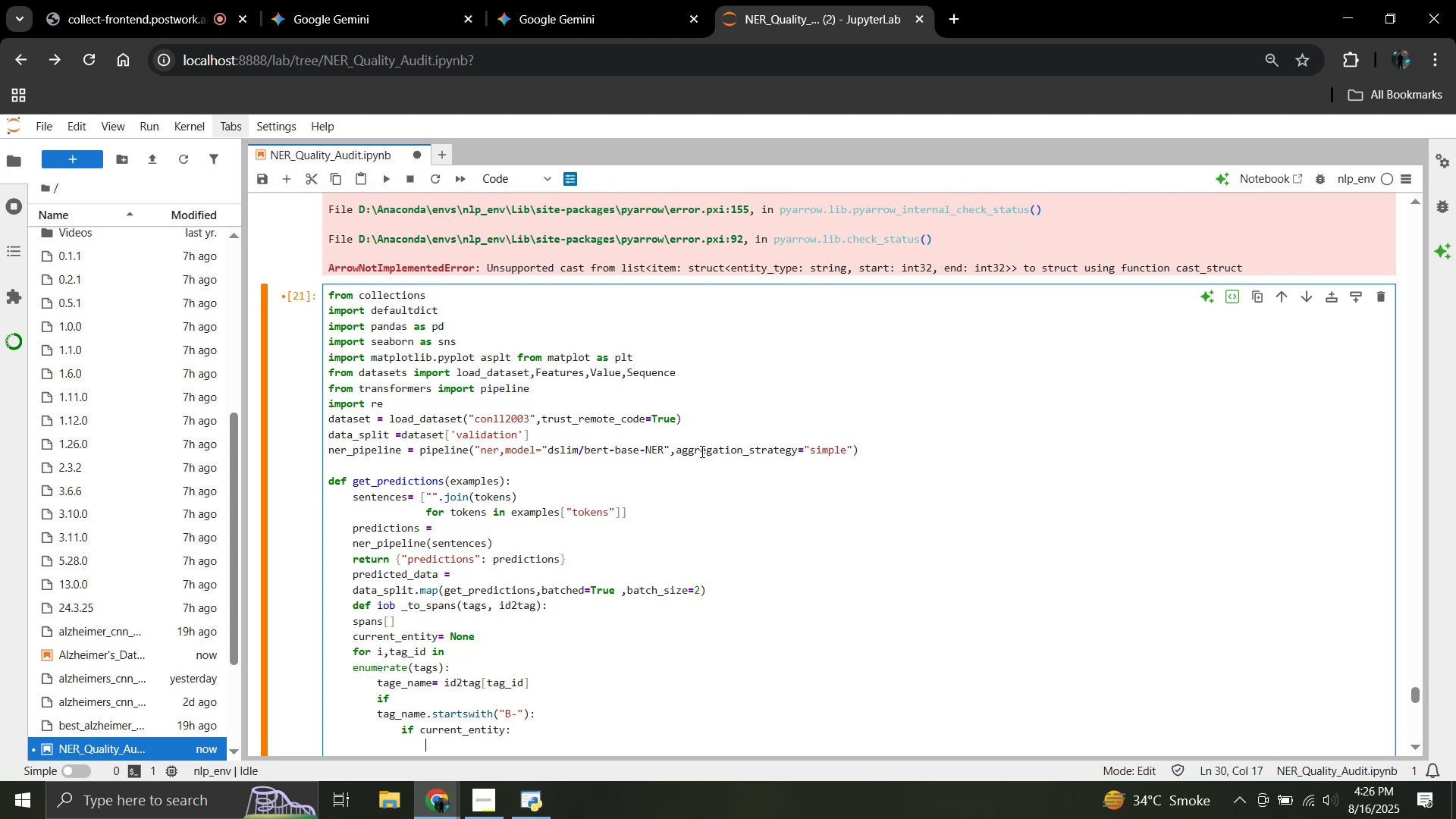 
wait(6.77)
 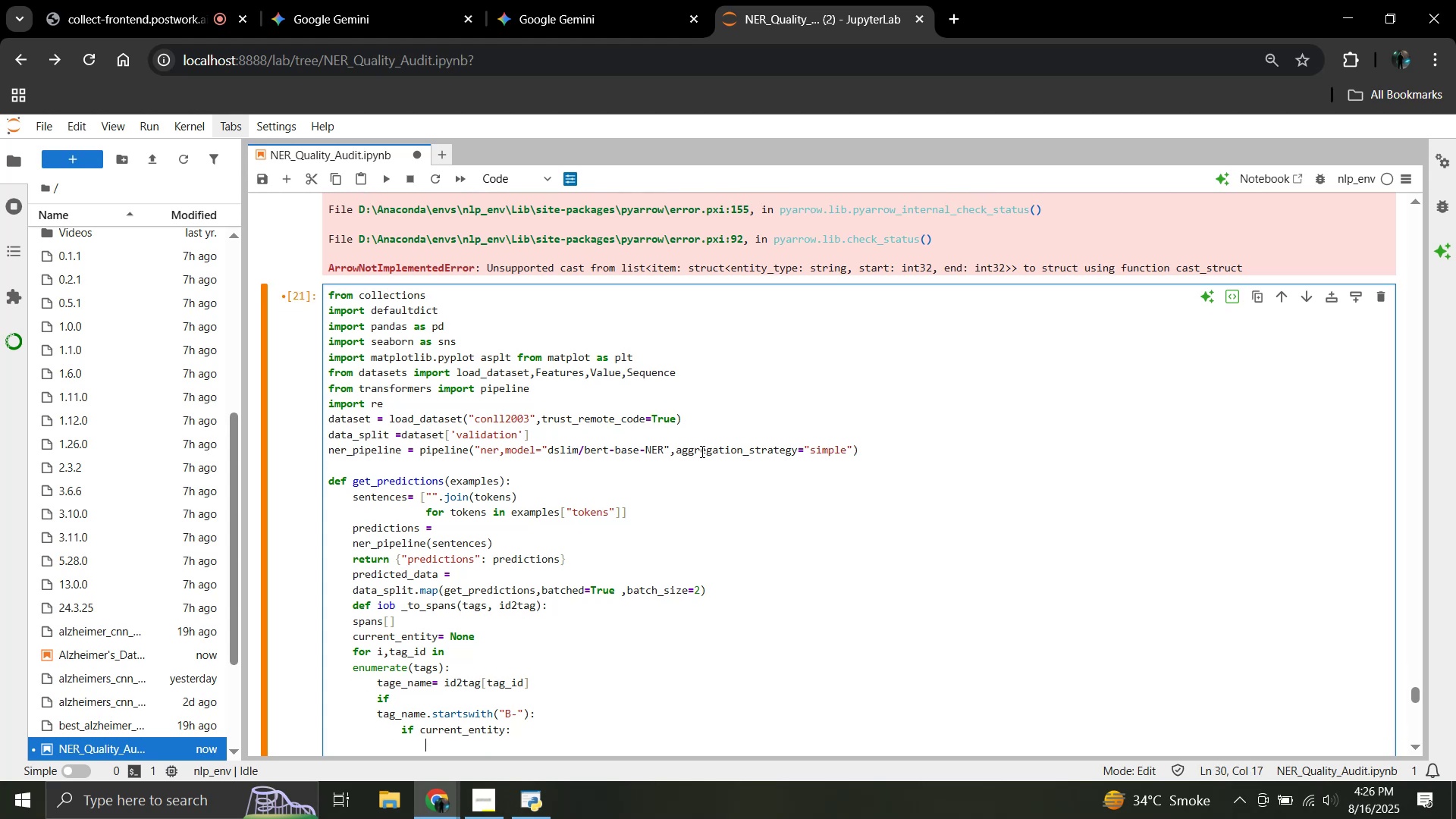 
type(spans.append)
 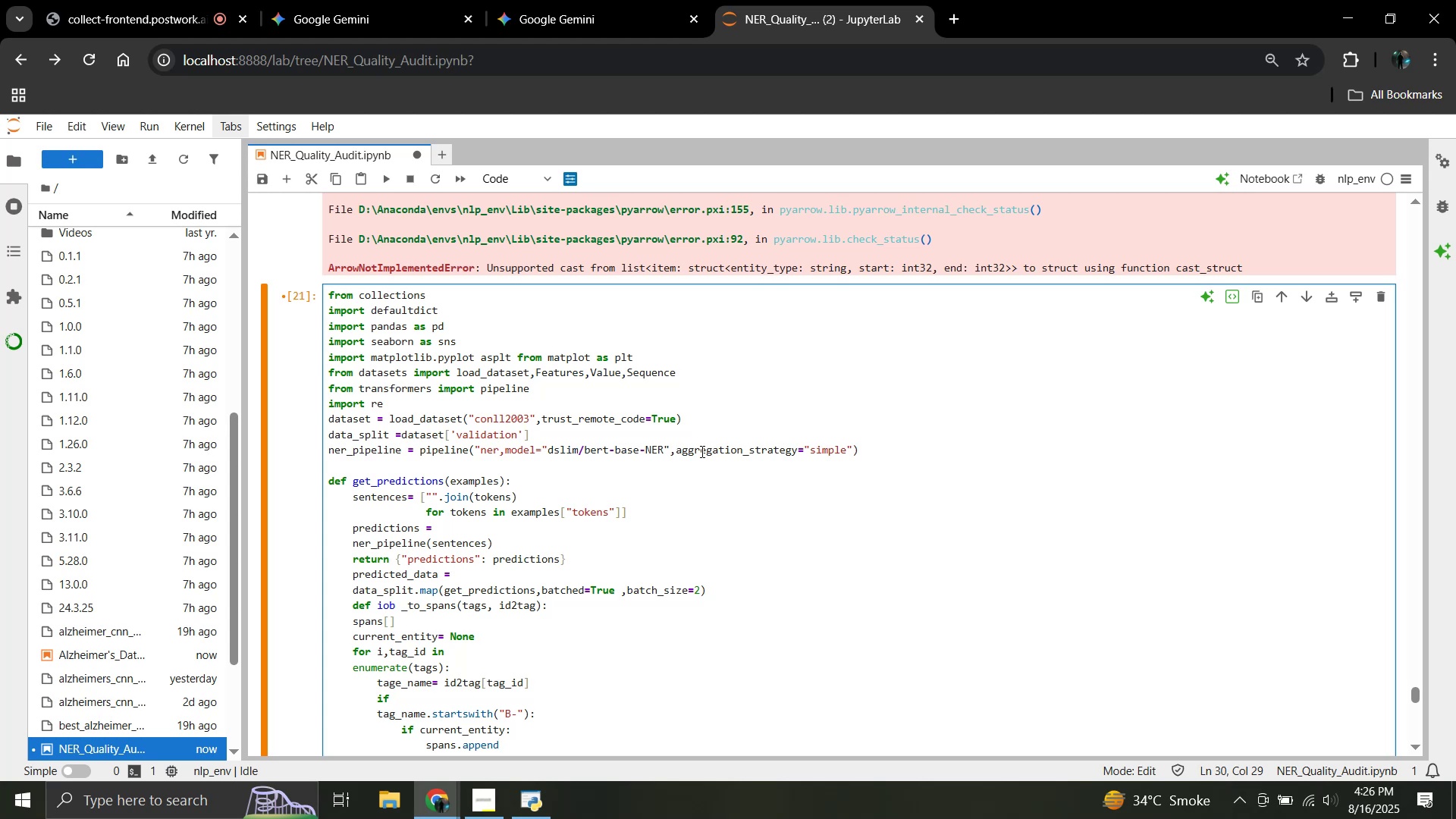 
key(Shift+9)
 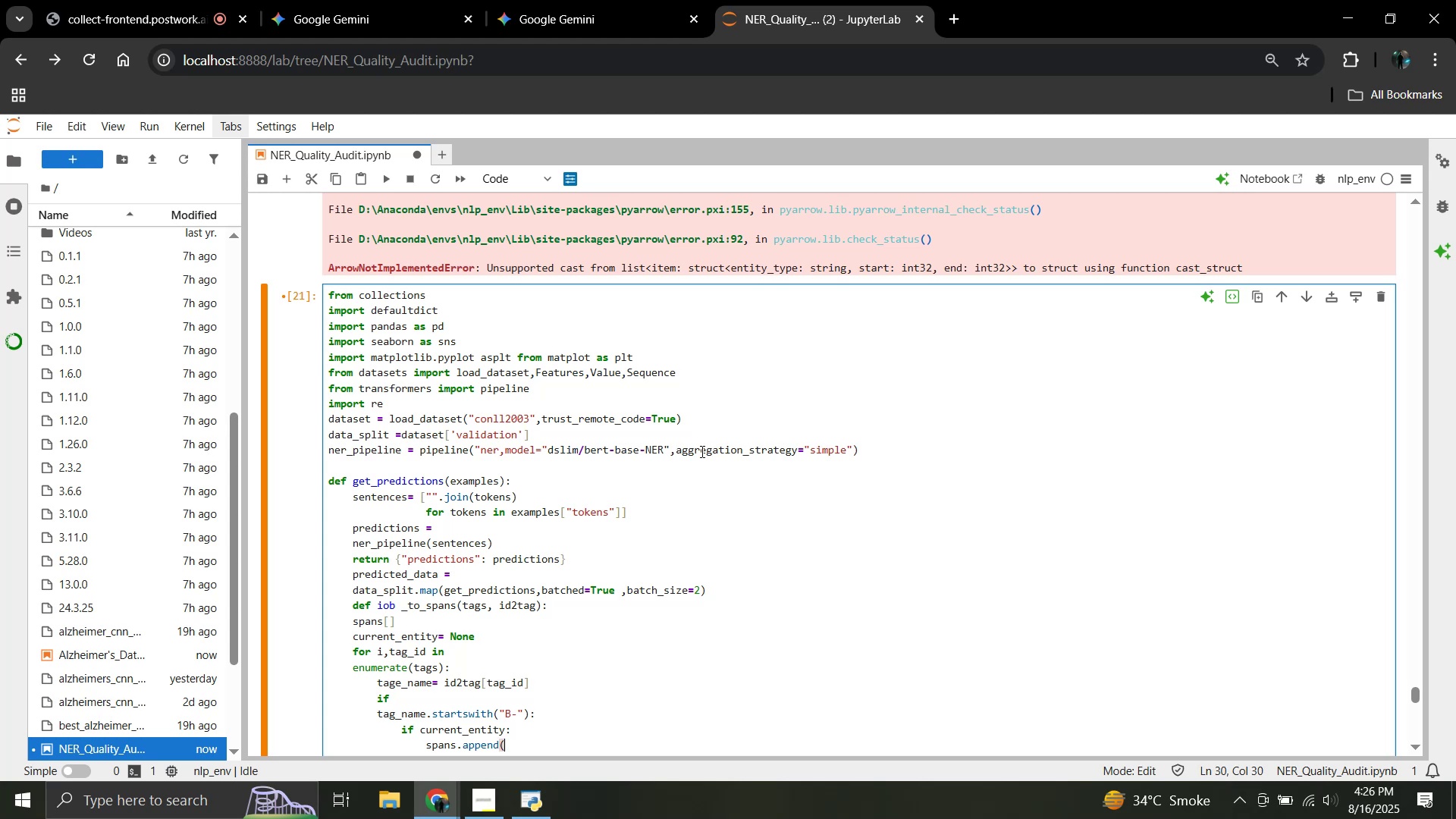 
key(Shift+ShiftLeft)
 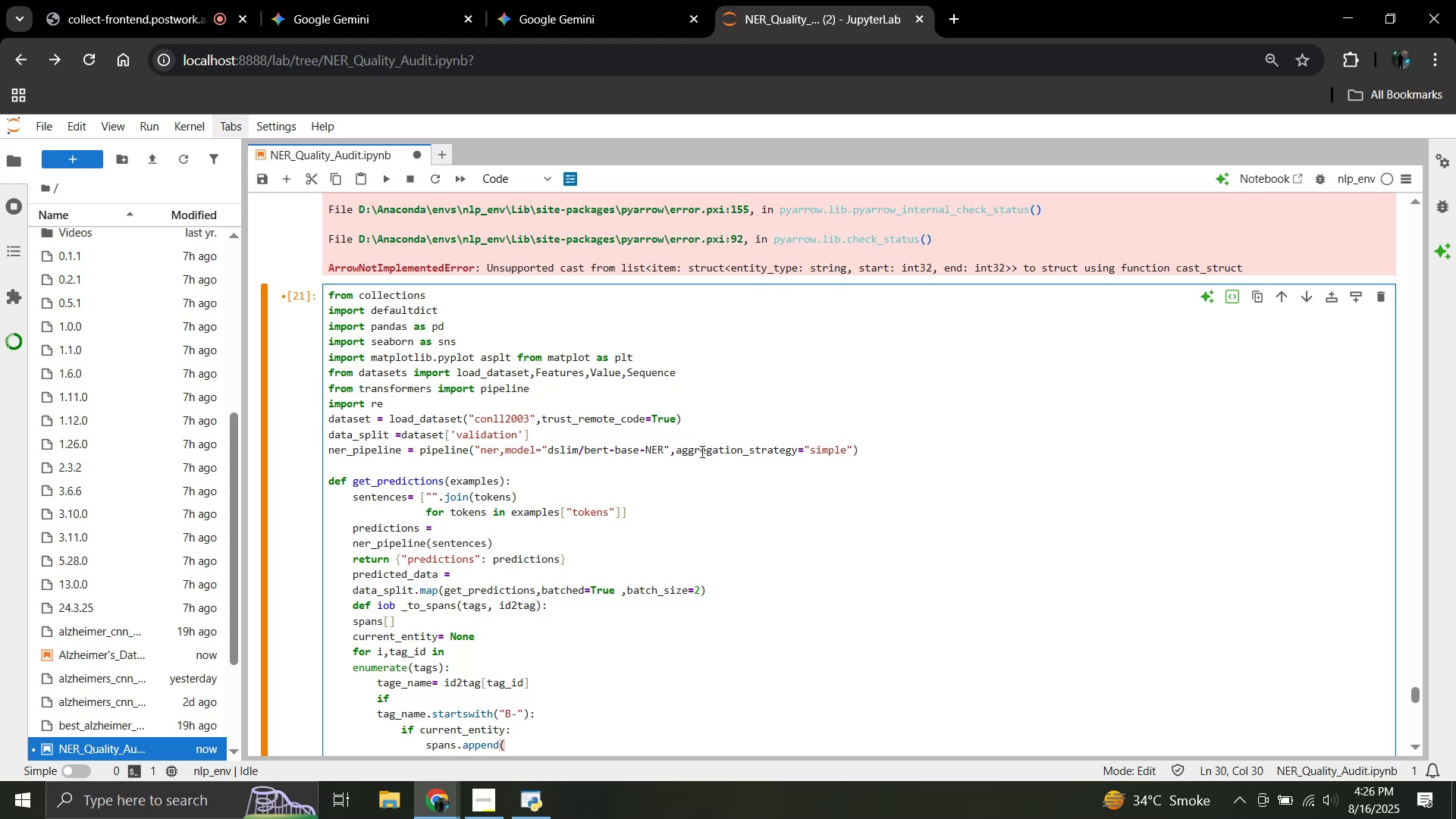 
key(Shift+ShiftLeft)
 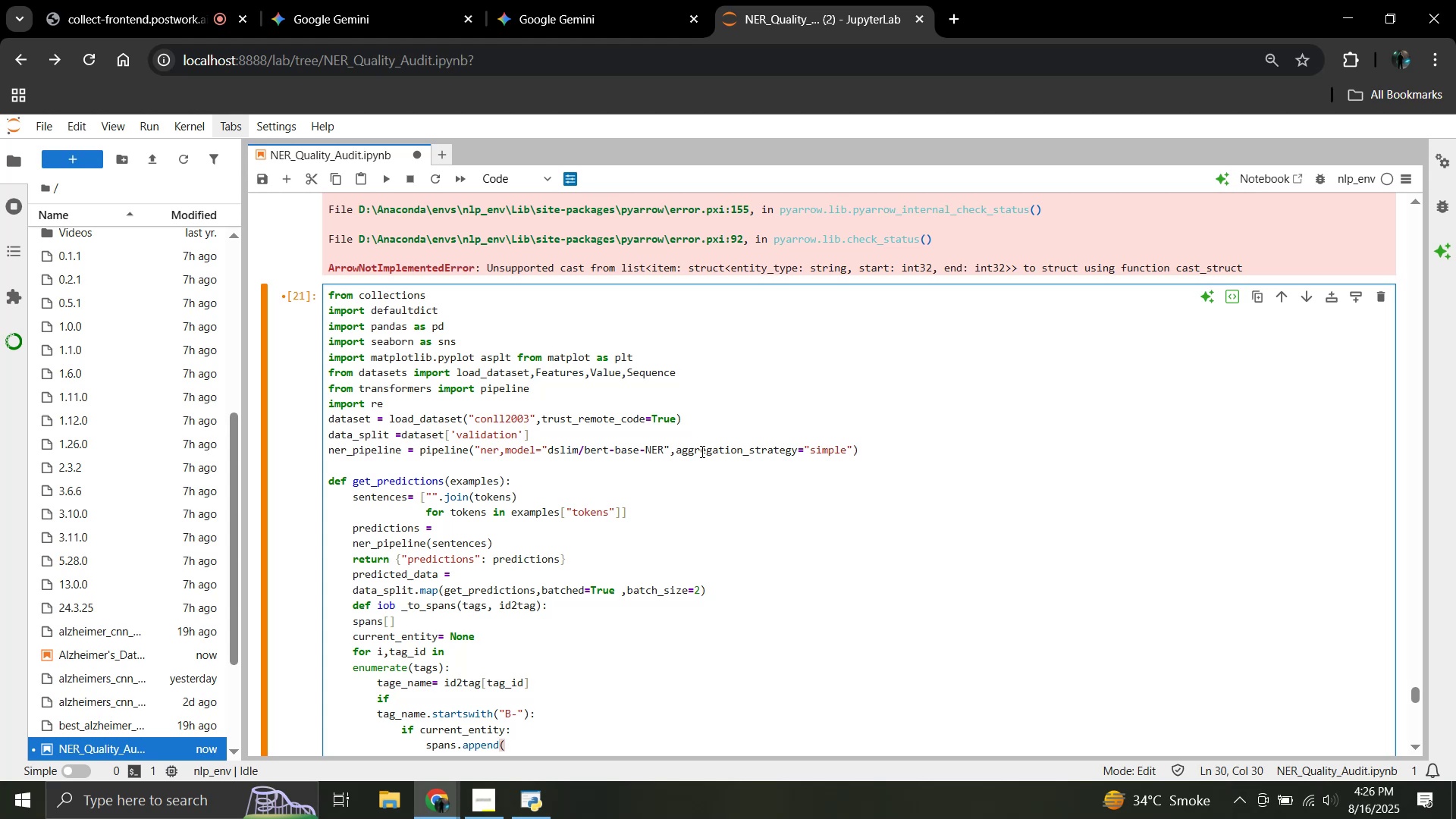 
key(Shift+BracketLeft)
 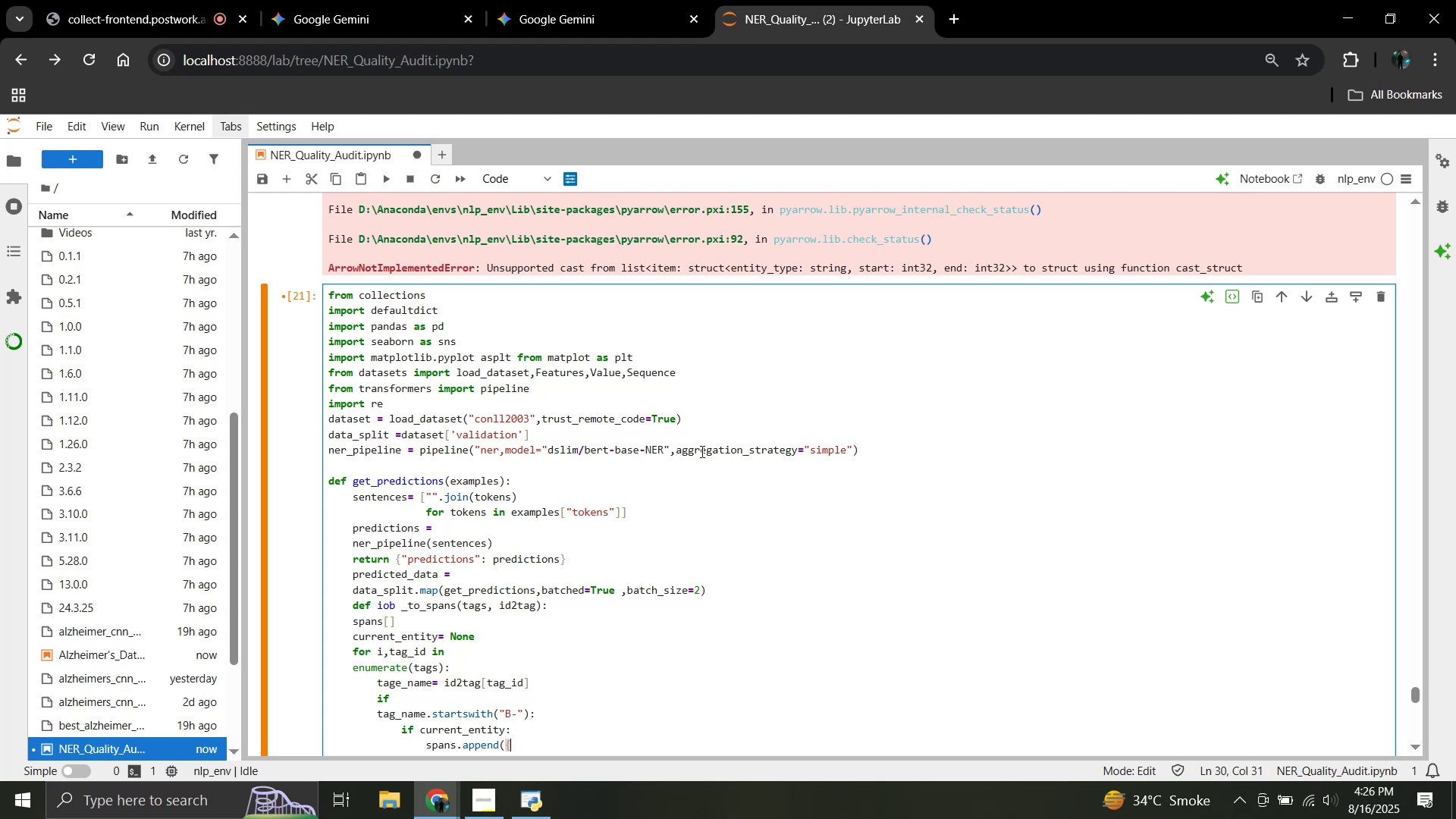 
type('entity)
 